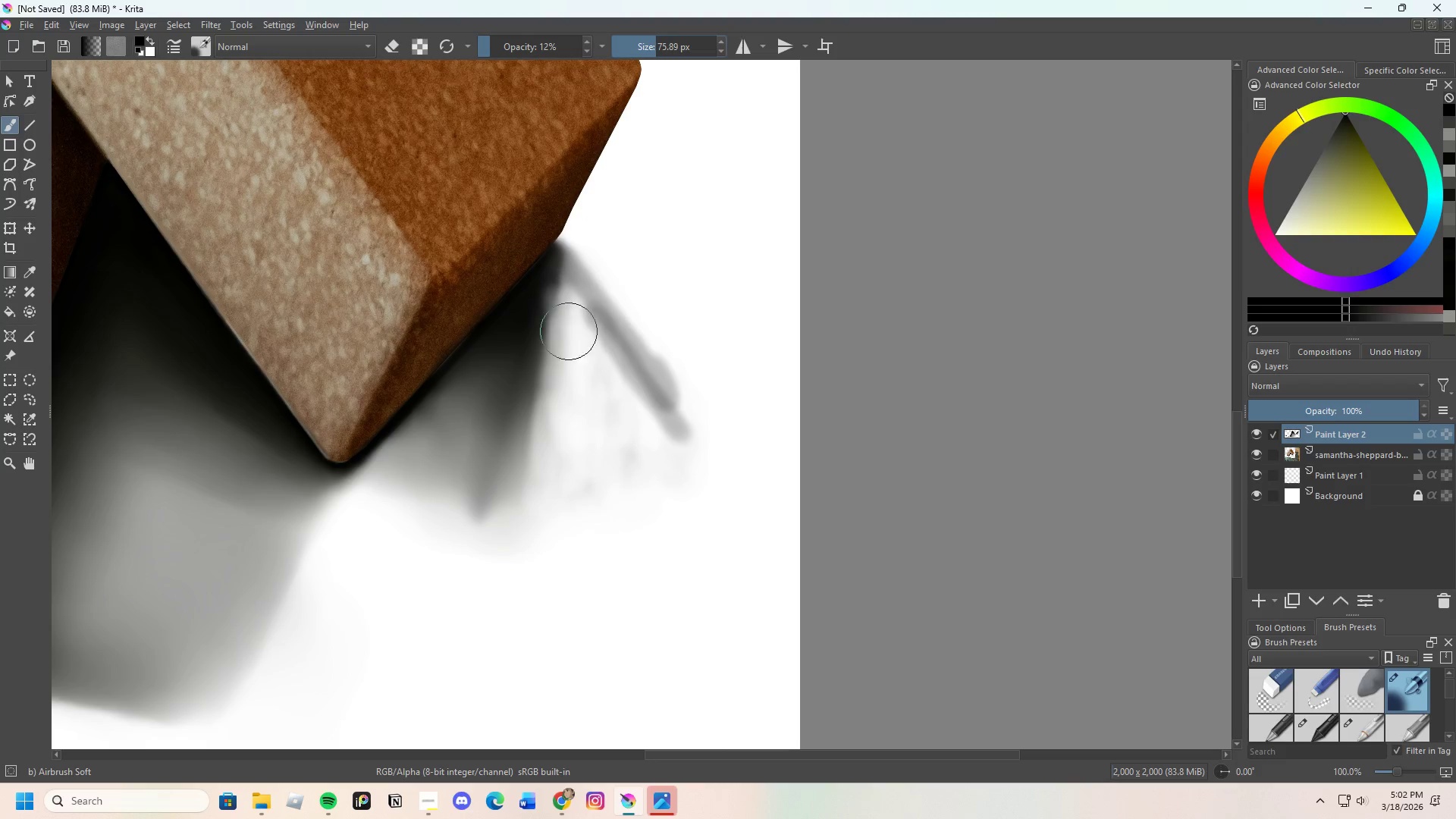 
left_click_drag(start_coordinate=[576, 326], to_coordinate=[646, 449])
 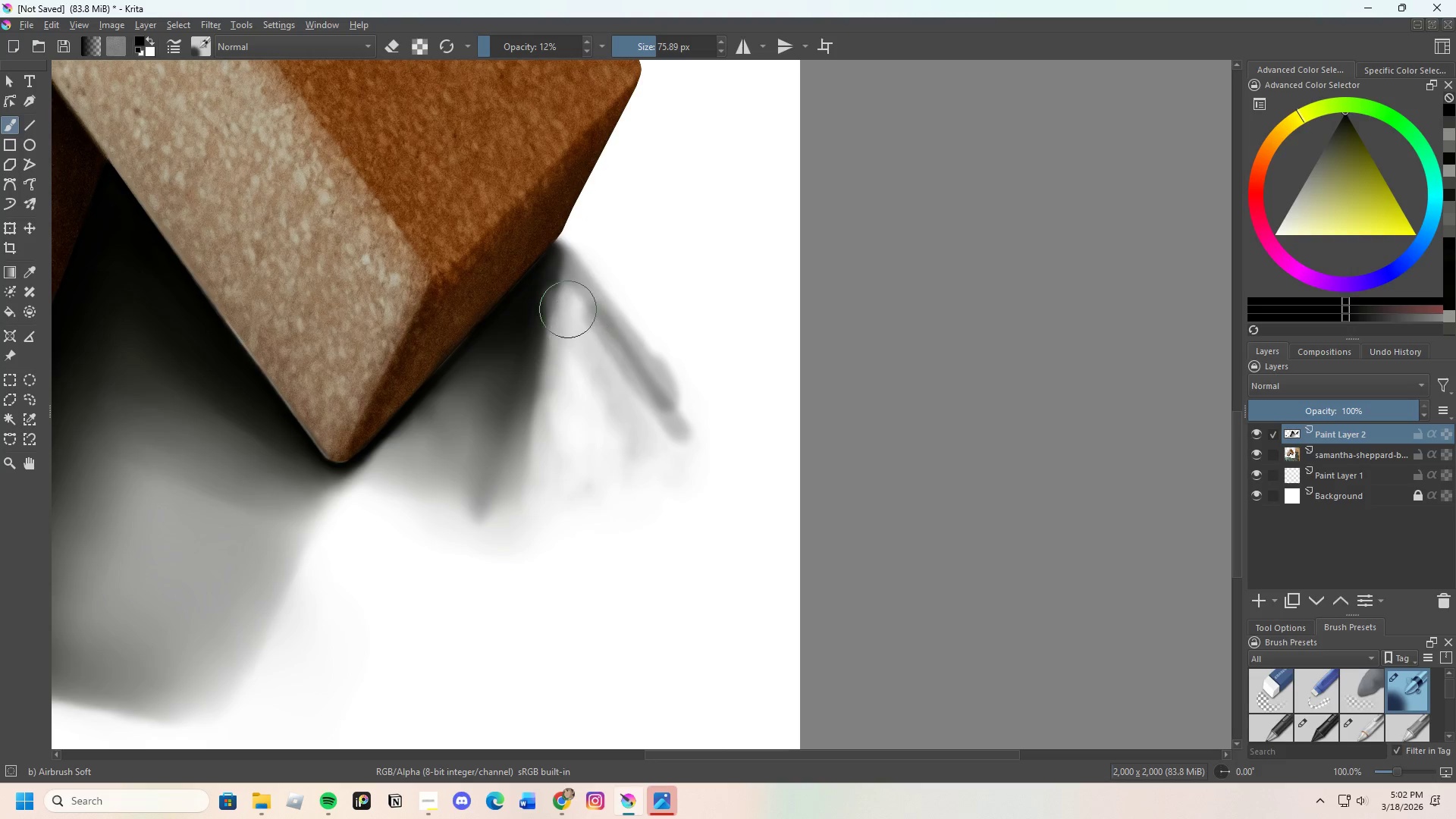 
left_click_drag(start_coordinate=[567, 309], to_coordinate=[573, 466])
 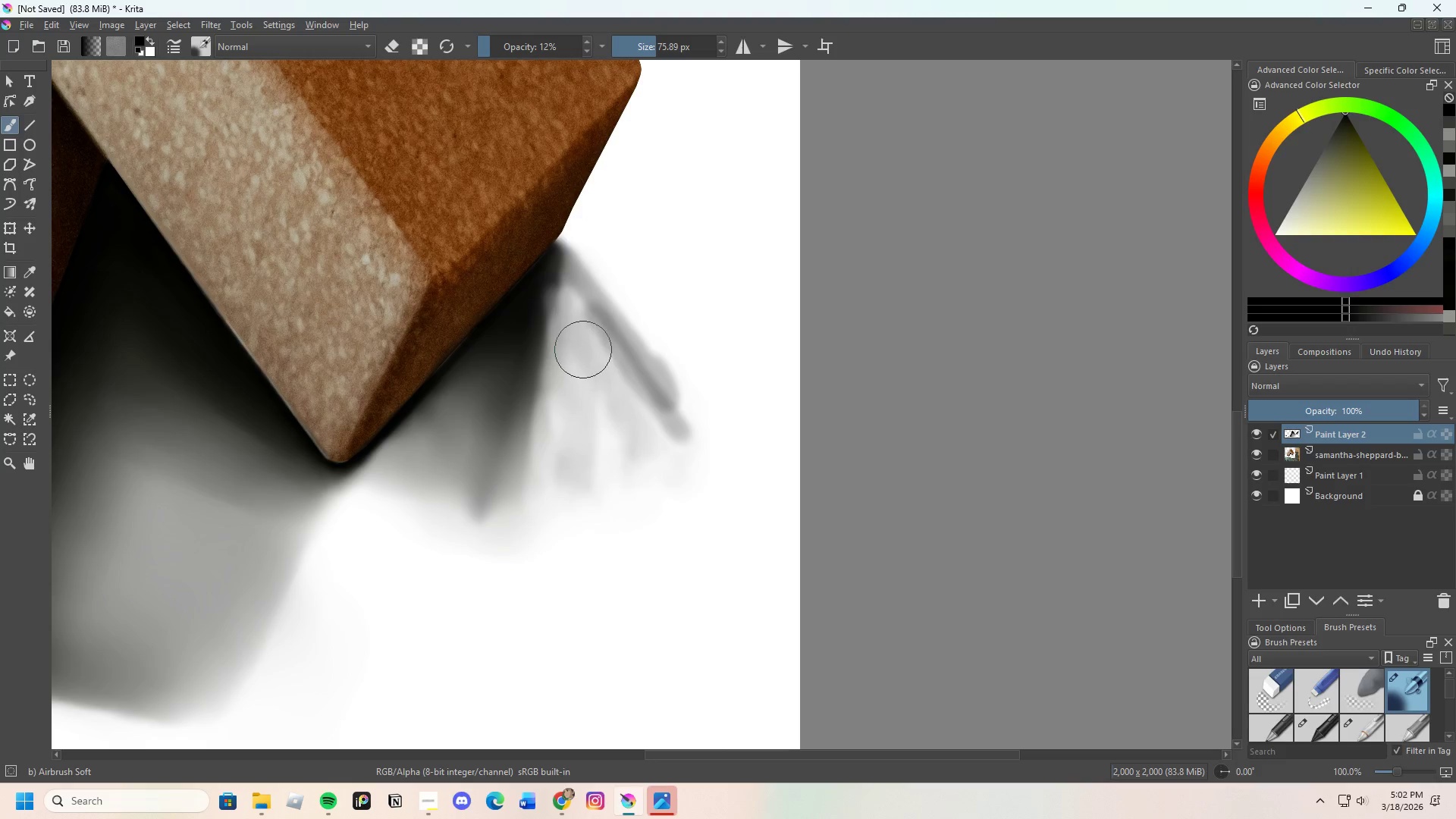 
left_click_drag(start_coordinate=[601, 388], to_coordinate=[630, 439])
 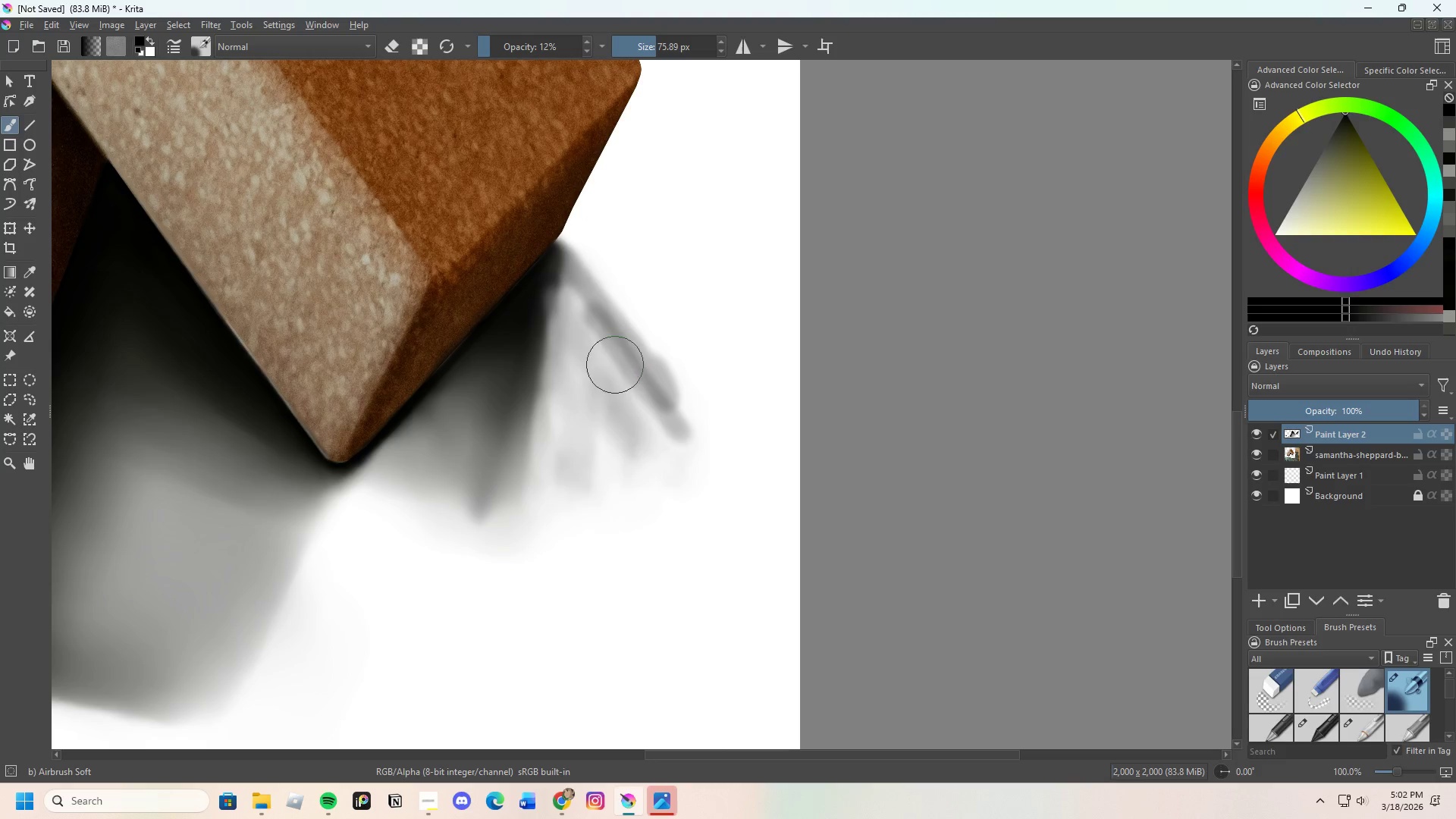 
left_click_drag(start_coordinate=[646, 413], to_coordinate=[661, 441])
 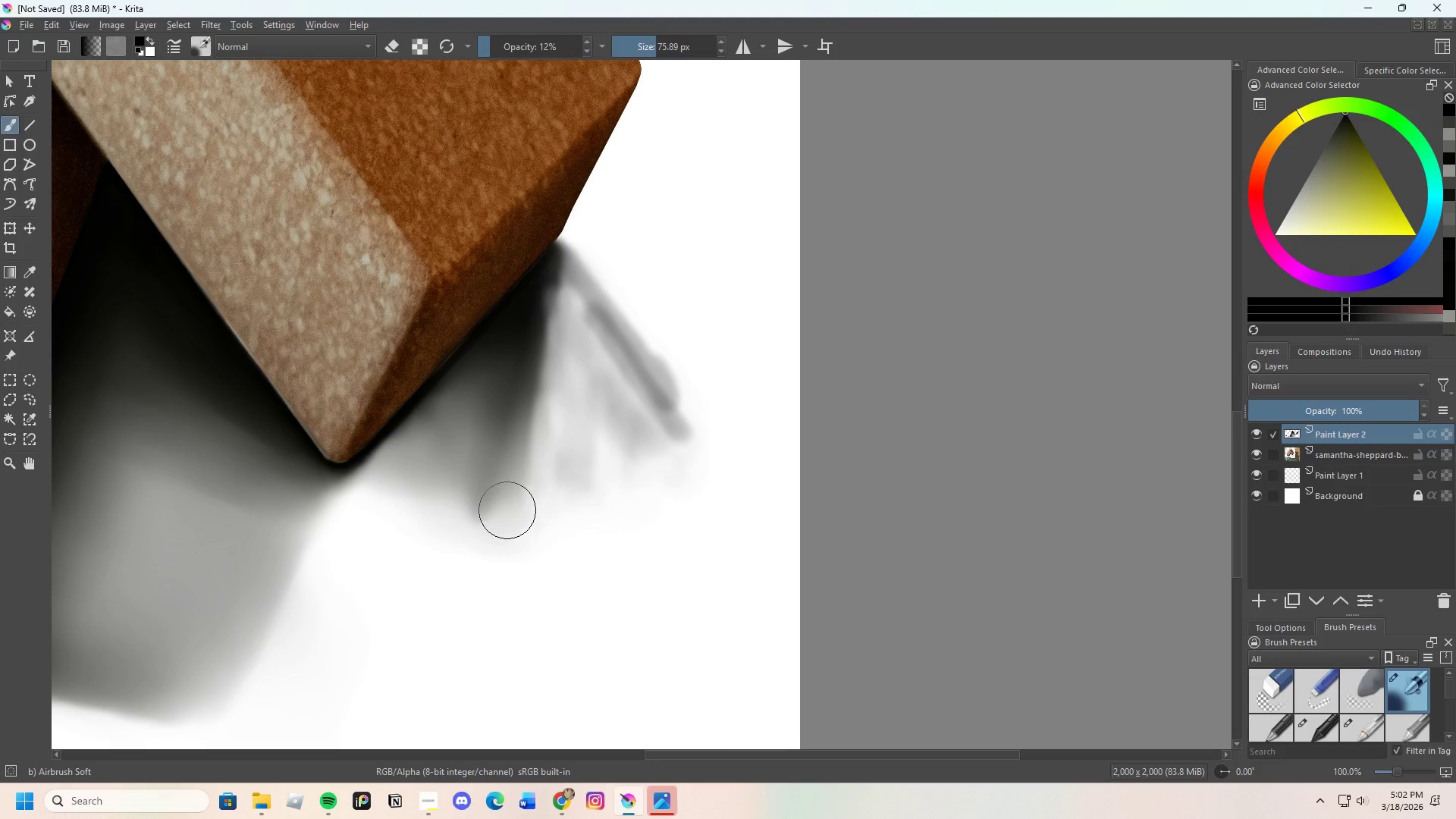 
left_click_drag(start_coordinate=[510, 508], to_coordinate=[646, 435])
 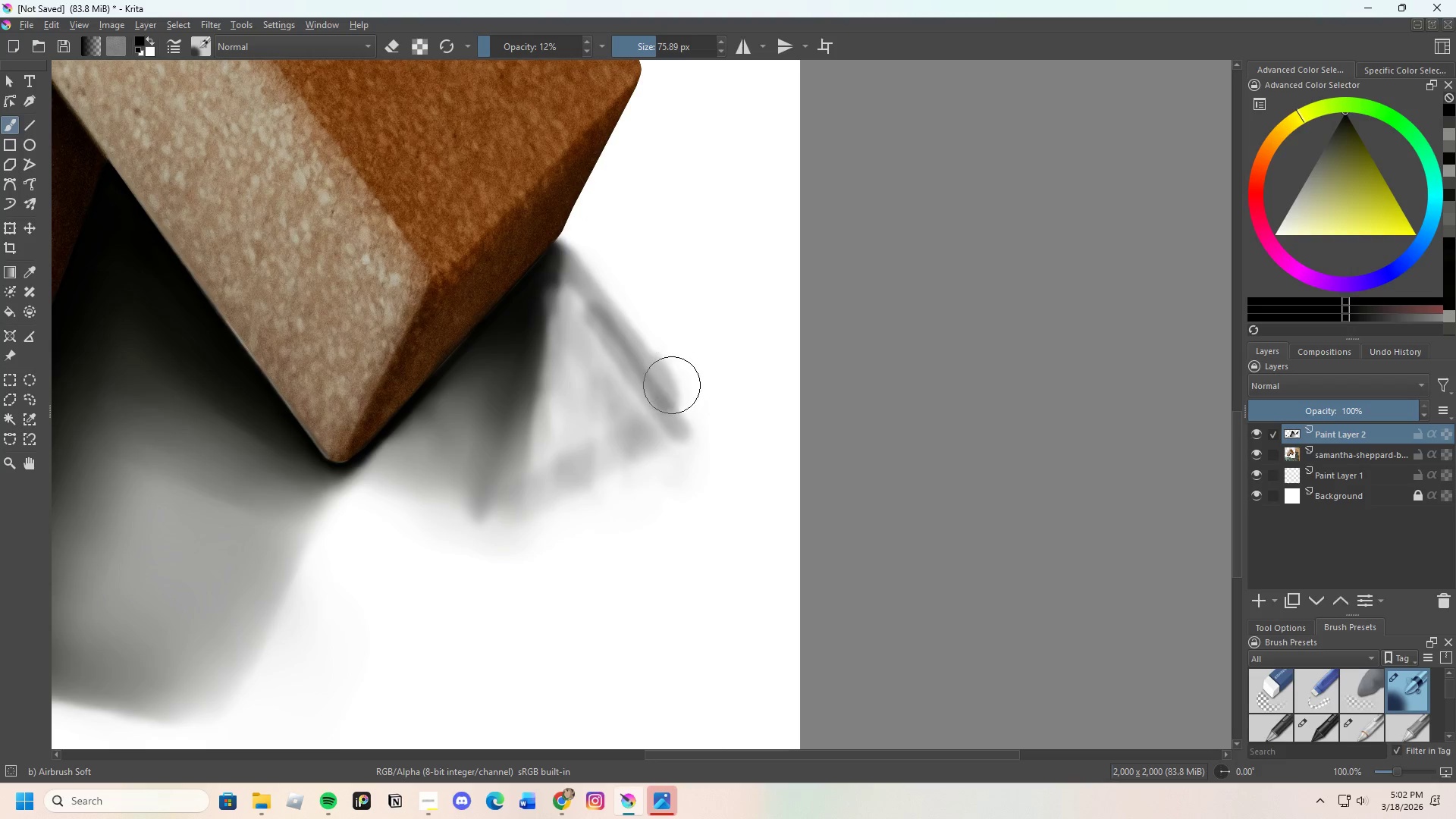 
scroll: coordinate [658, 388], scroll_direction: down, amount: 3.0
 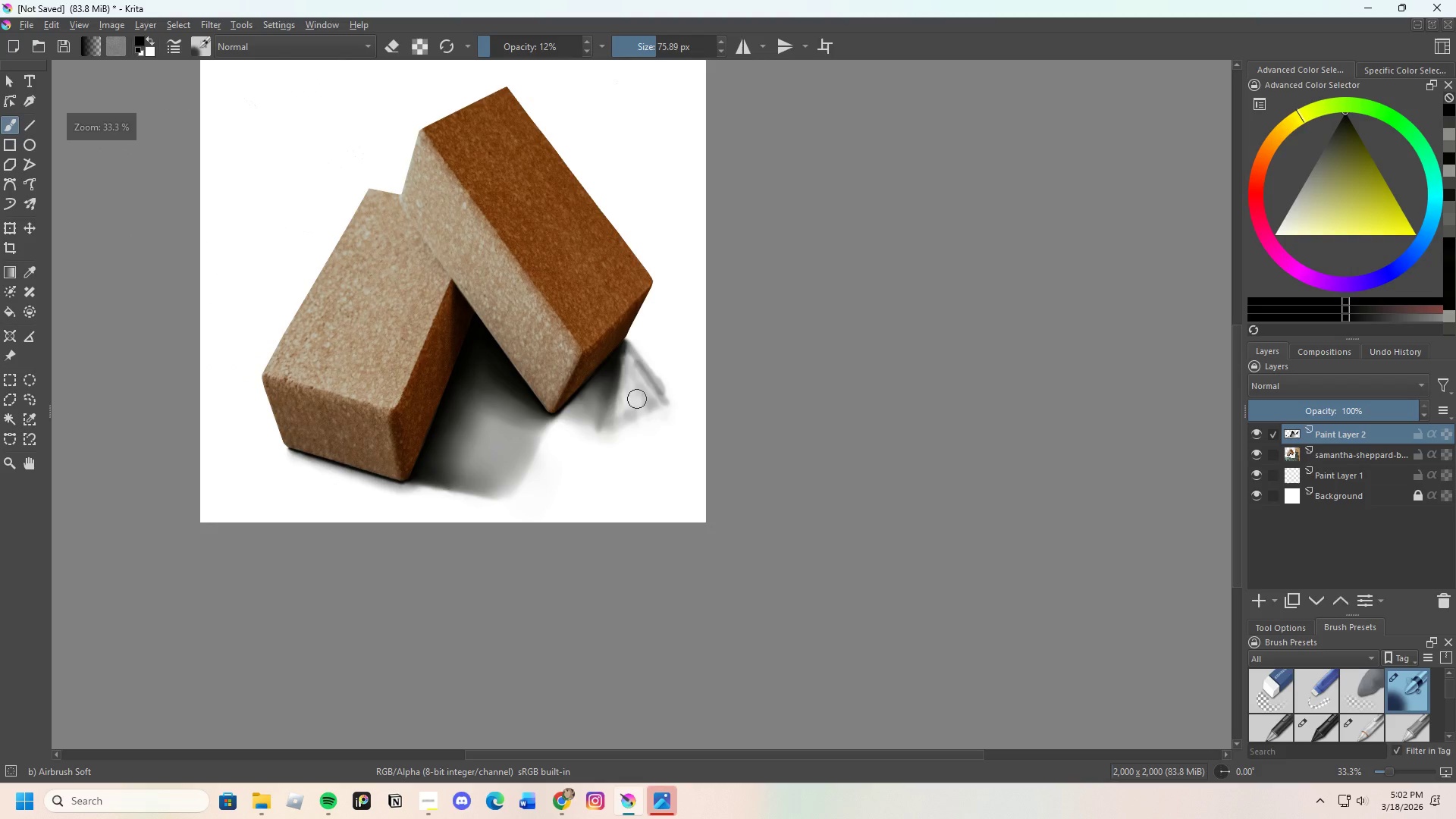 
scroll: coordinate [607, 356], scroll_direction: up, amount: 3.0
 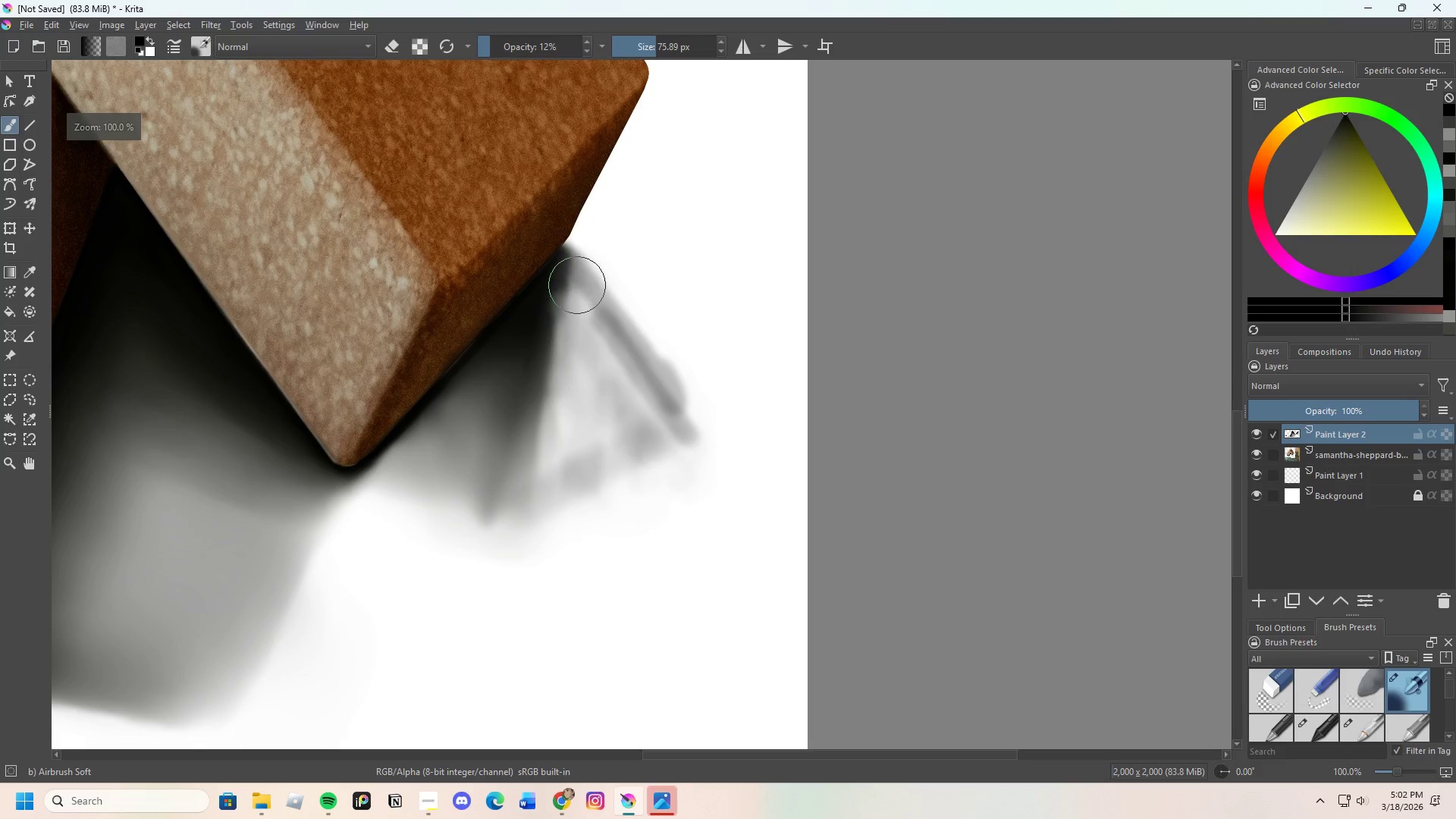 
left_click_drag(start_coordinate=[575, 284], to_coordinate=[554, 414])
 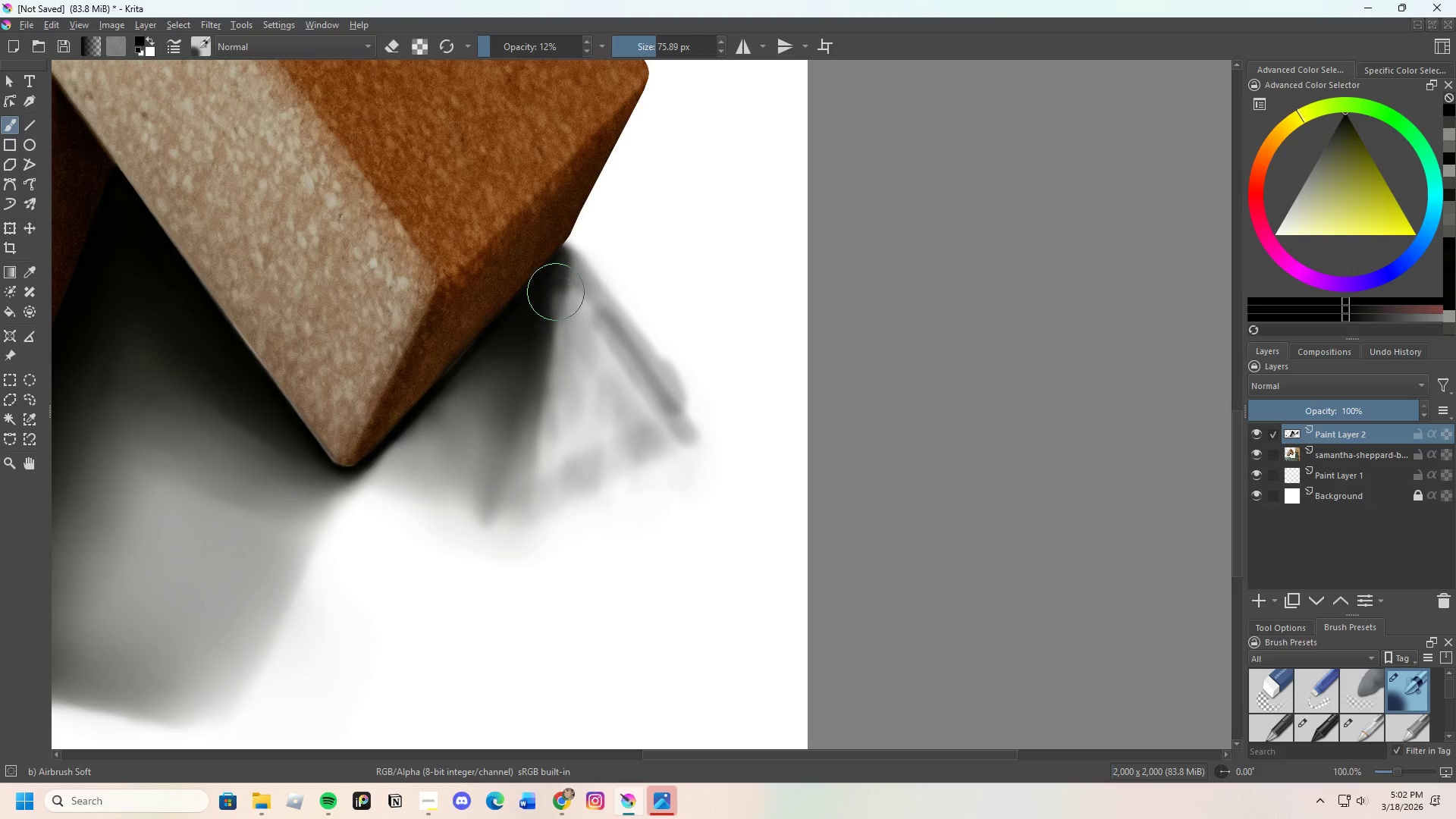 
left_click_drag(start_coordinate=[559, 289], to_coordinate=[551, 450])
 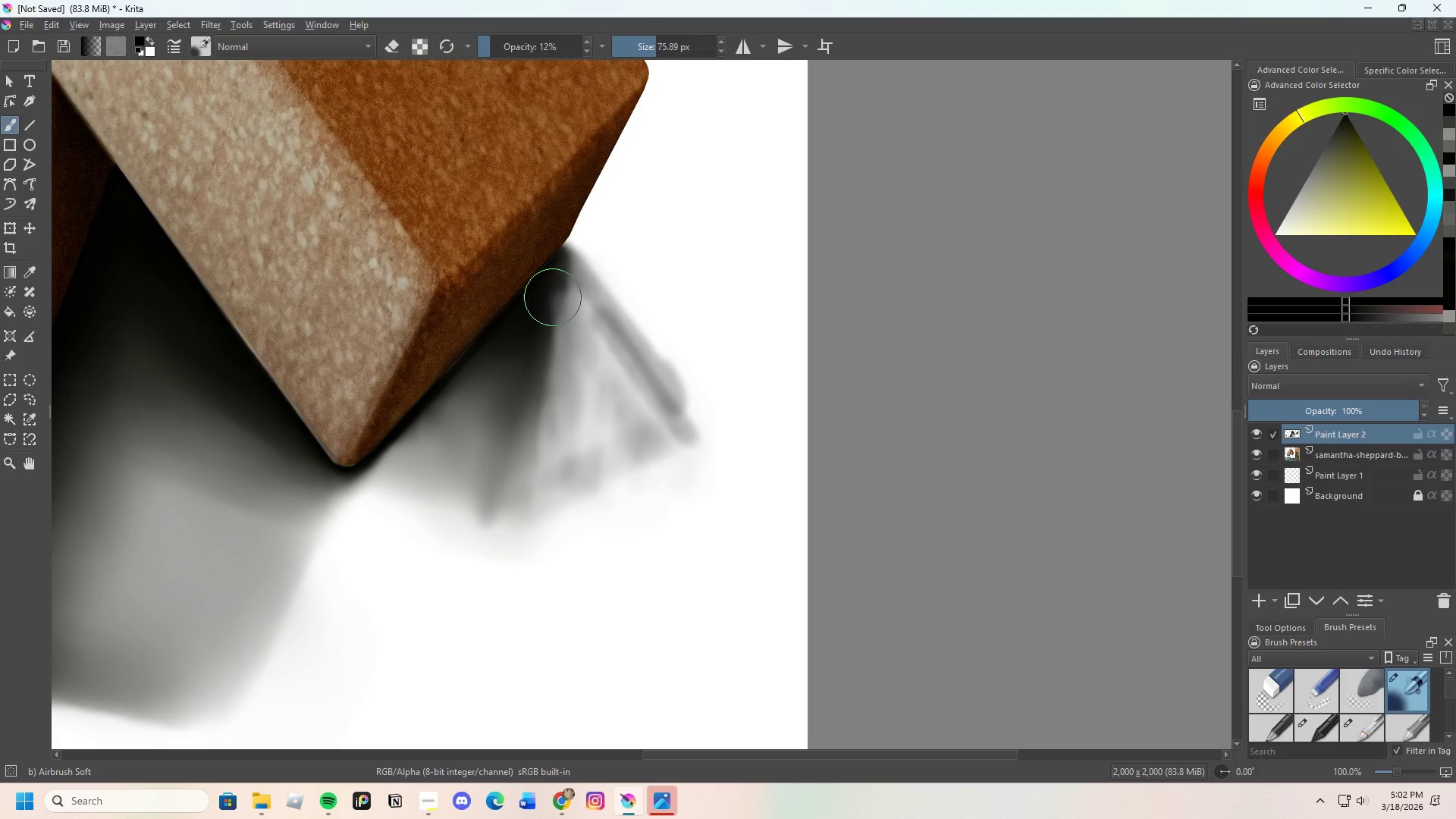 
left_click_drag(start_coordinate=[554, 294], to_coordinate=[544, 367])
 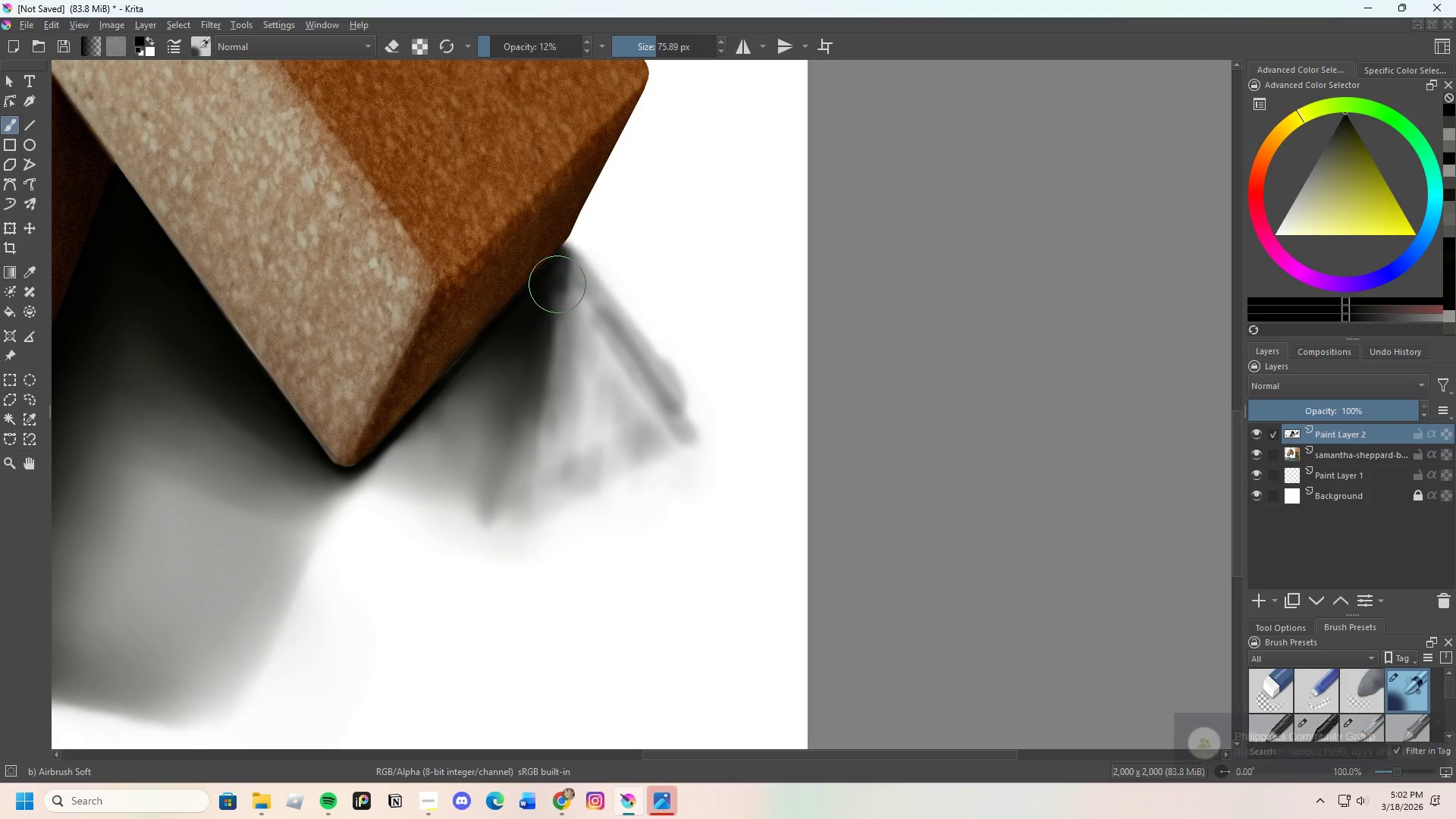 
left_click_drag(start_coordinate=[558, 283], to_coordinate=[526, 495])
 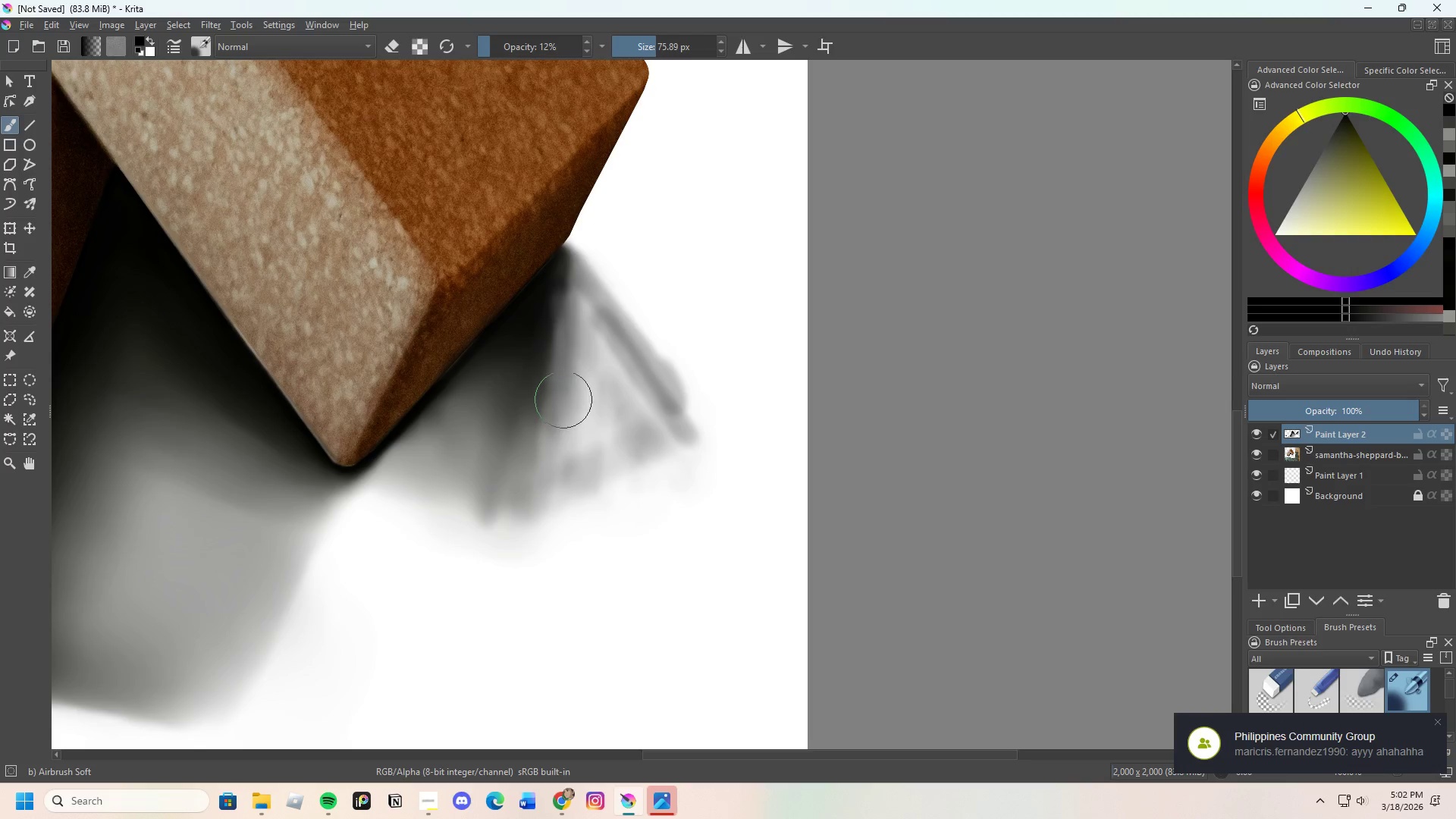 
scroll: coordinate [575, 347], scroll_direction: down, amount: 1.0
 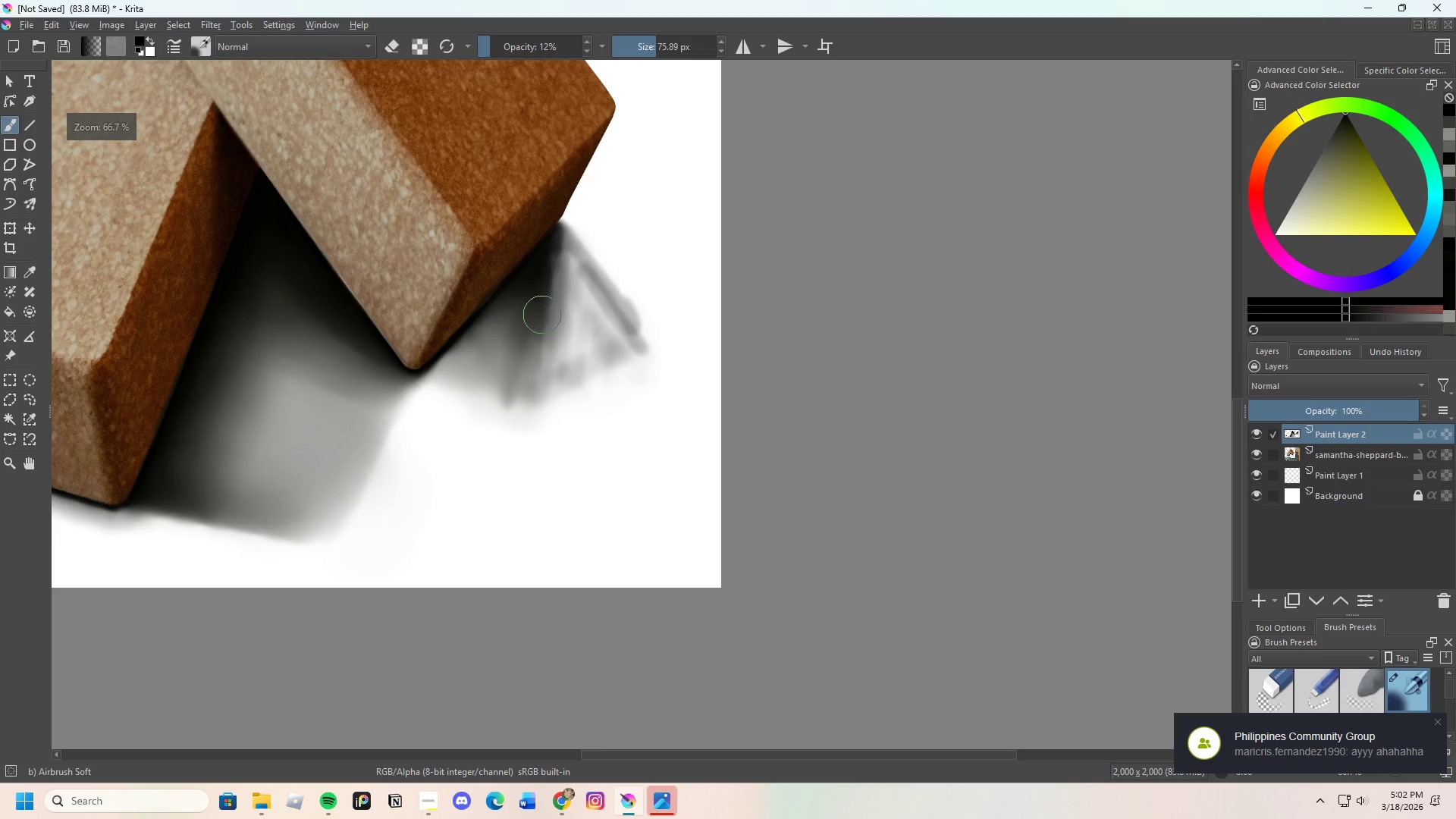 
left_click_drag(start_coordinate=[542, 313], to_coordinate=[552, 239])
 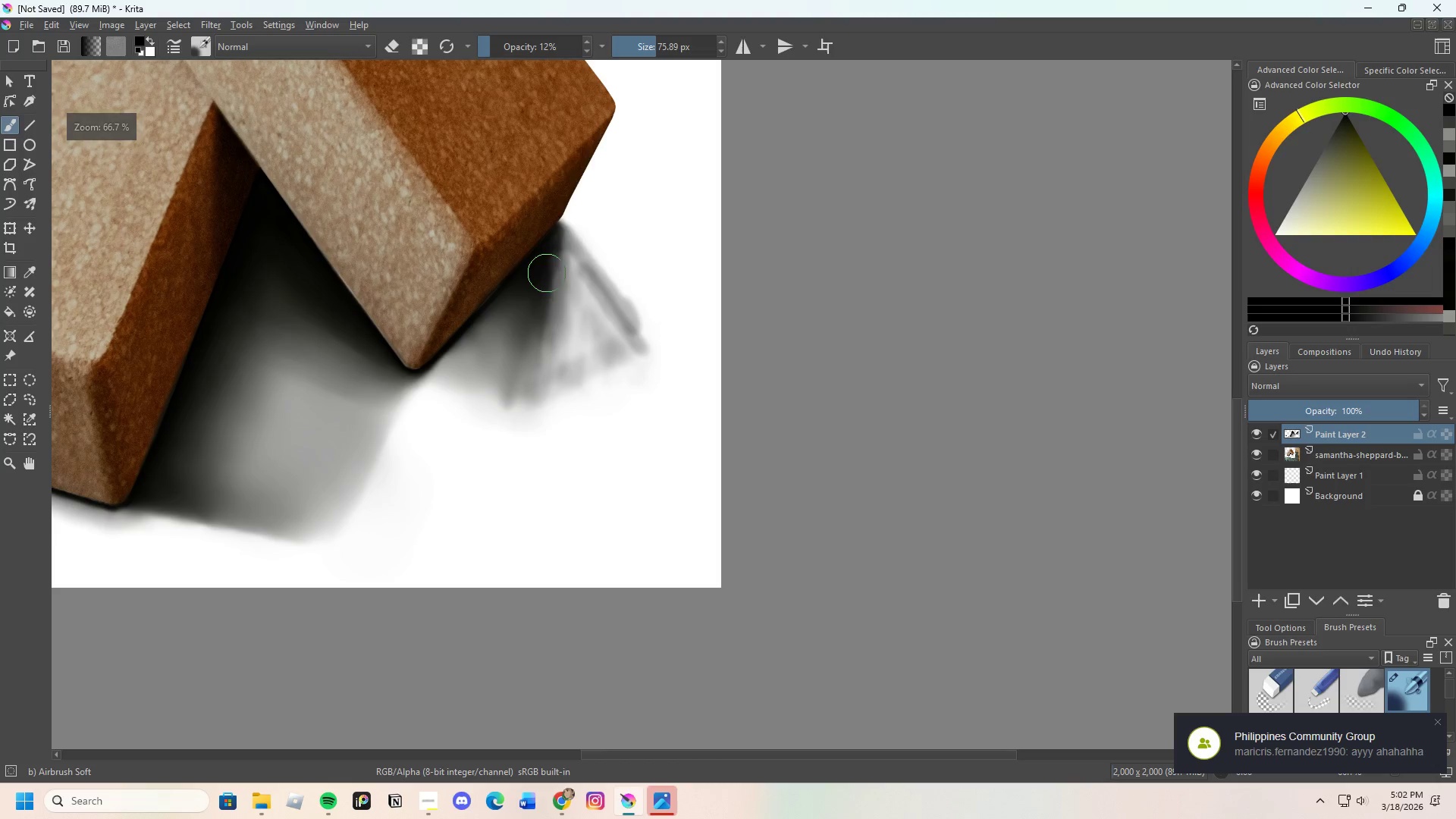 
left_click_drag(start_coordinate=[544, 293], to_coordinate=[557, 251])
 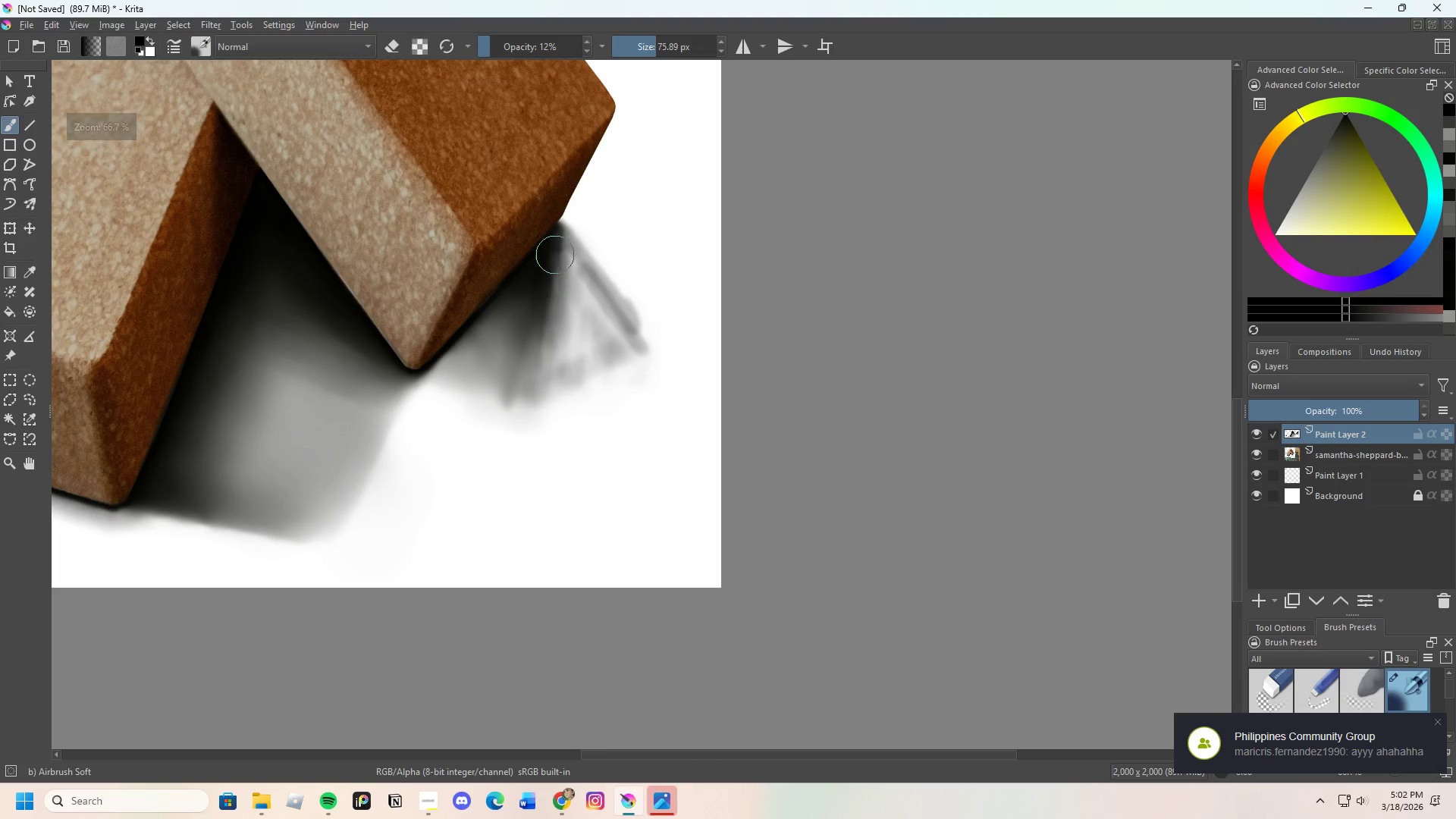 
left_click_drag(start_coordinate=[554, 263], to_coordinate=[554, 249])
 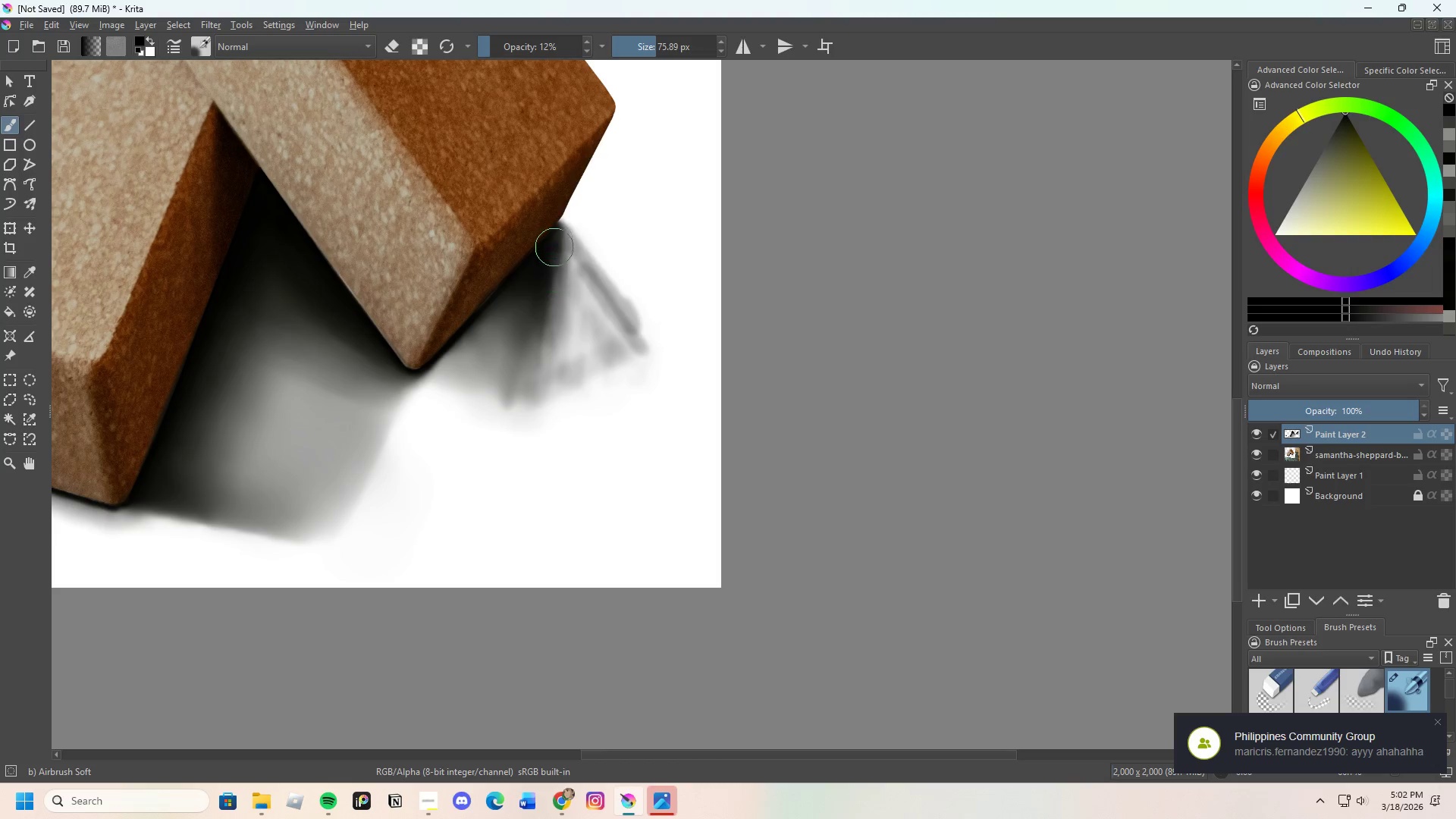 
left_click_drag(start_coordinate=[554, 259], to_coordinate=[550, 263])
 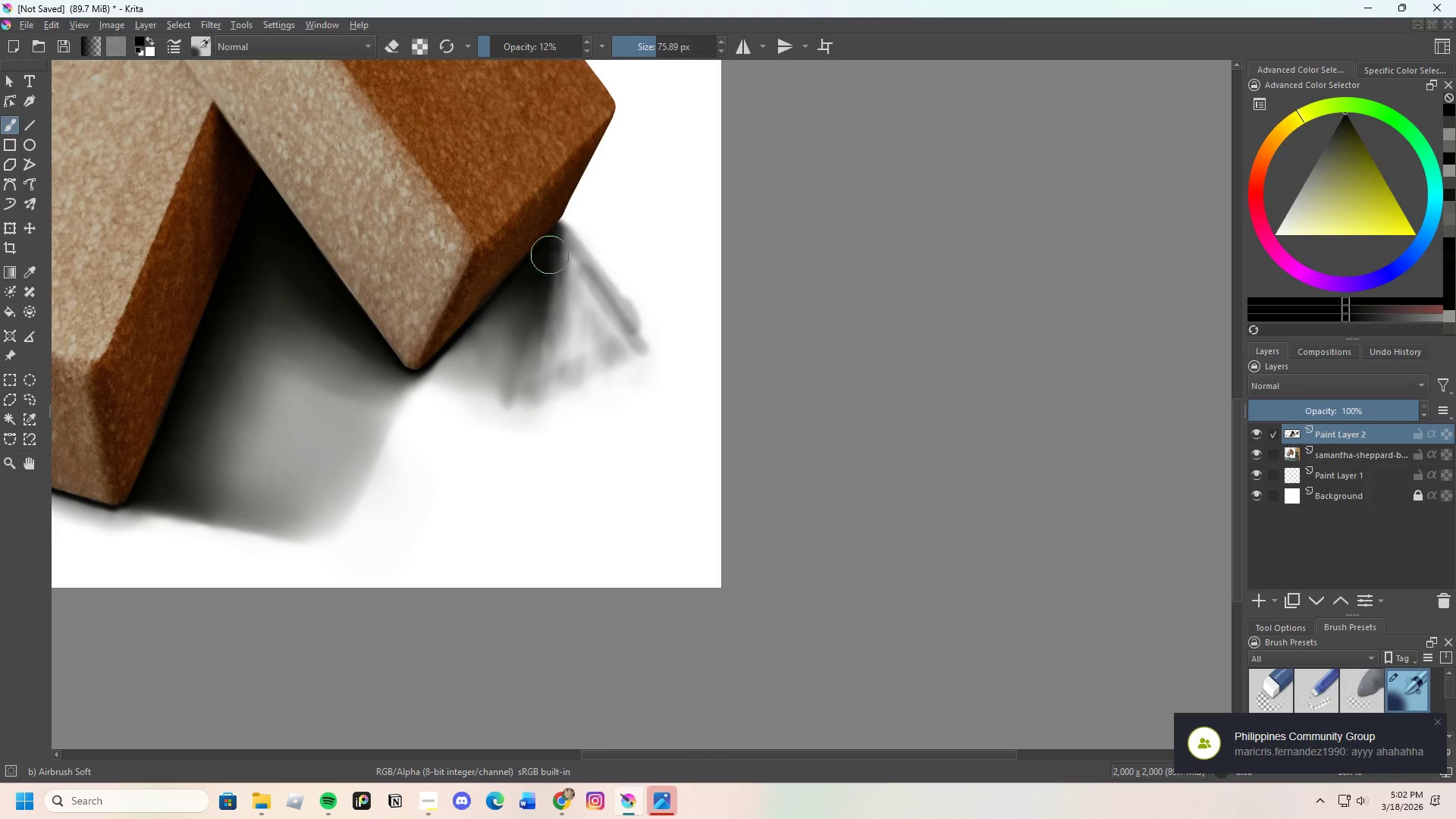 
left_click_drag(start_coordinate=[549, 263], to_coordinate=[548, 268])
 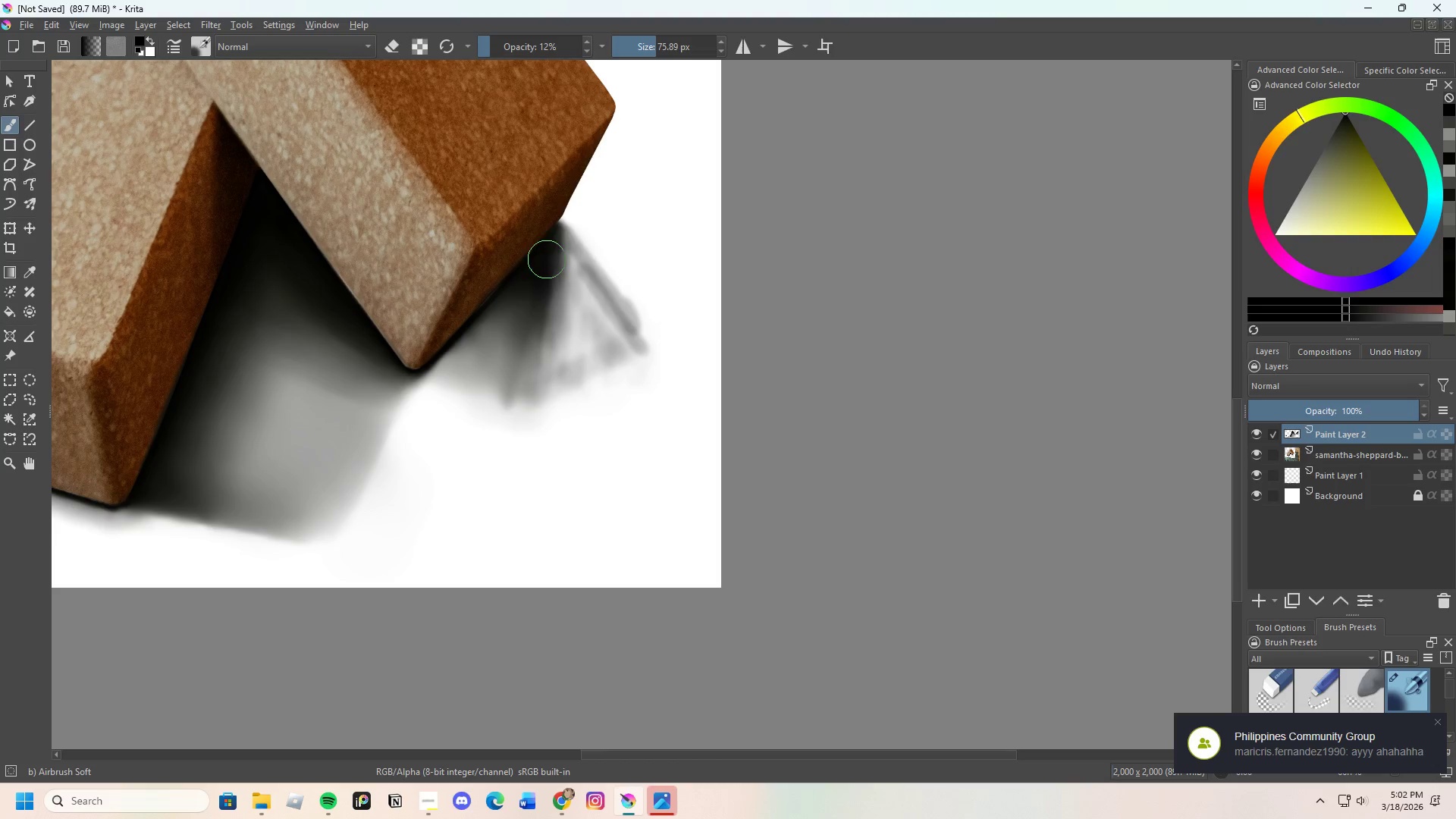 
left_click_drag(start_coordinate=[547, 259], to_coordinate=[554, 243])
 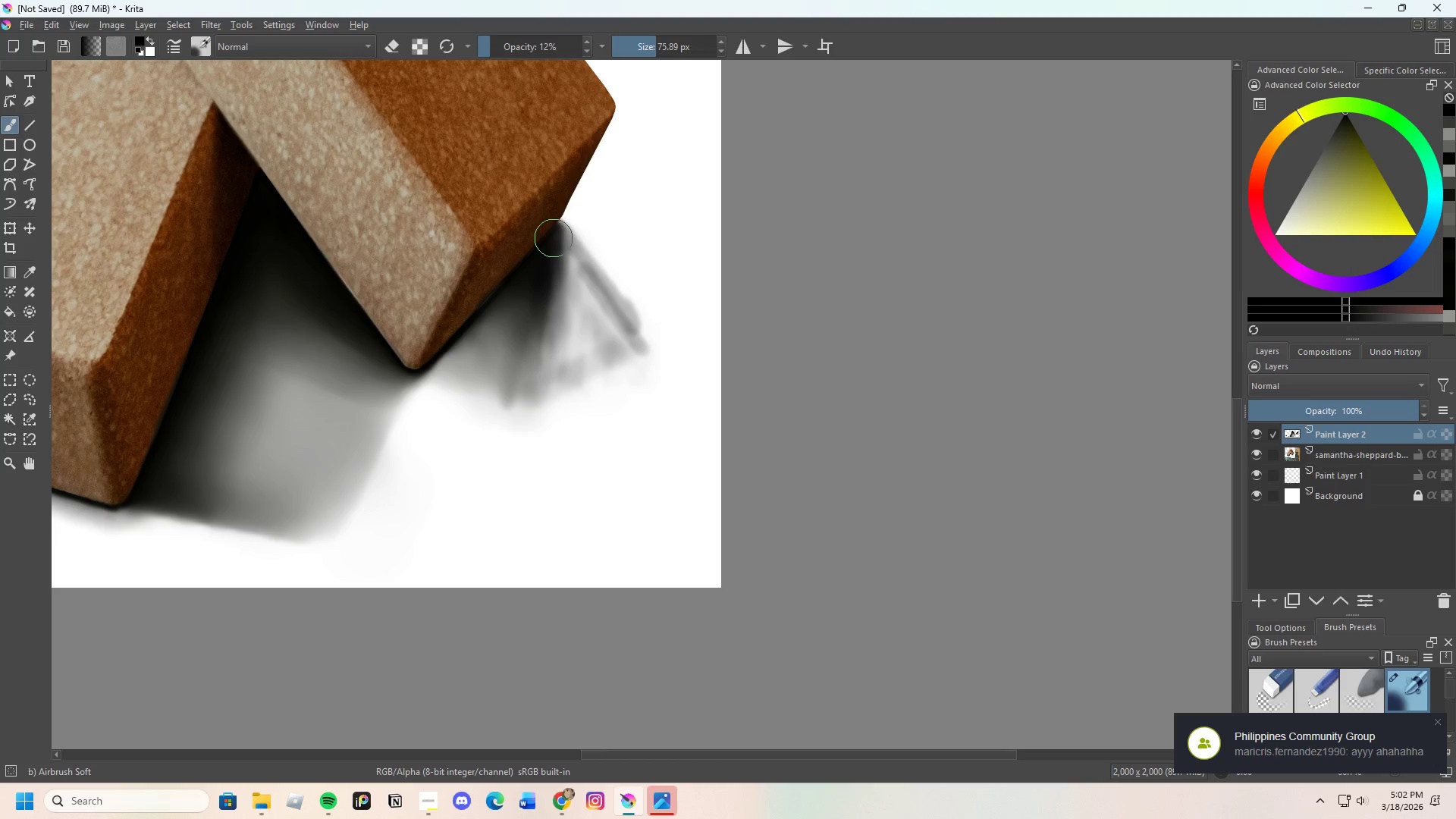 
left_click_drag(start_coordinate=[554, 256], to_coordinate=[563, 224])
 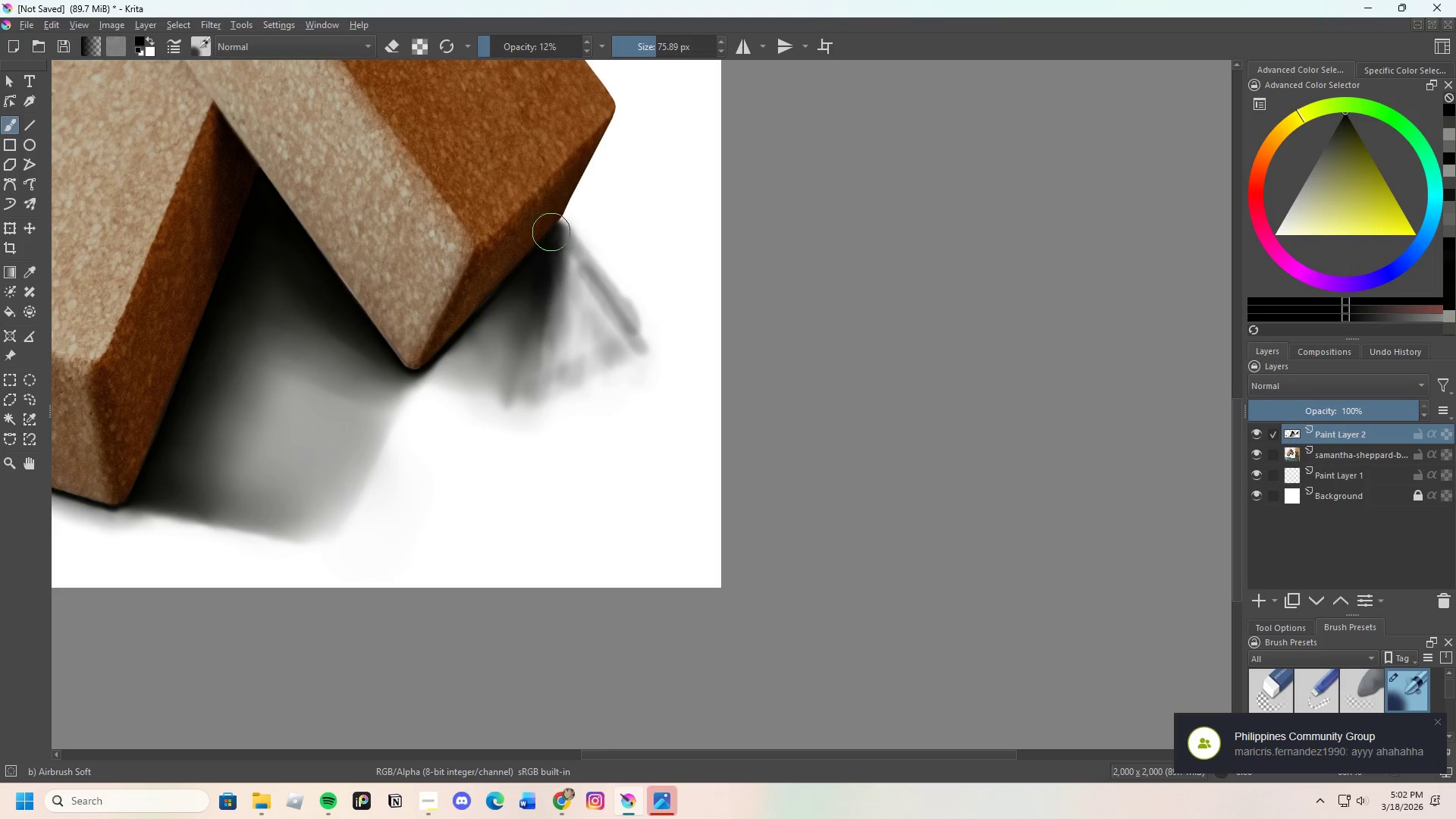 
scroll: coordinate [548, 192], scroll_direction: up, amount: 3.0
 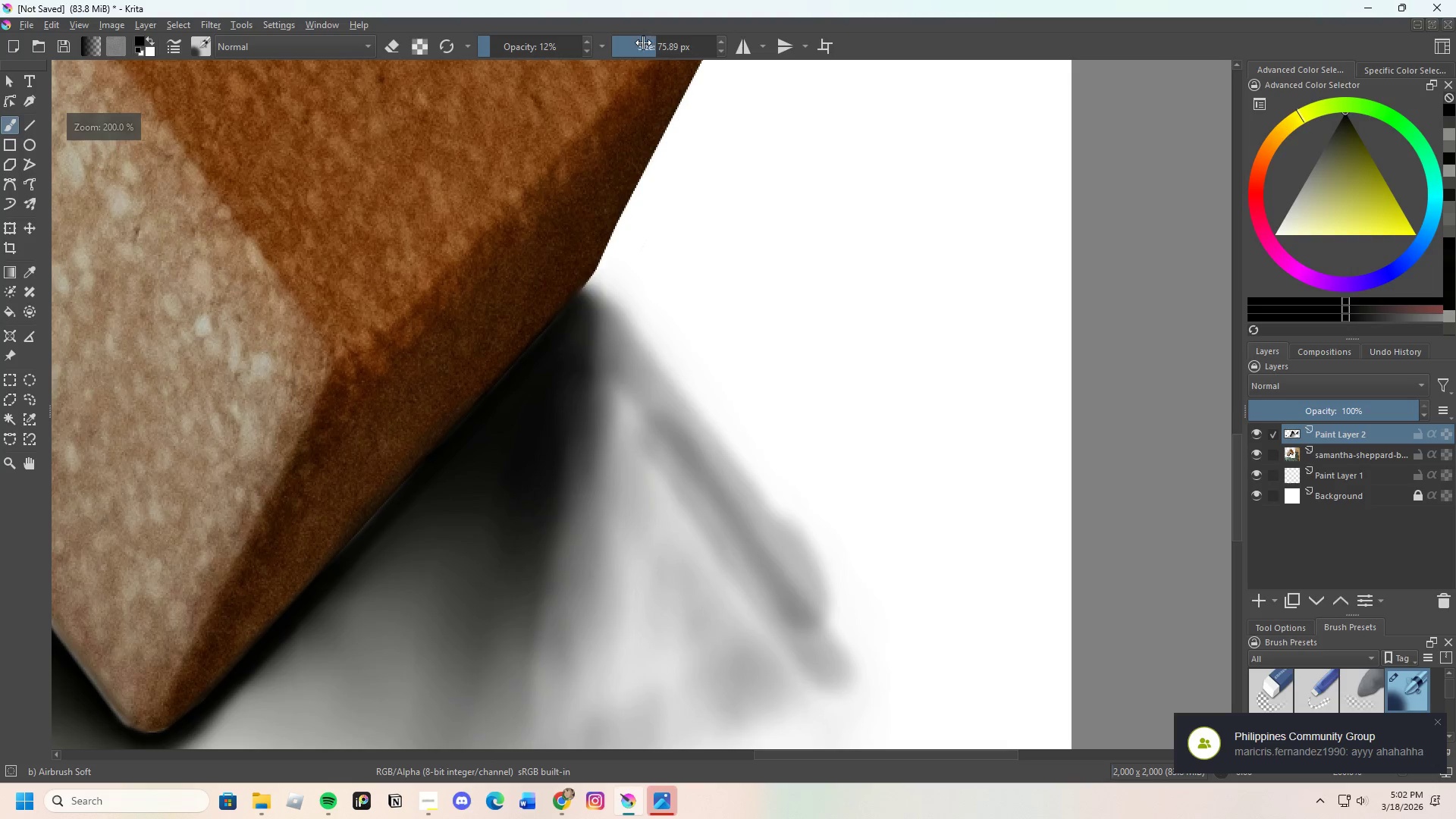 
left_click_drag(start_coordinate=[653, 42], to_coordinate=[639, 51])
 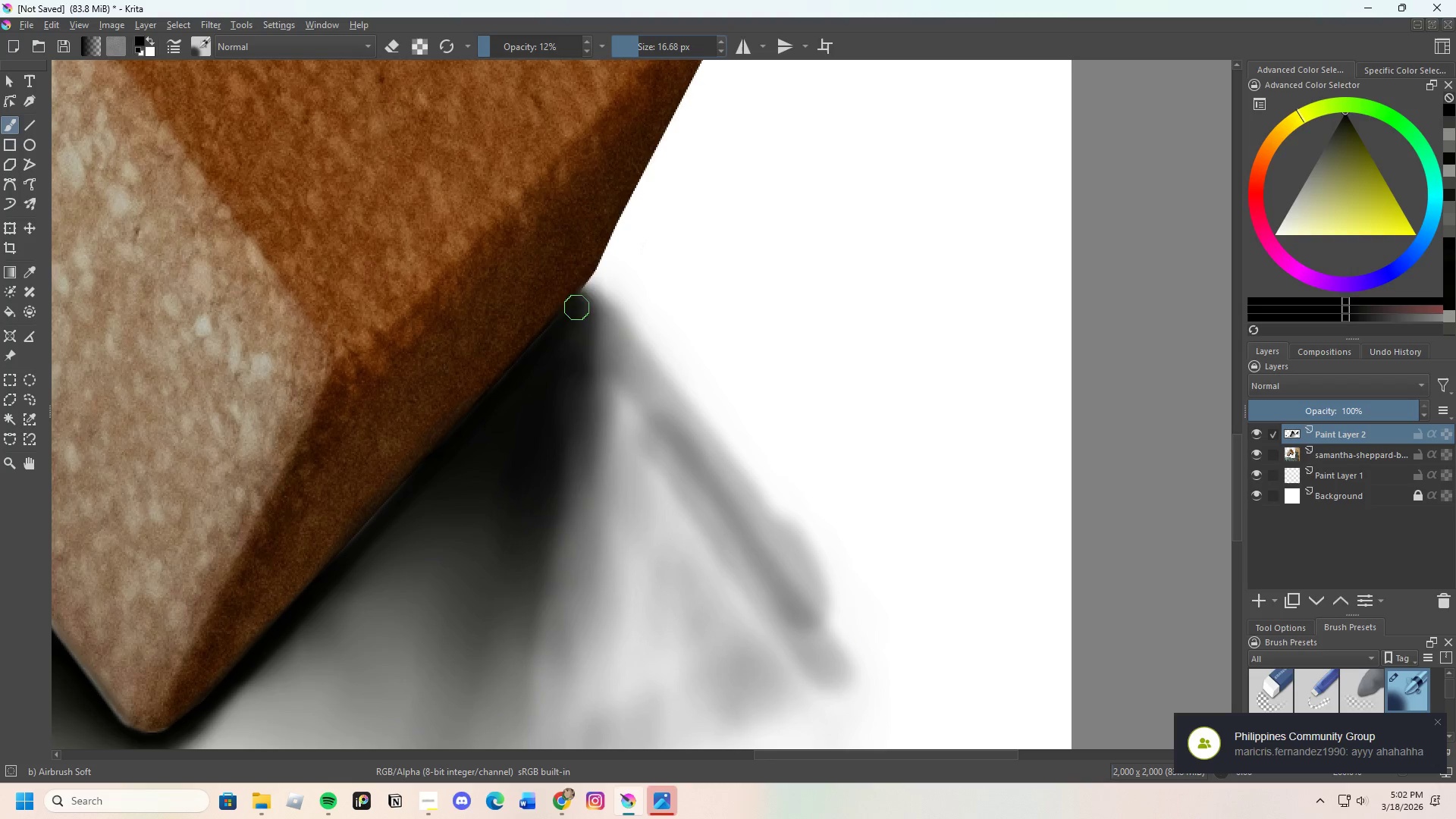 
left_click_drag(start_coordinate=[585, 316], to_coordinate=[592, 300])
 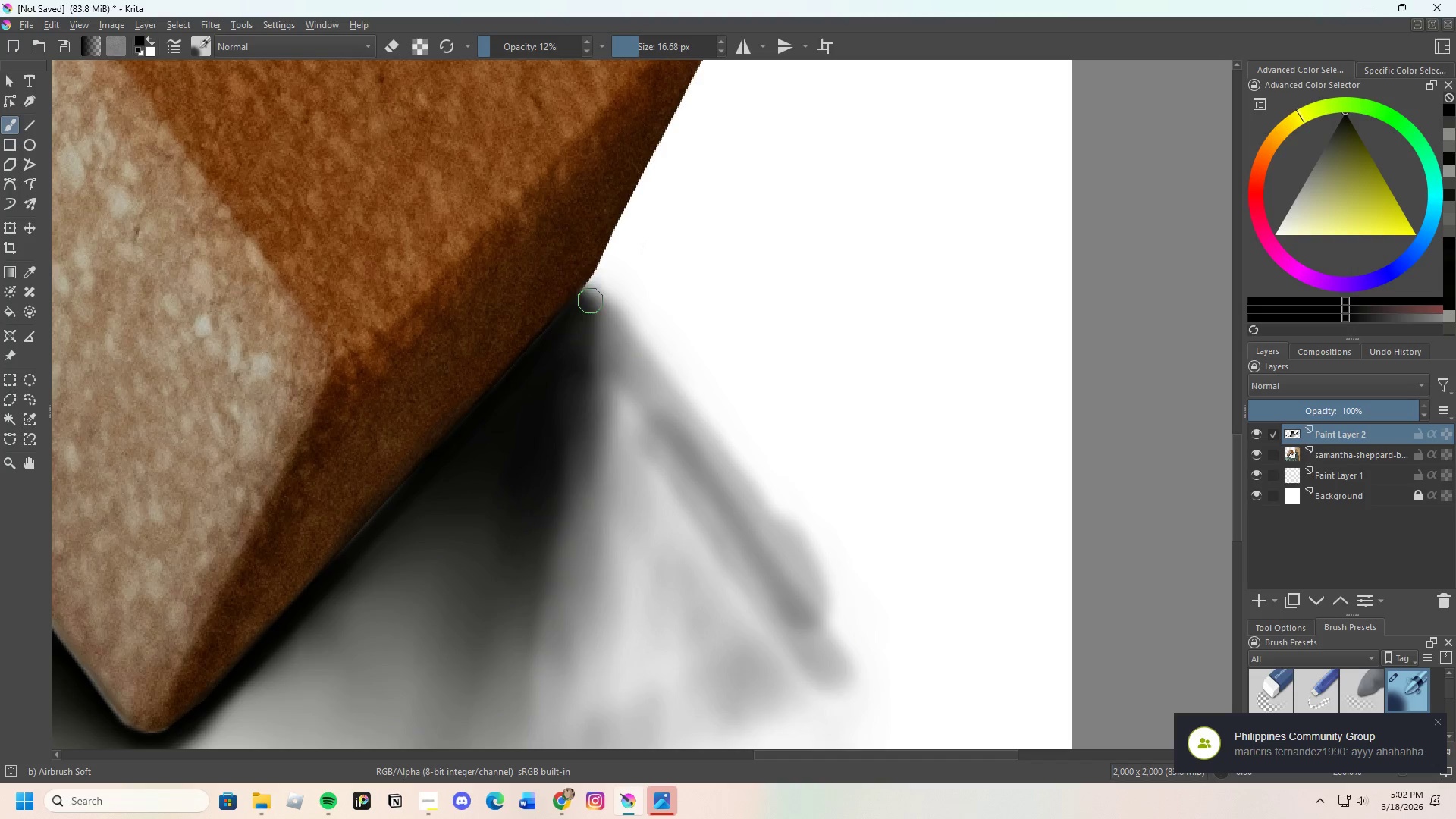 
left_click_drag(start_coordinate=[588, 310], to_coordinate=[588, 293])
 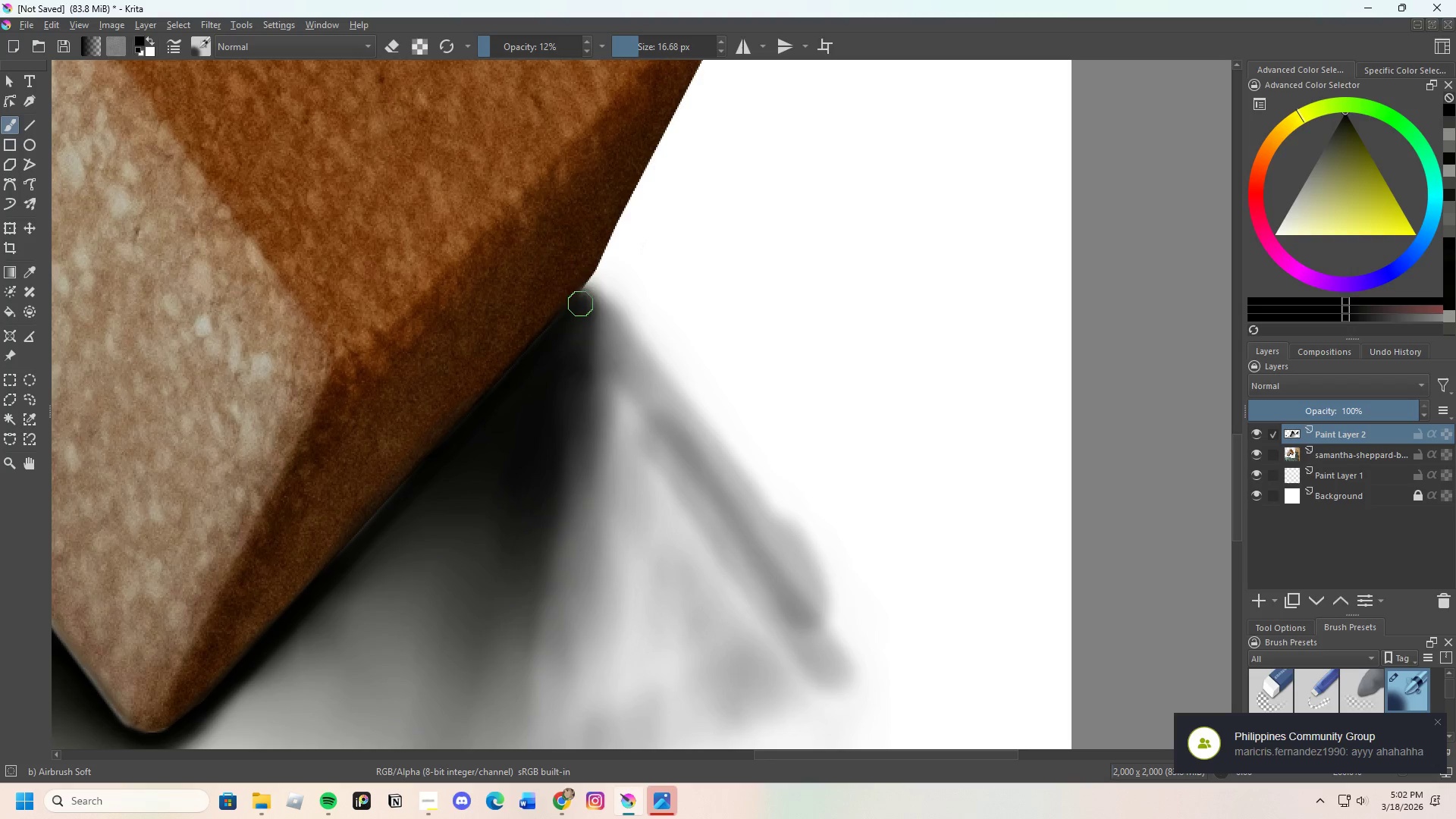 
left_click_drag(start_coordinate=[585, 286], to_coordinate=[584, 292])
 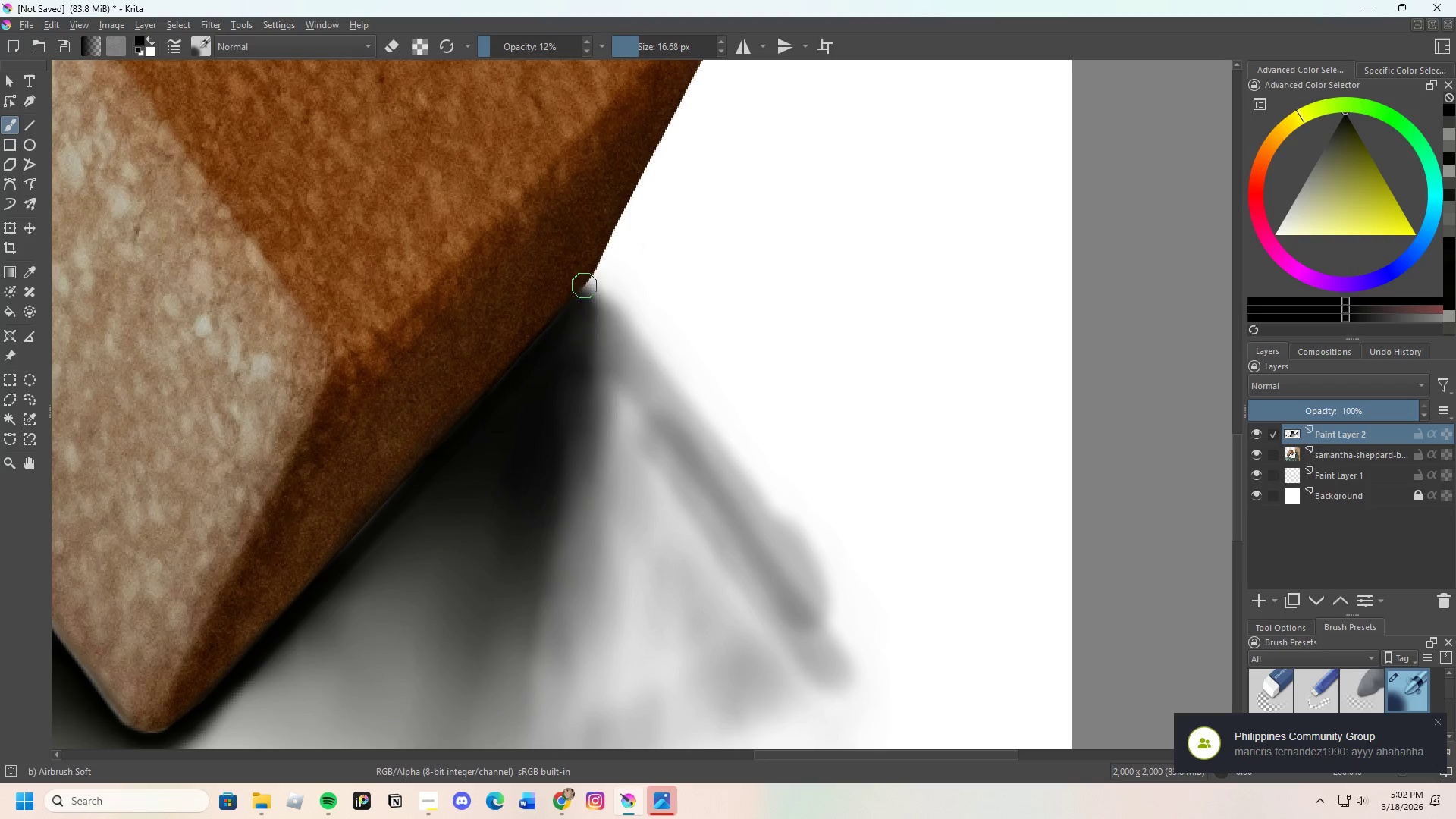 
left_click_drag(start_coordinate=[585, 287], to_coordinate=[589, 286])
 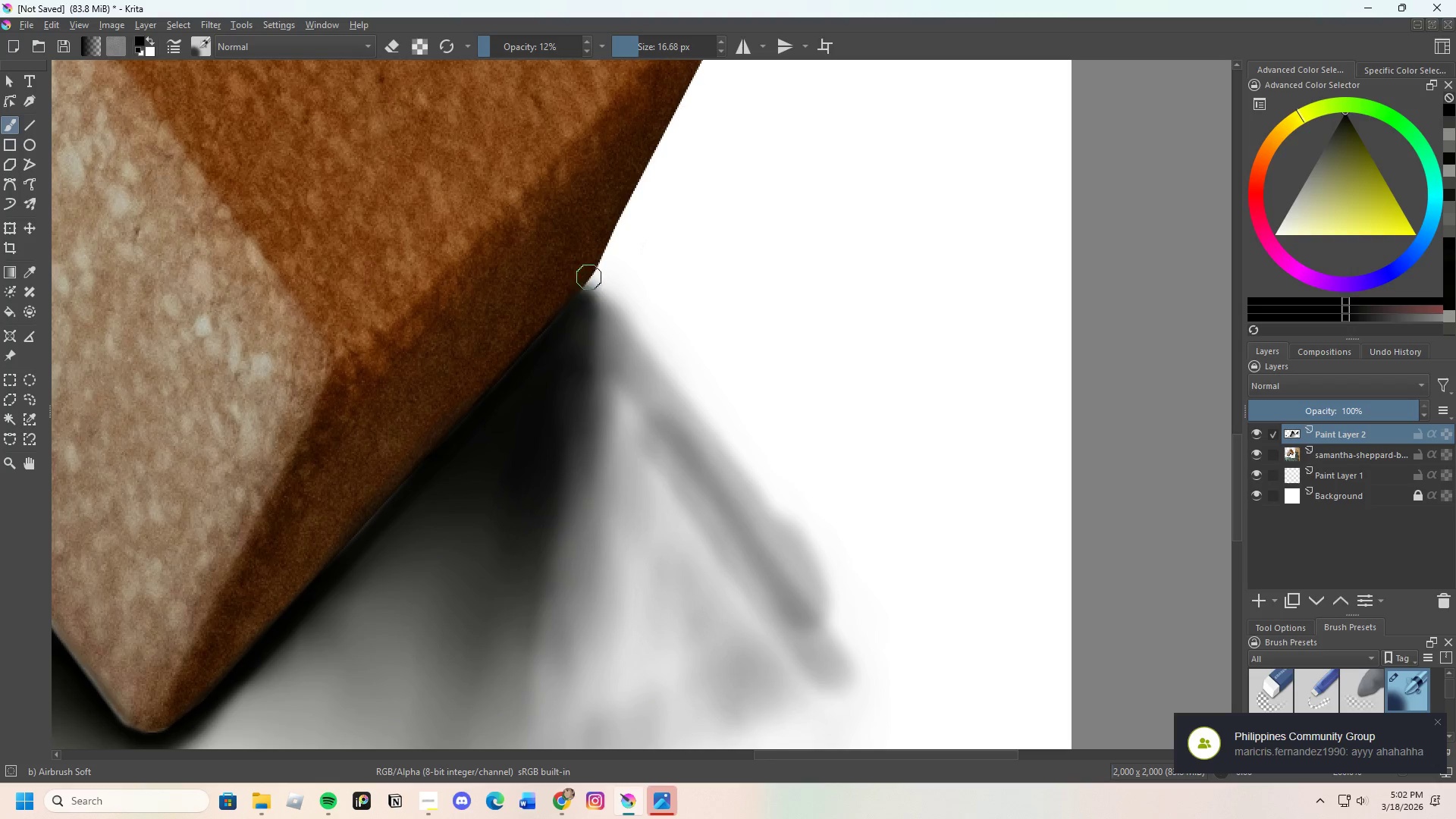 
left_click_drag(start_coordinate=[589, 277], to_coordinate=[585, 275])
 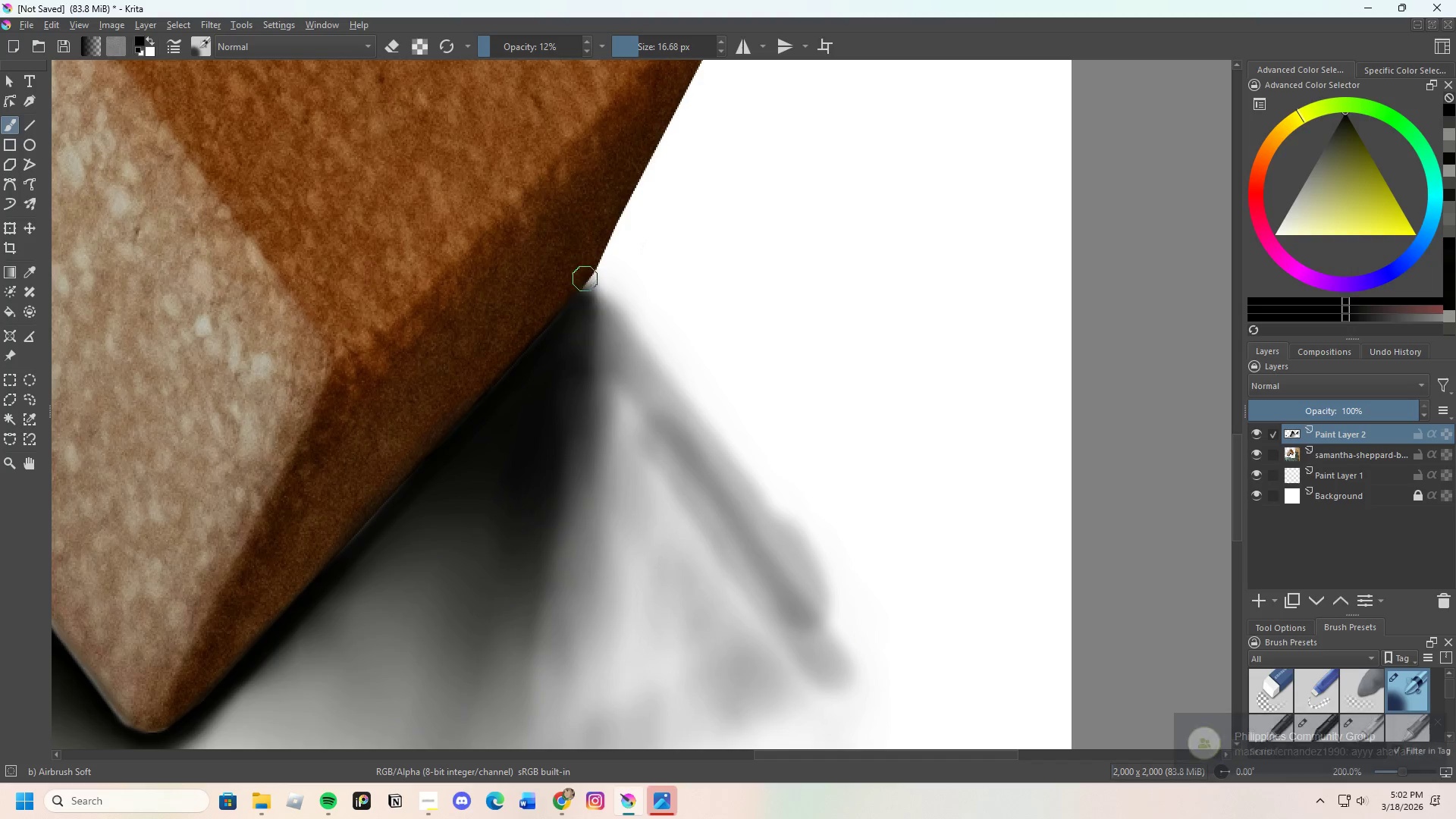 
left_click_drag(start_coordinate=[585, 278], to_coordinate=[586, 293])
 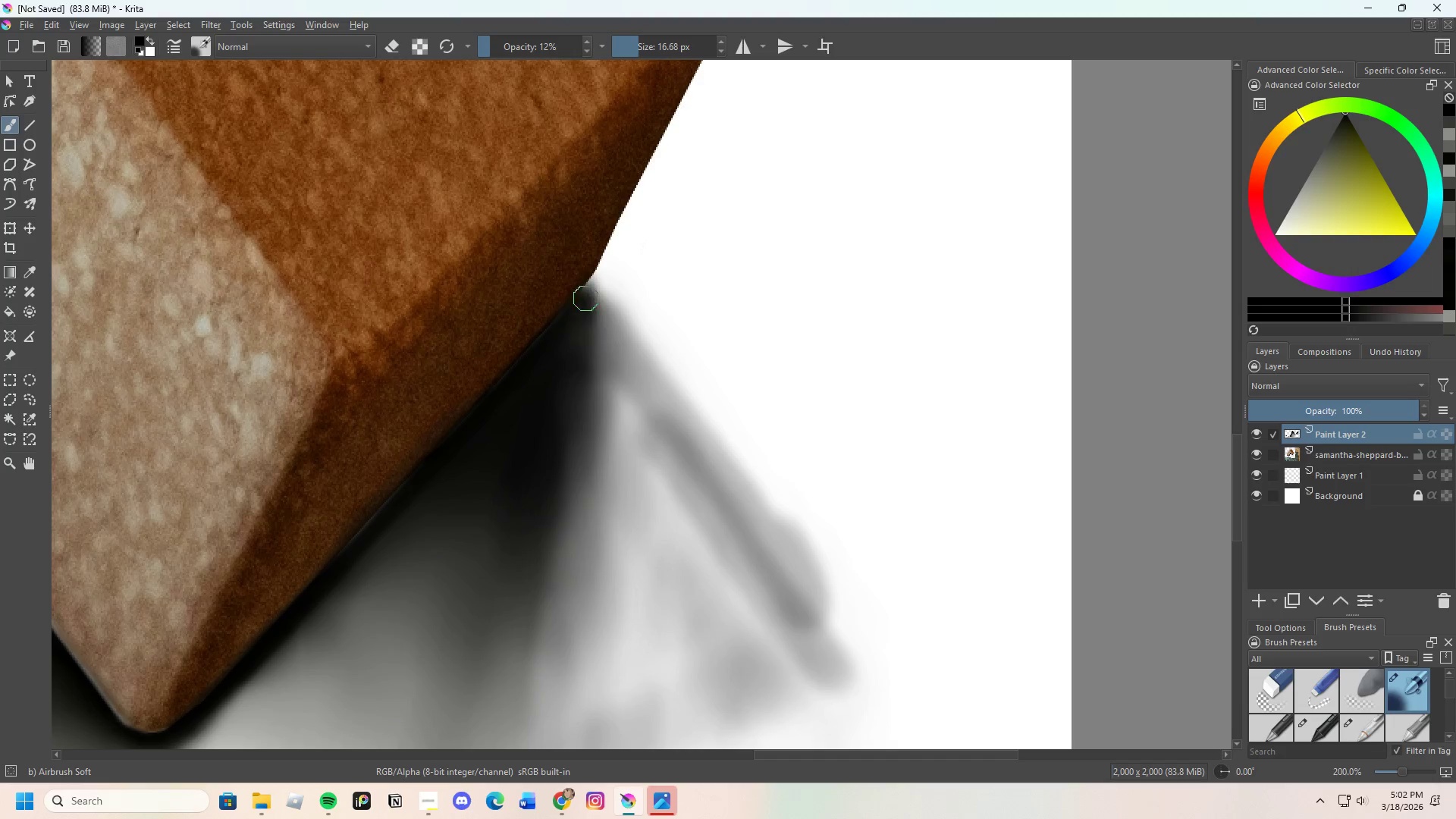 
left_click_drag(start_coordinate=[586, 298], to_coordinate=[588, 308])
 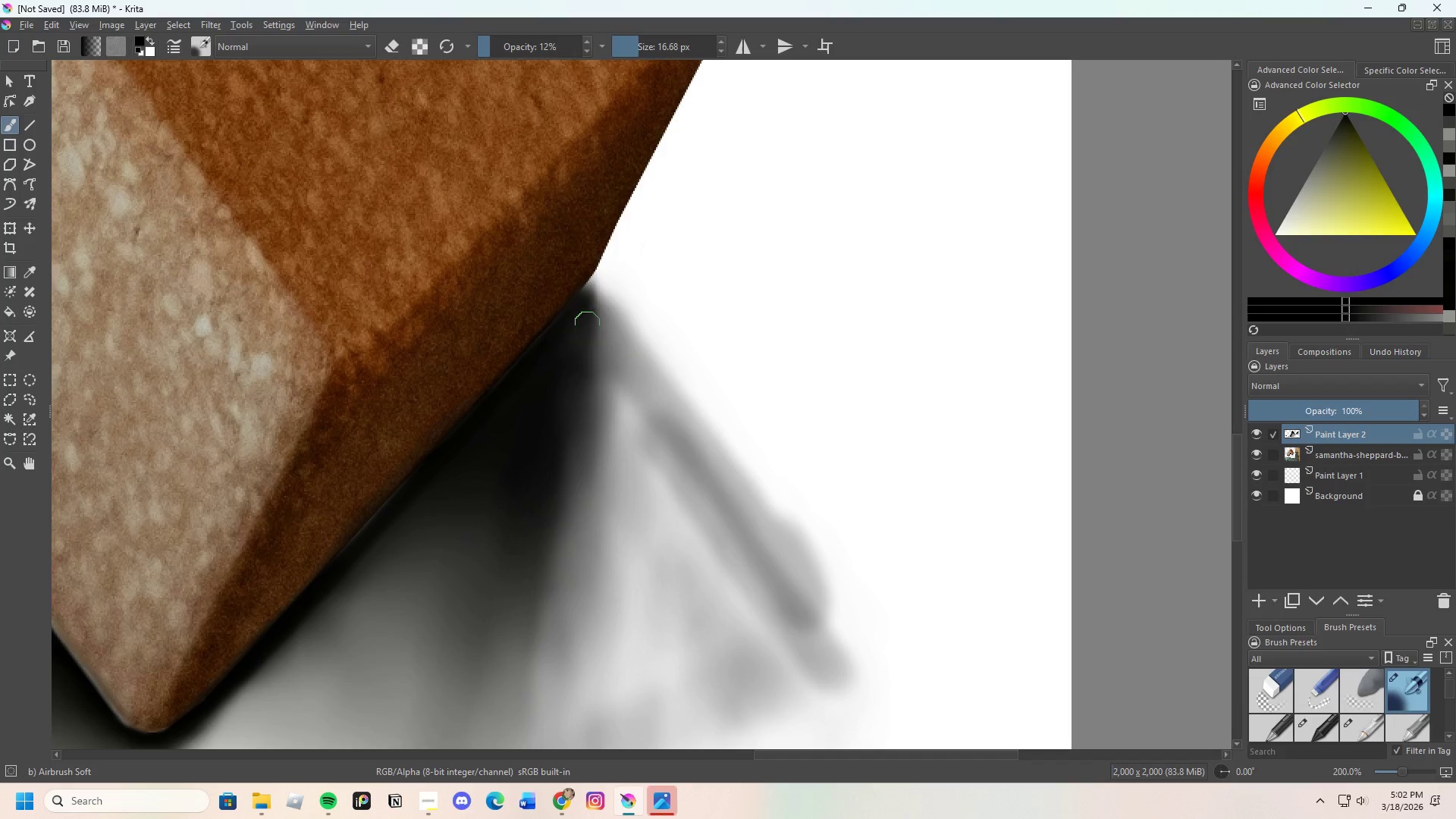 
left_click_drag(start_coordinate=[588, 324], to_coordinate=[594, 388])
 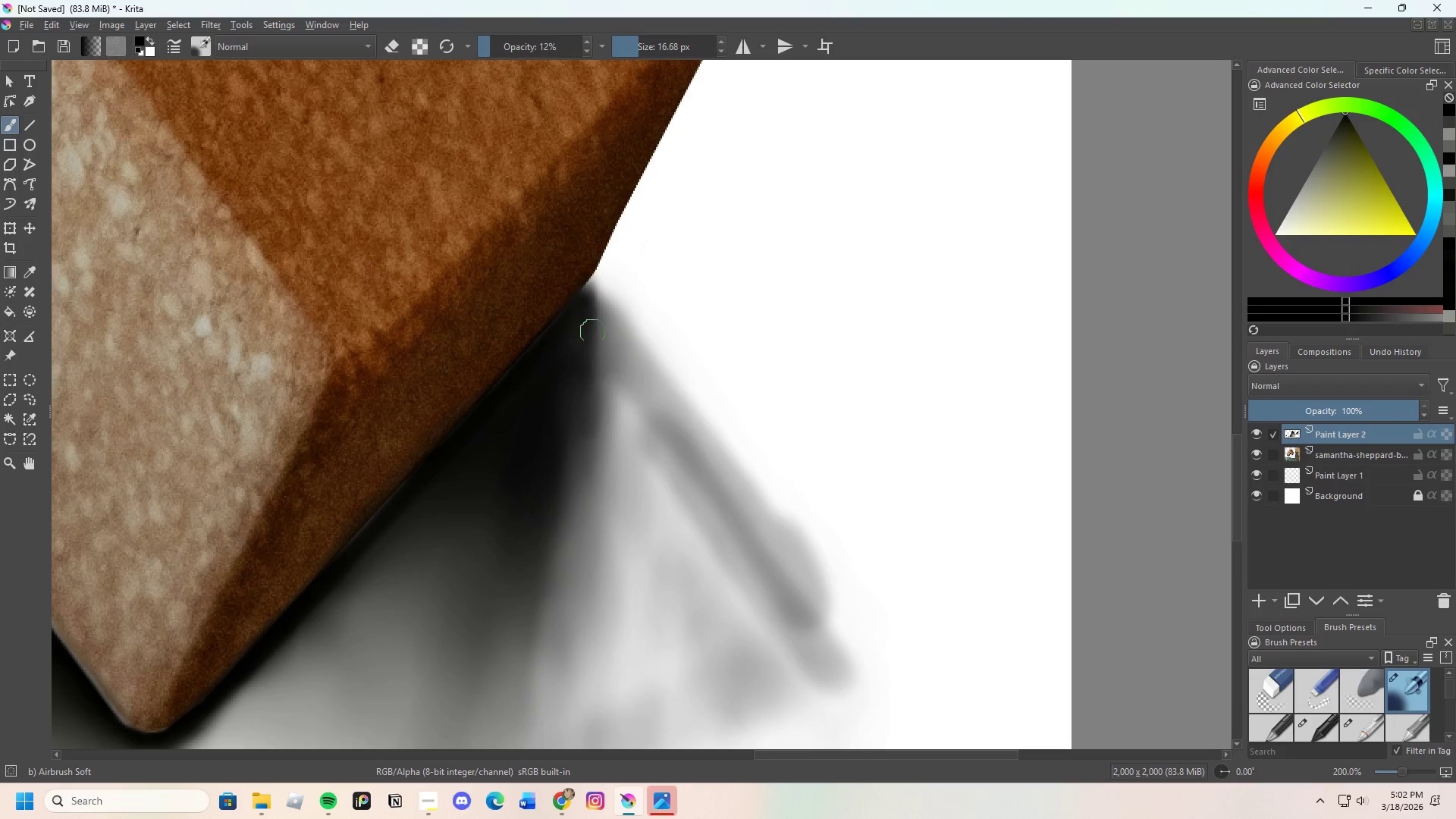 
left_click_drag(start_coordinate=[591, 362], to_coordinate=[586, 416])
 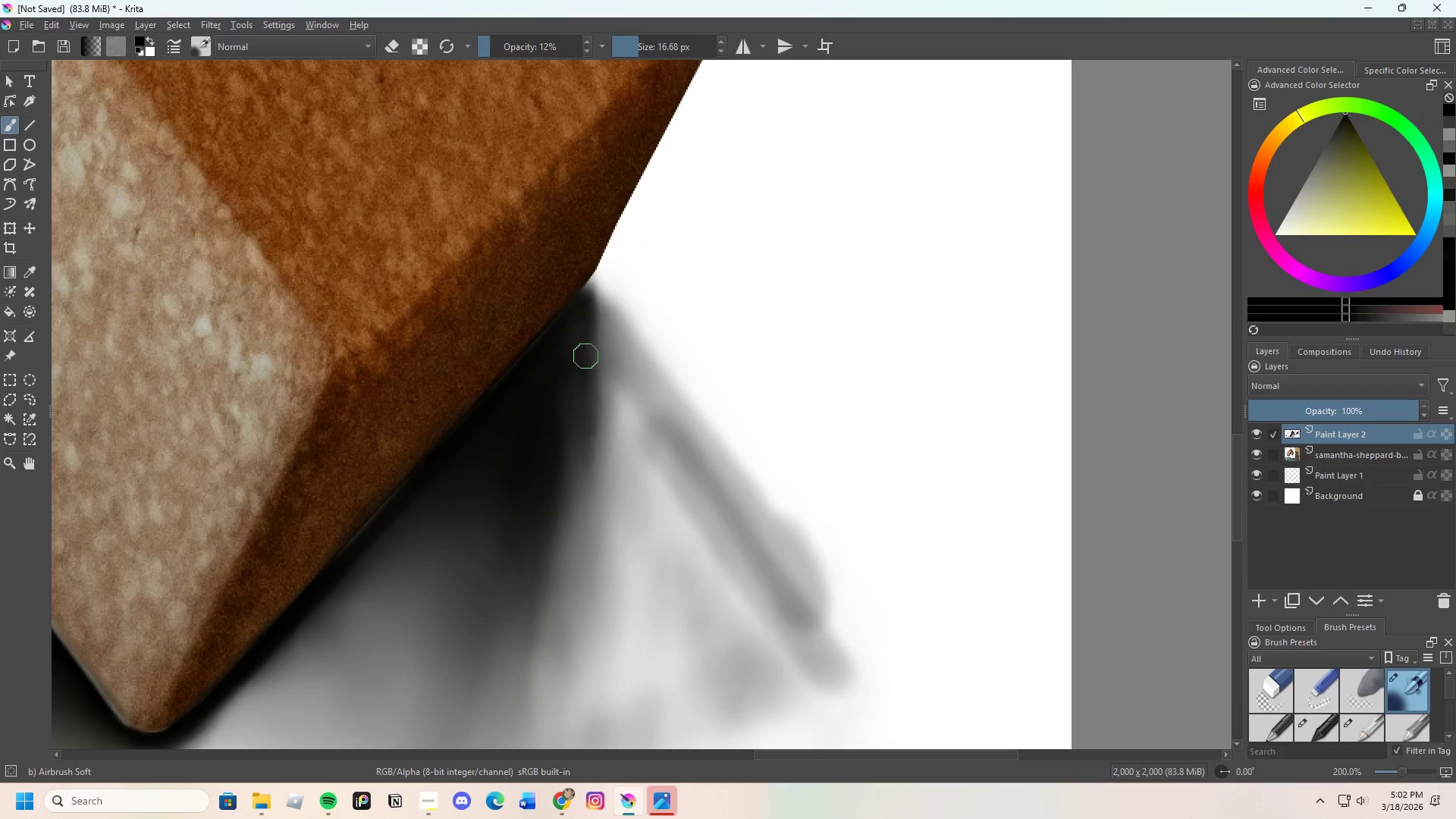 
left_click_drag(start_coordinate=[586, 401], to_coordinate=[589, 437])
 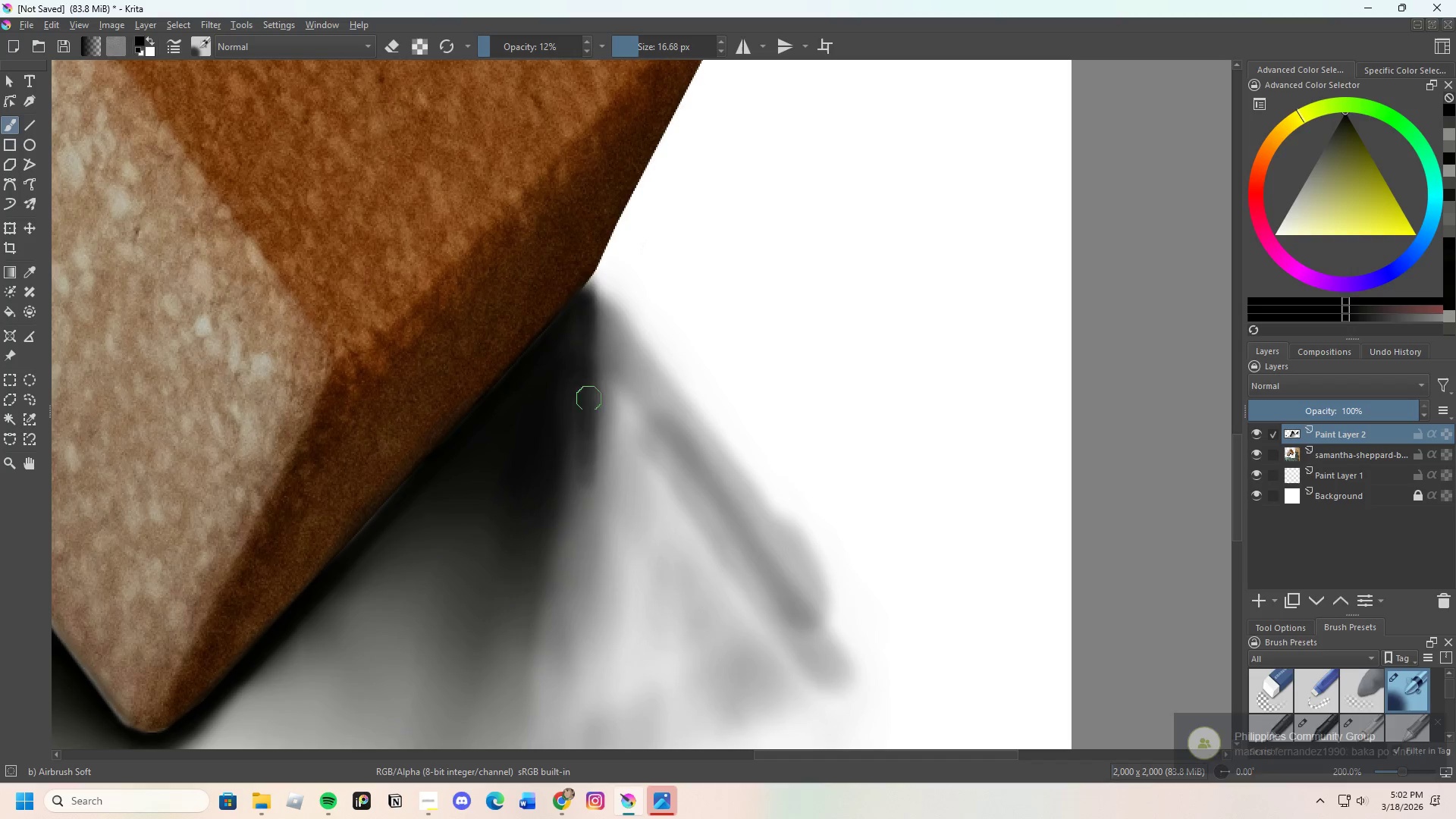 
left_click_drag(start_coordinate=[589, 432], to_coordinate=[585, 566])
 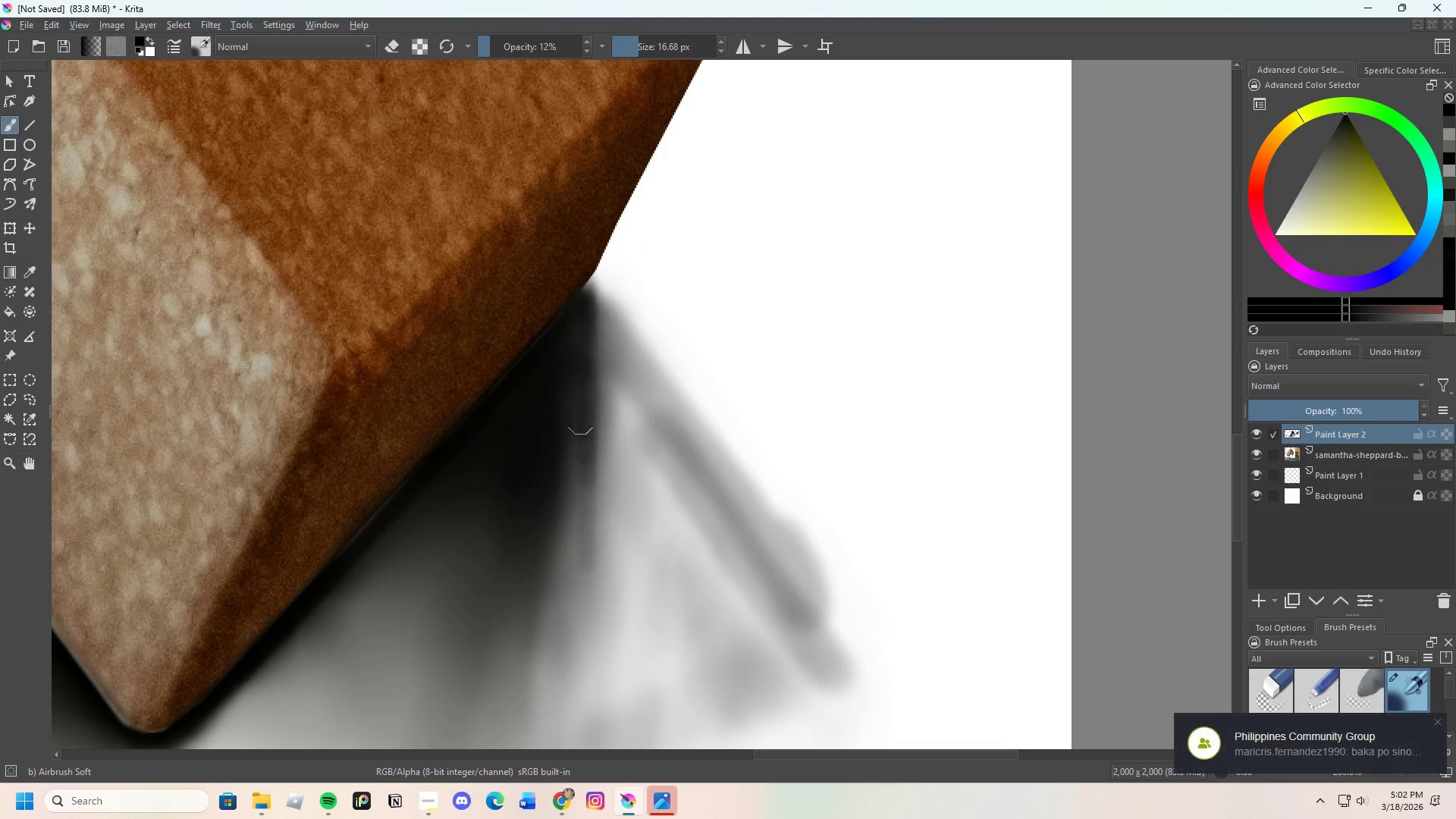 
left_click_drag(start_coordinate=[568, 331], to_coordinate=[567, 388])
 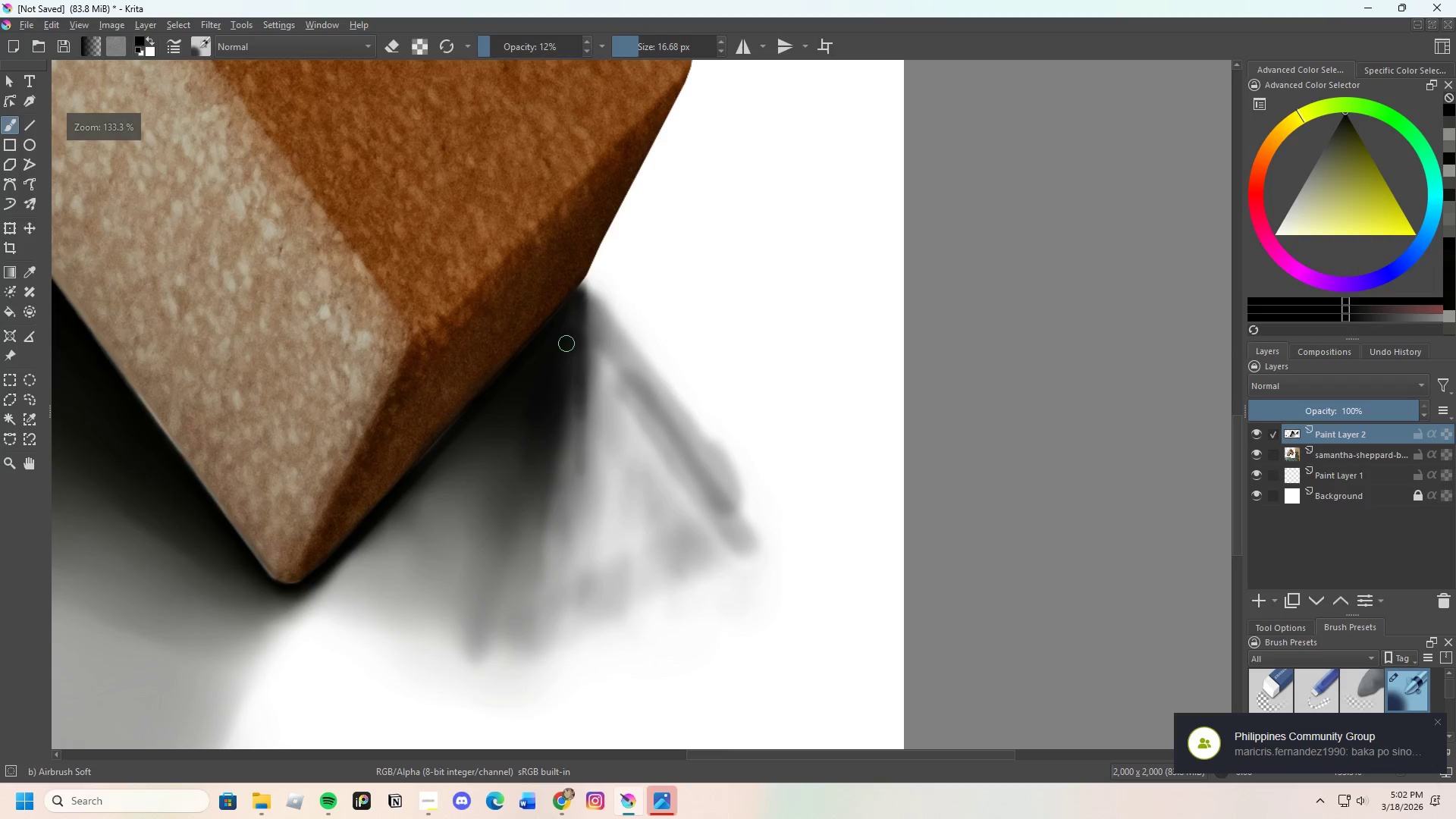 
scroll: coordinate [576, 422], scroll_direction: down, amount: 1.0
 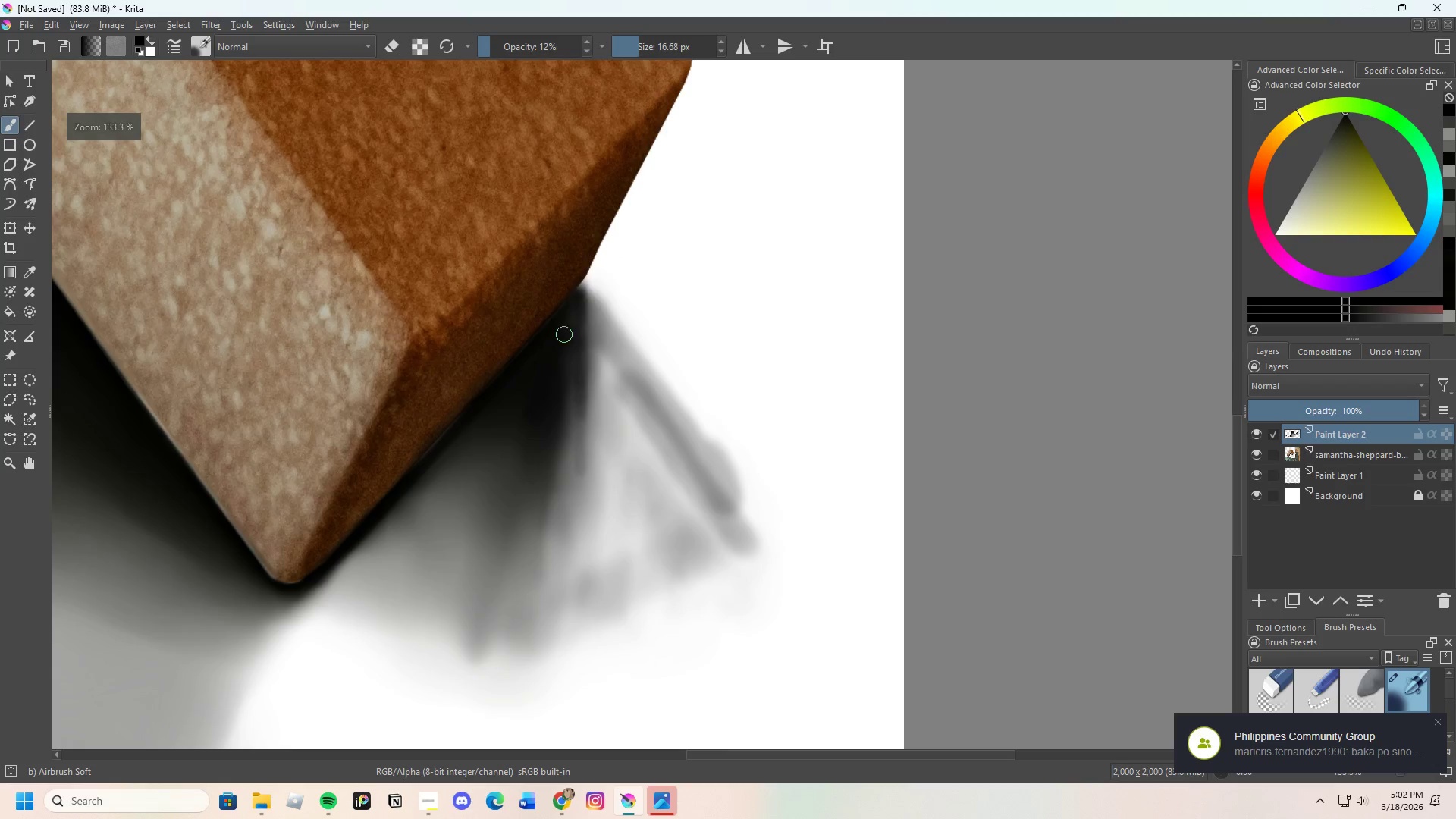 
left_click_drag(start_coordinate=[560, 378], to_coordinate=[554, 439])
 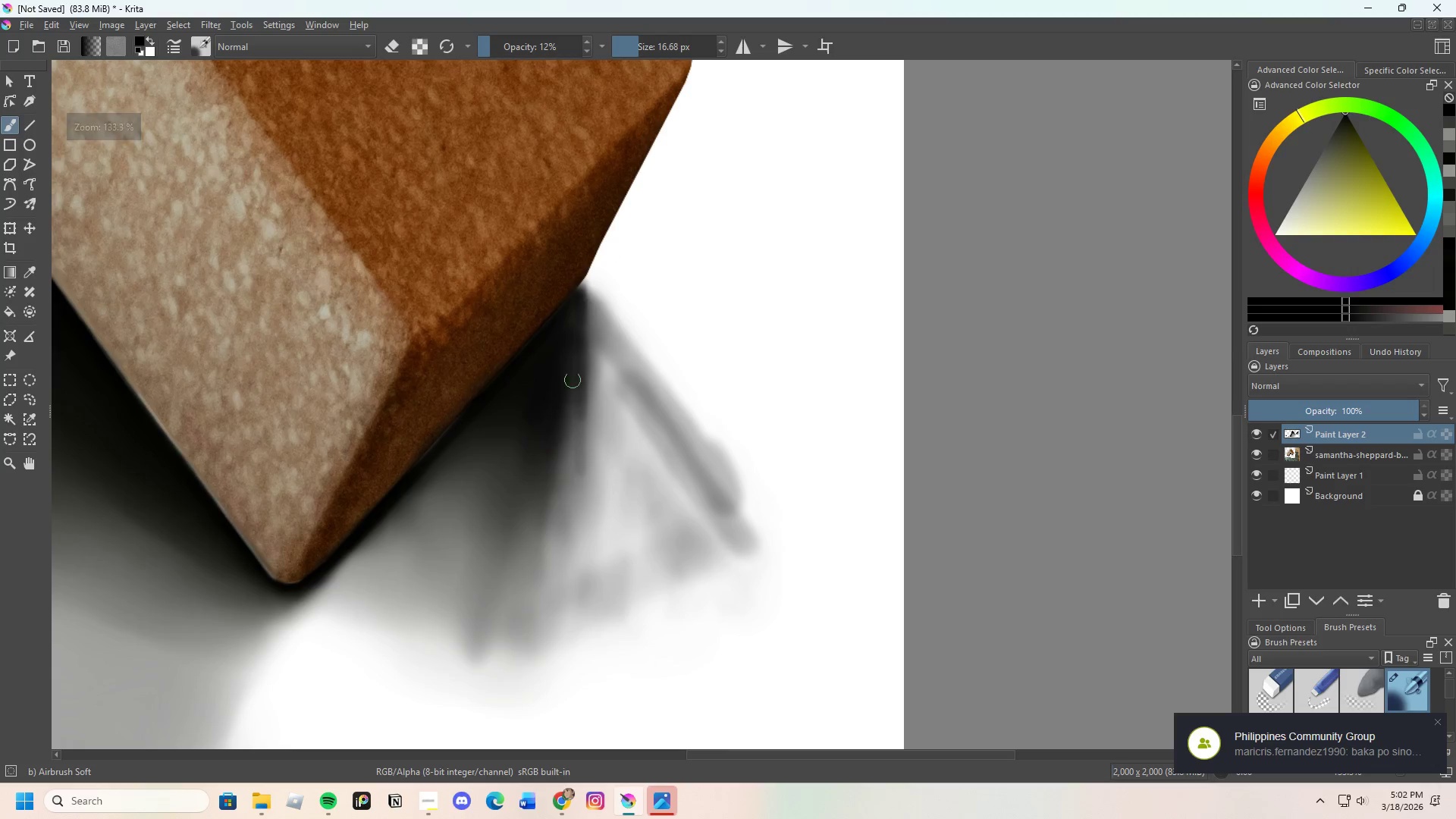 
left_click_drag(start_coordinate=[573, 434], to_coordinate=[569, 478])
 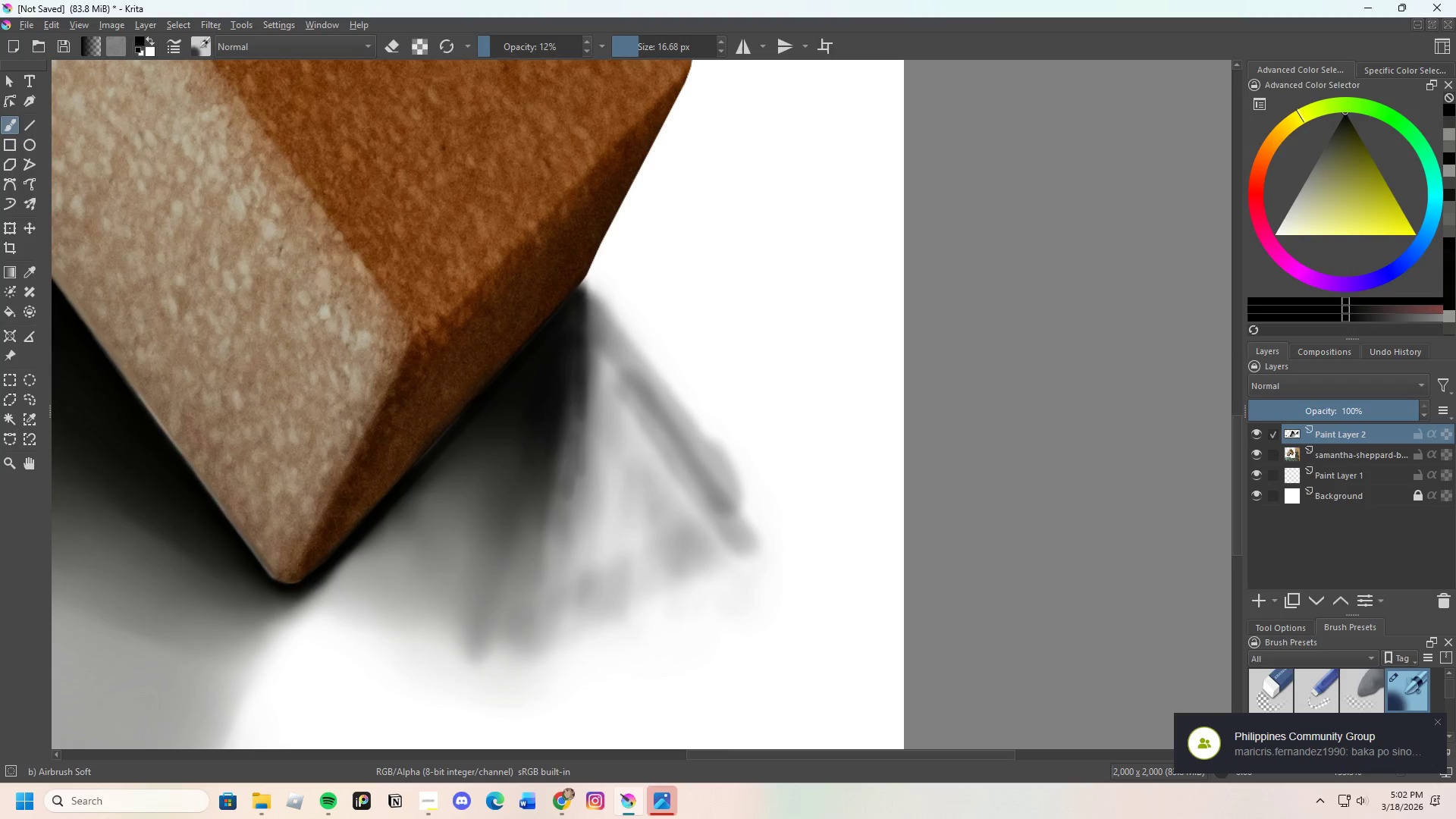 
left_click_drag(start_coordinate=[560, 490], to_coordinate=[551, 526])
 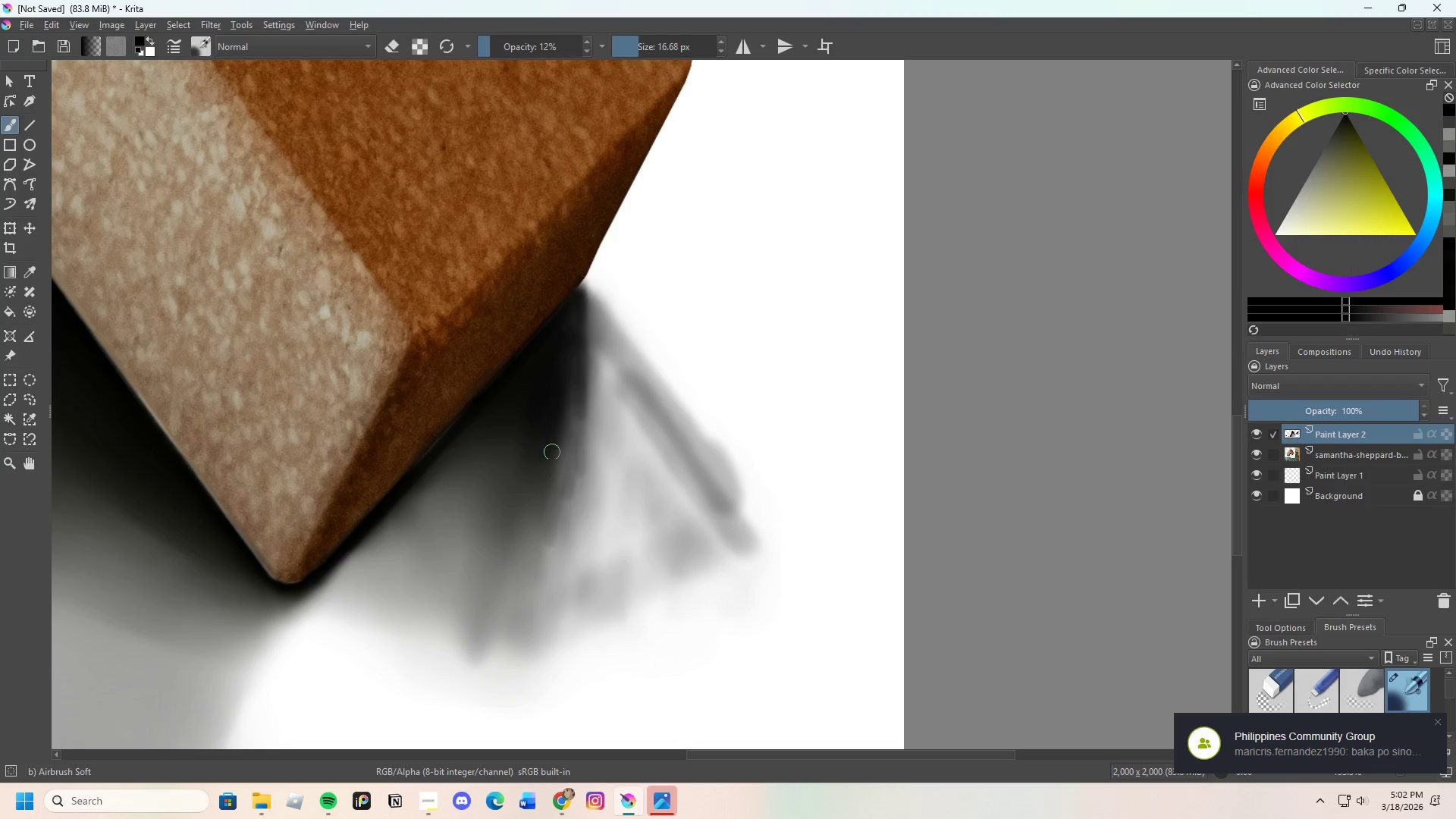 
left_click_drag(start_coordinate=[546, 491], to_coordinate=[544, 484])
 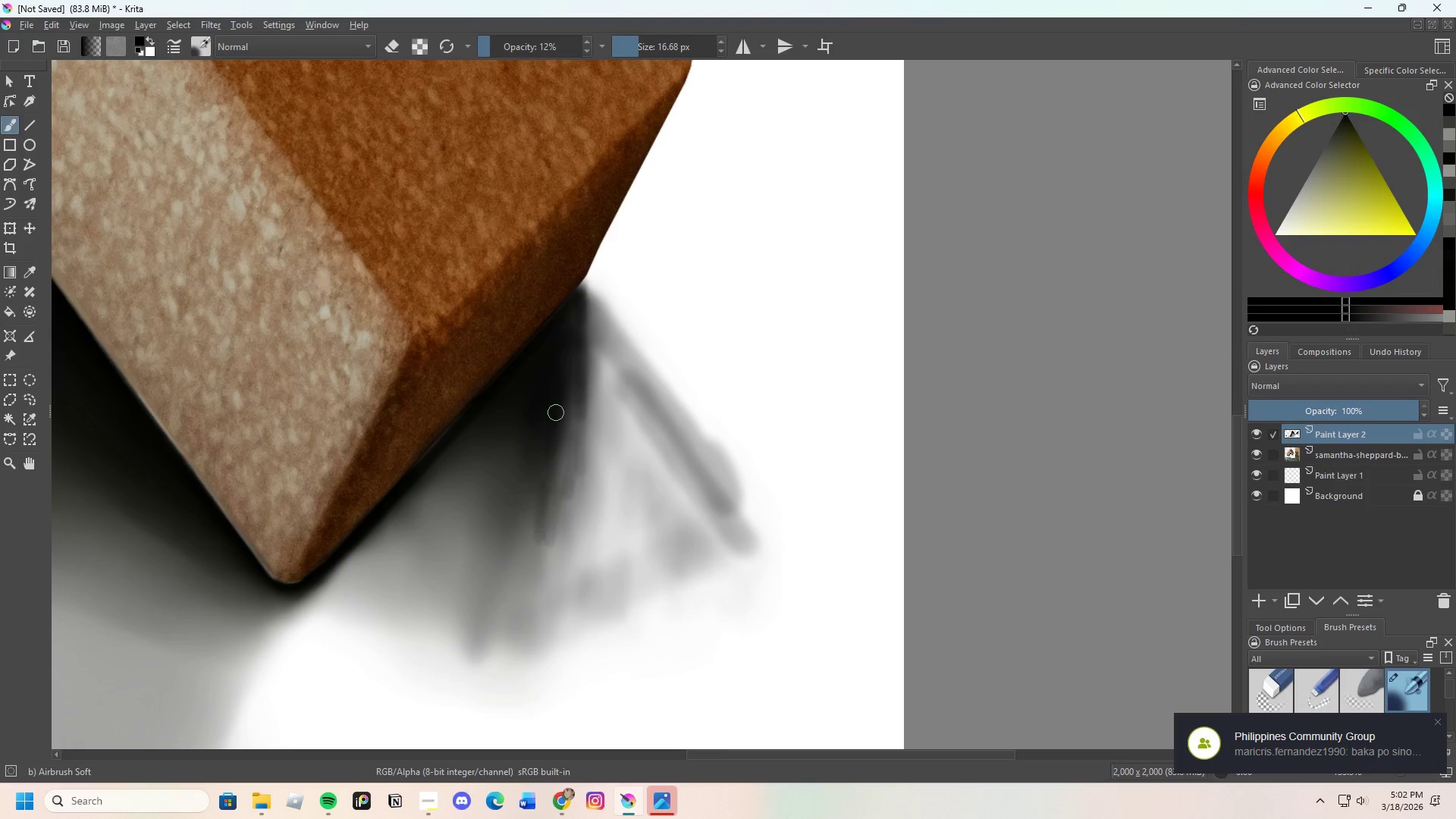 
left_click_drag(start_coordinate=[556, 460], to_coordinate=[560, 485])
 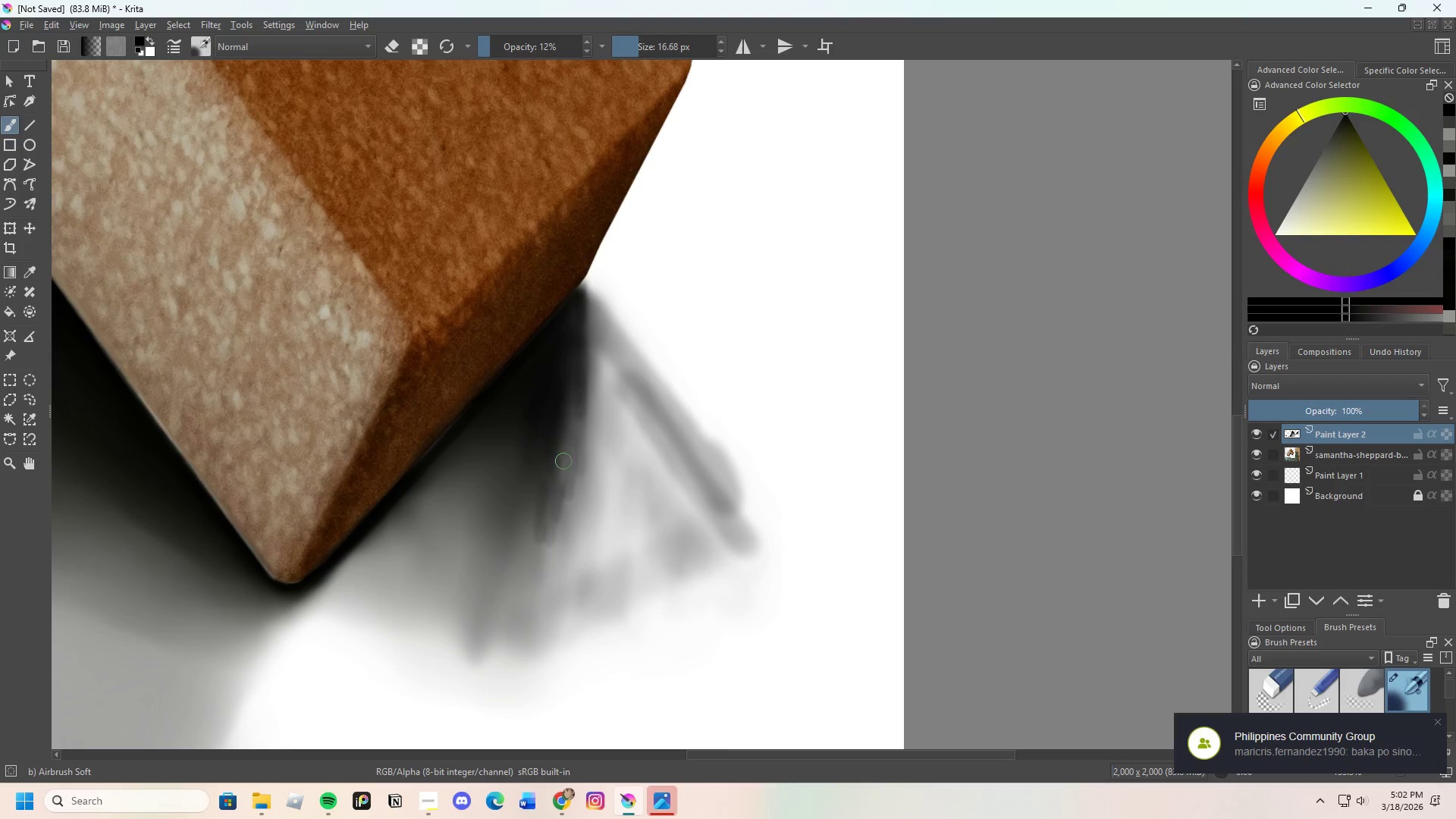 
left_click_drag(start_coordinate=[560, 470], to_coordinate=[548, 570])
 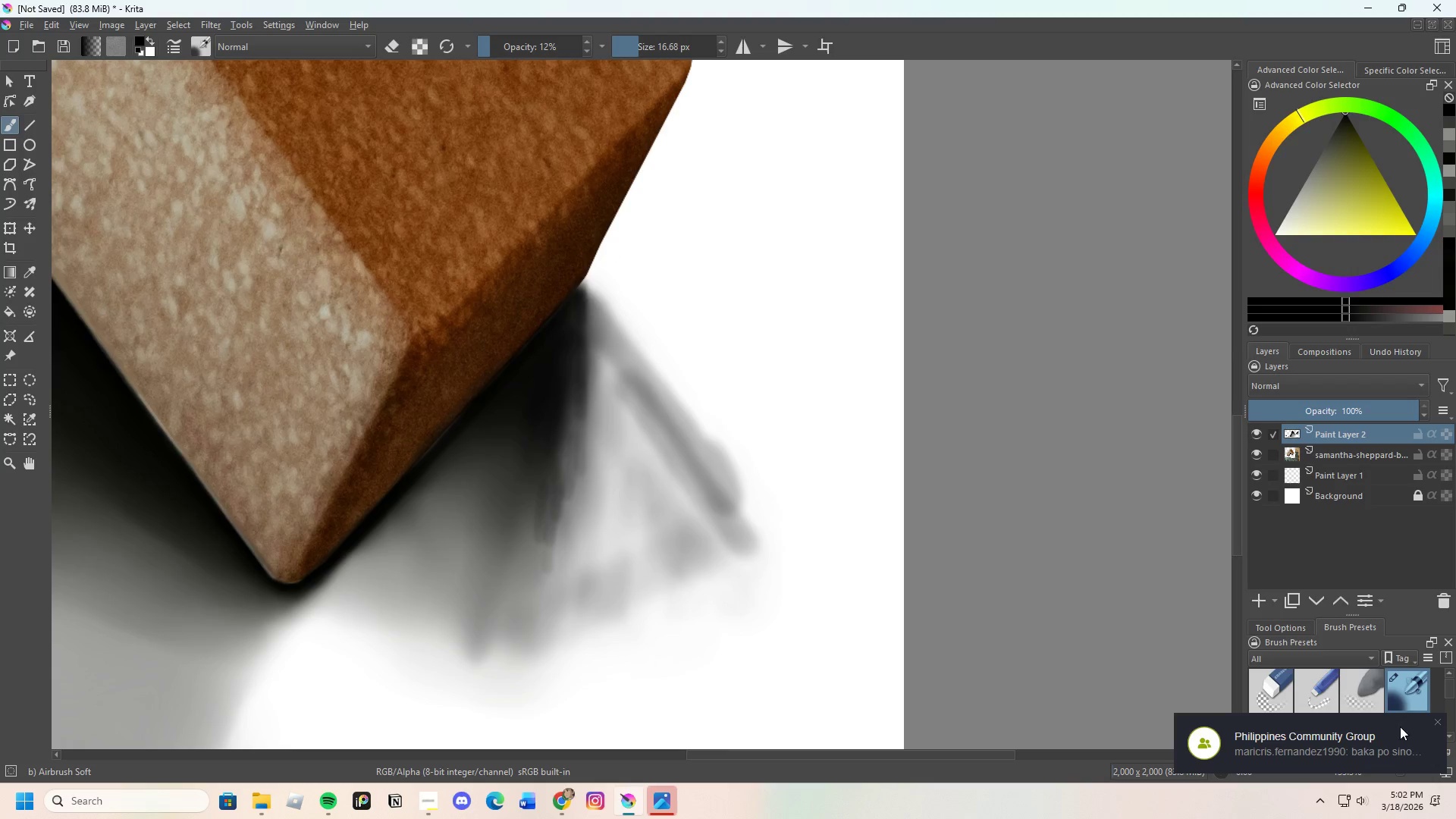 
scroll: coordinate [1301, 698], scroll_direction: down, amount: 12.0
 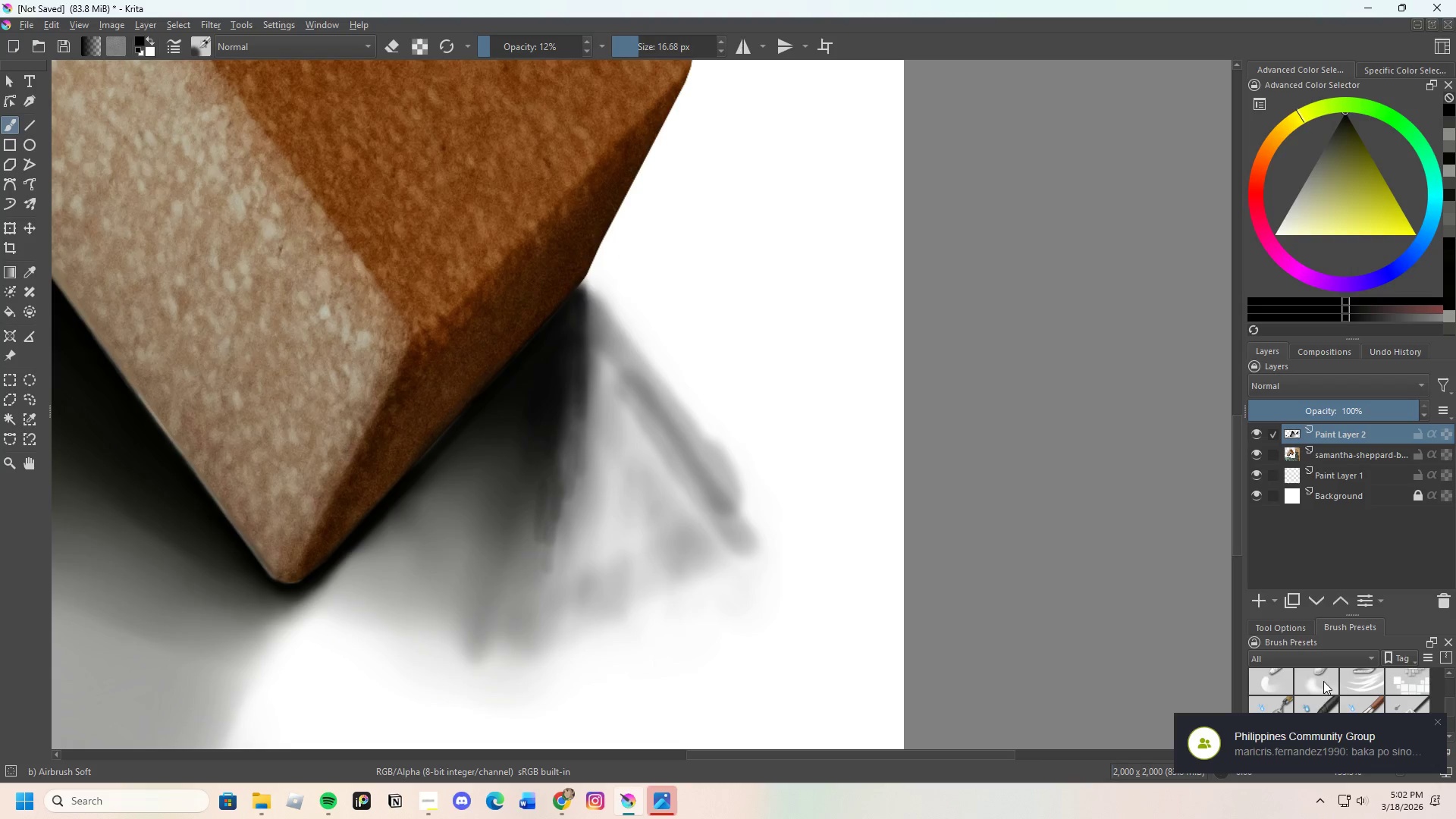 
left_click([1323, 681])
 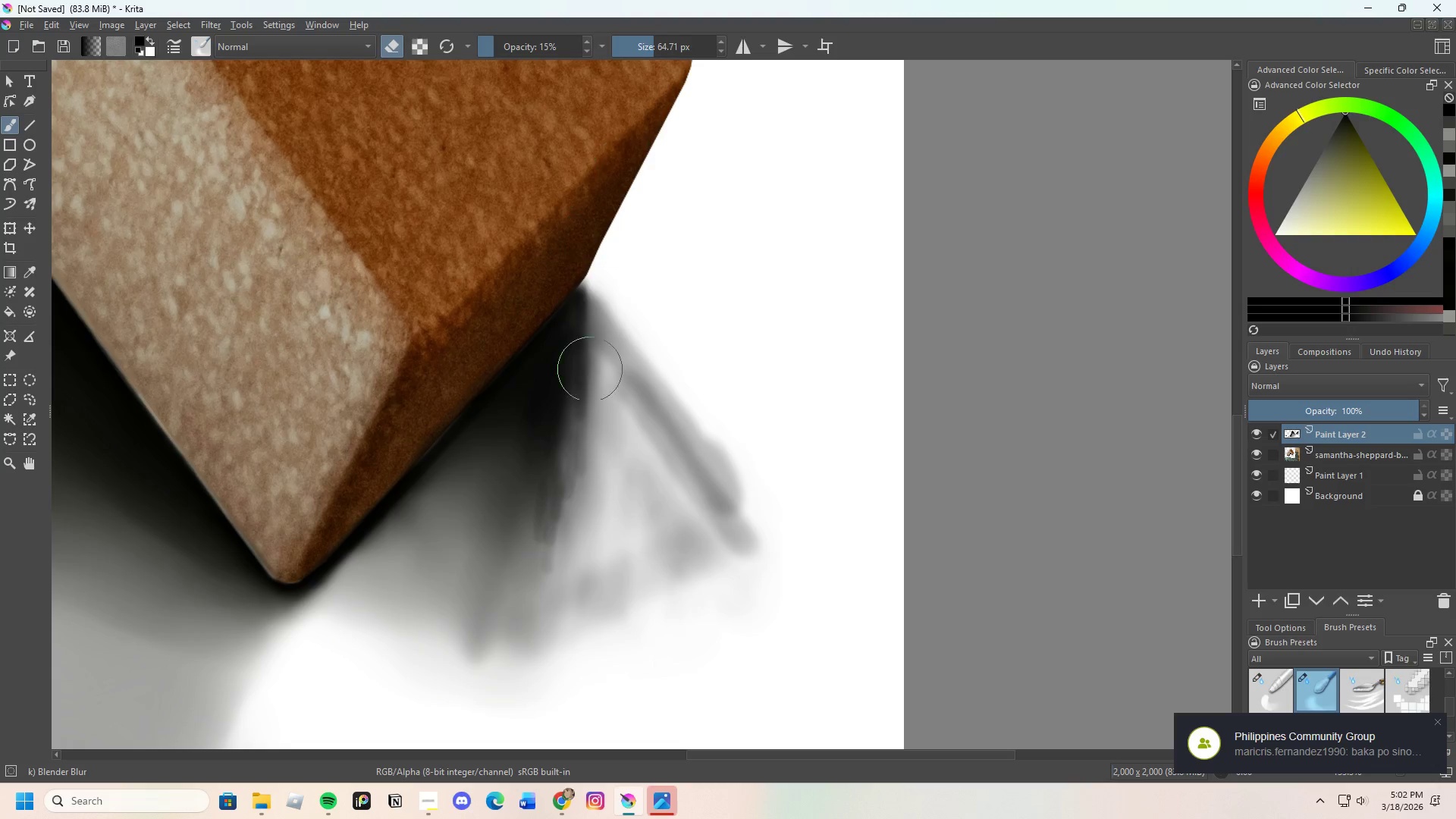 
left_click_drag(start_coordinate=[596, 387], to_coordinate=[566, 503])
 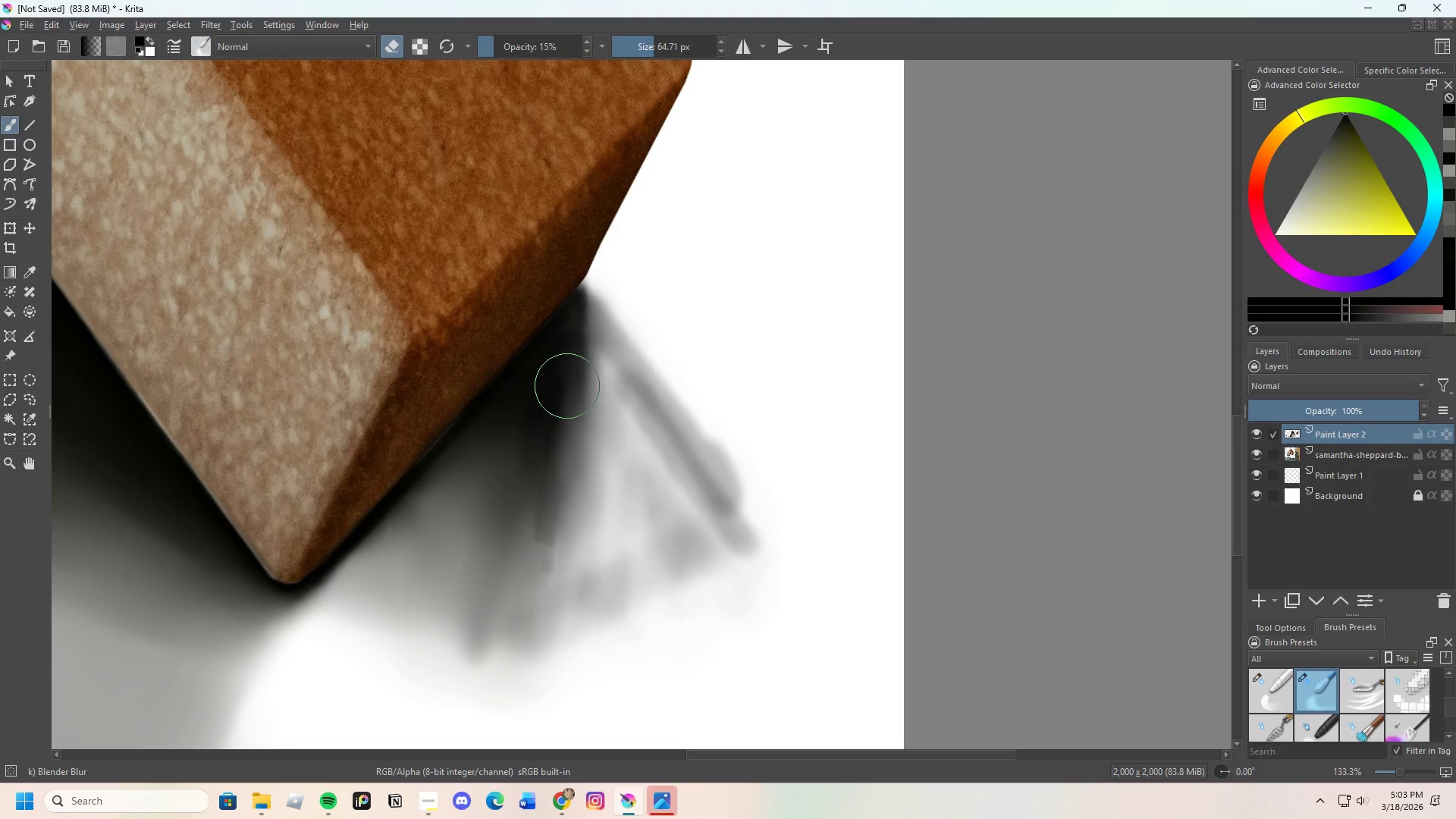 
left_click_drag(start_coordinate=[559, 499], to_coordinate=[546, 551])
 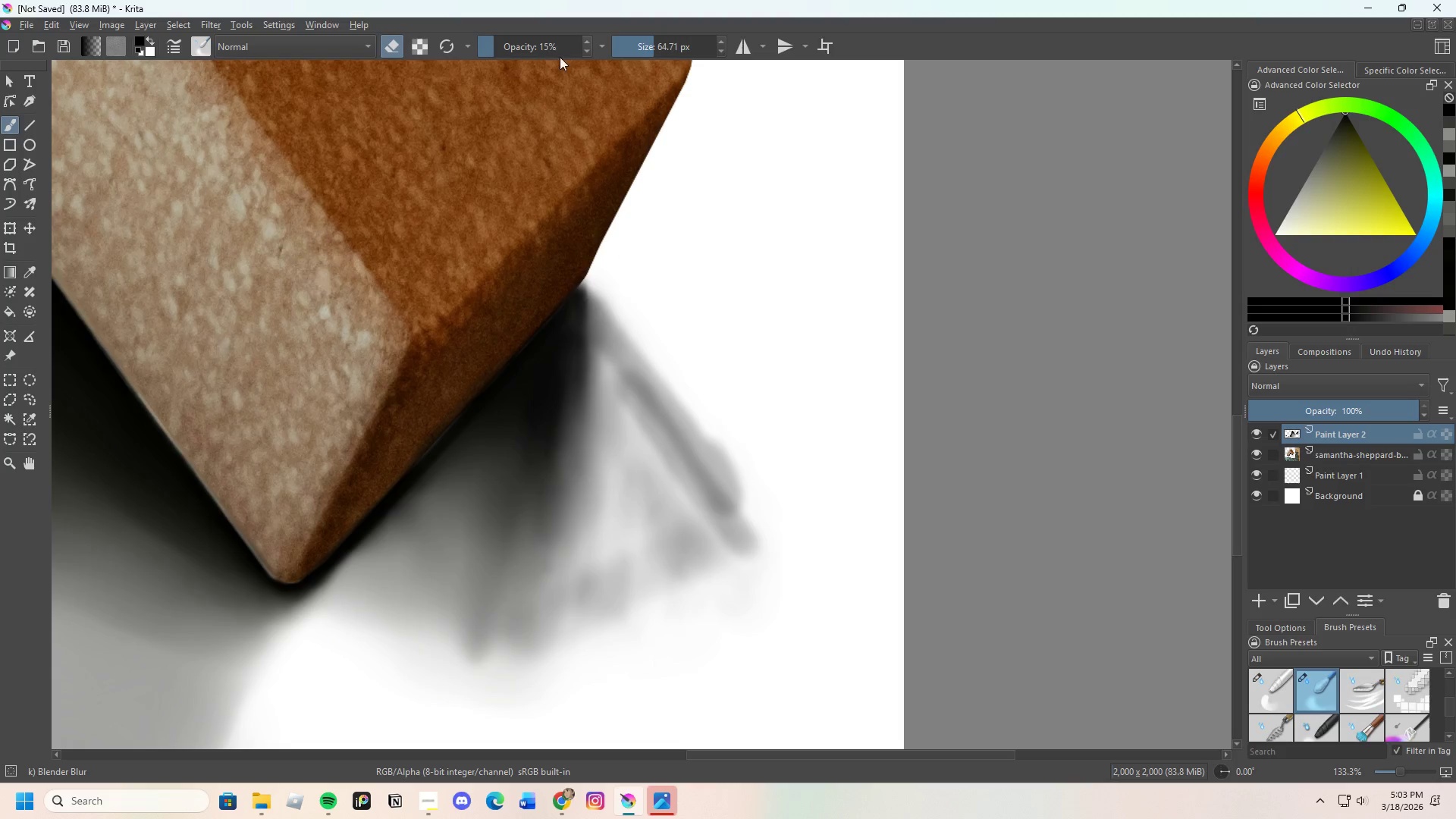 
left_click([585, 54])
 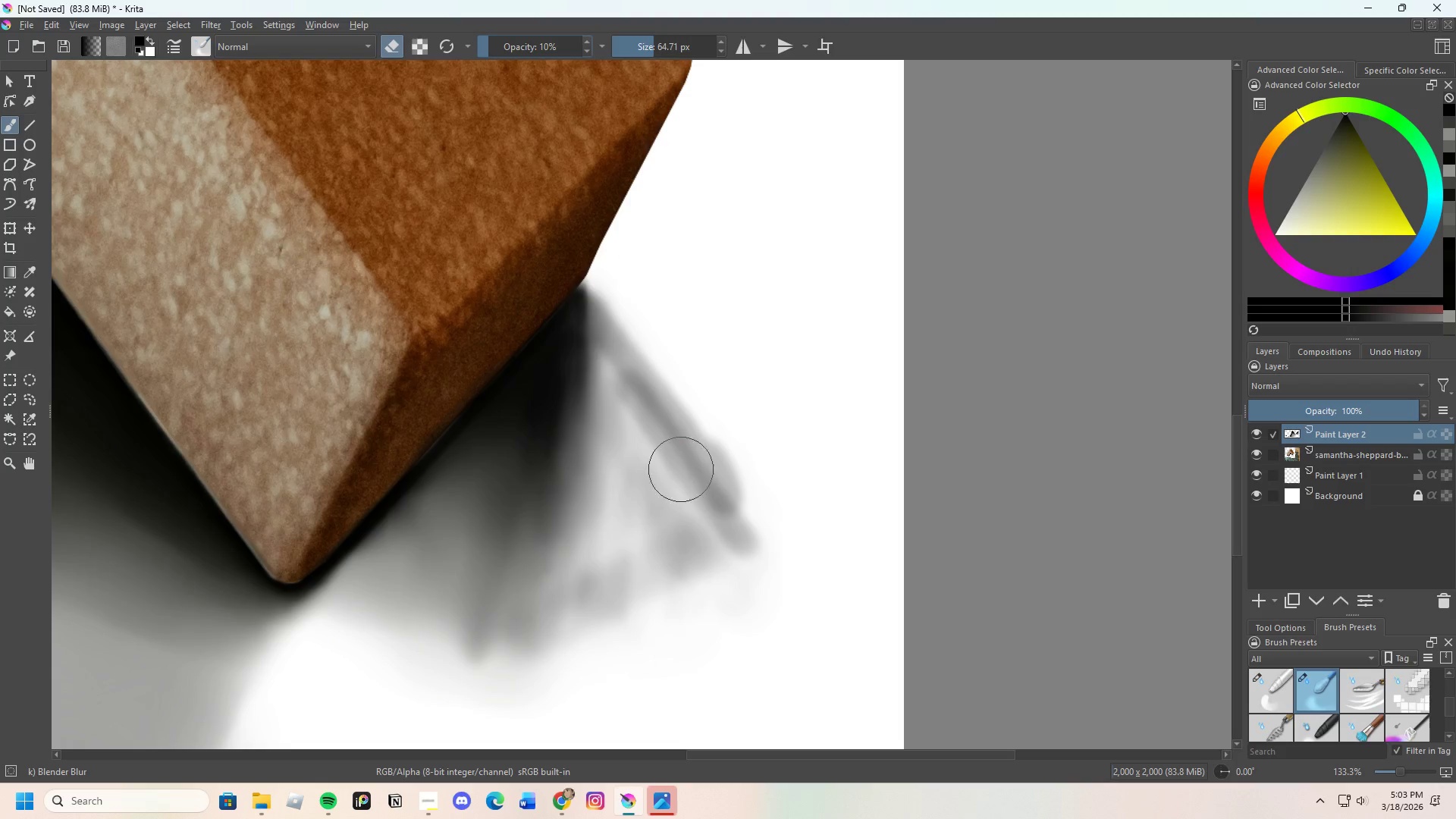 
left_click_drag(start_coordinate=[626, 374], to_coordinate=[636, 388])
 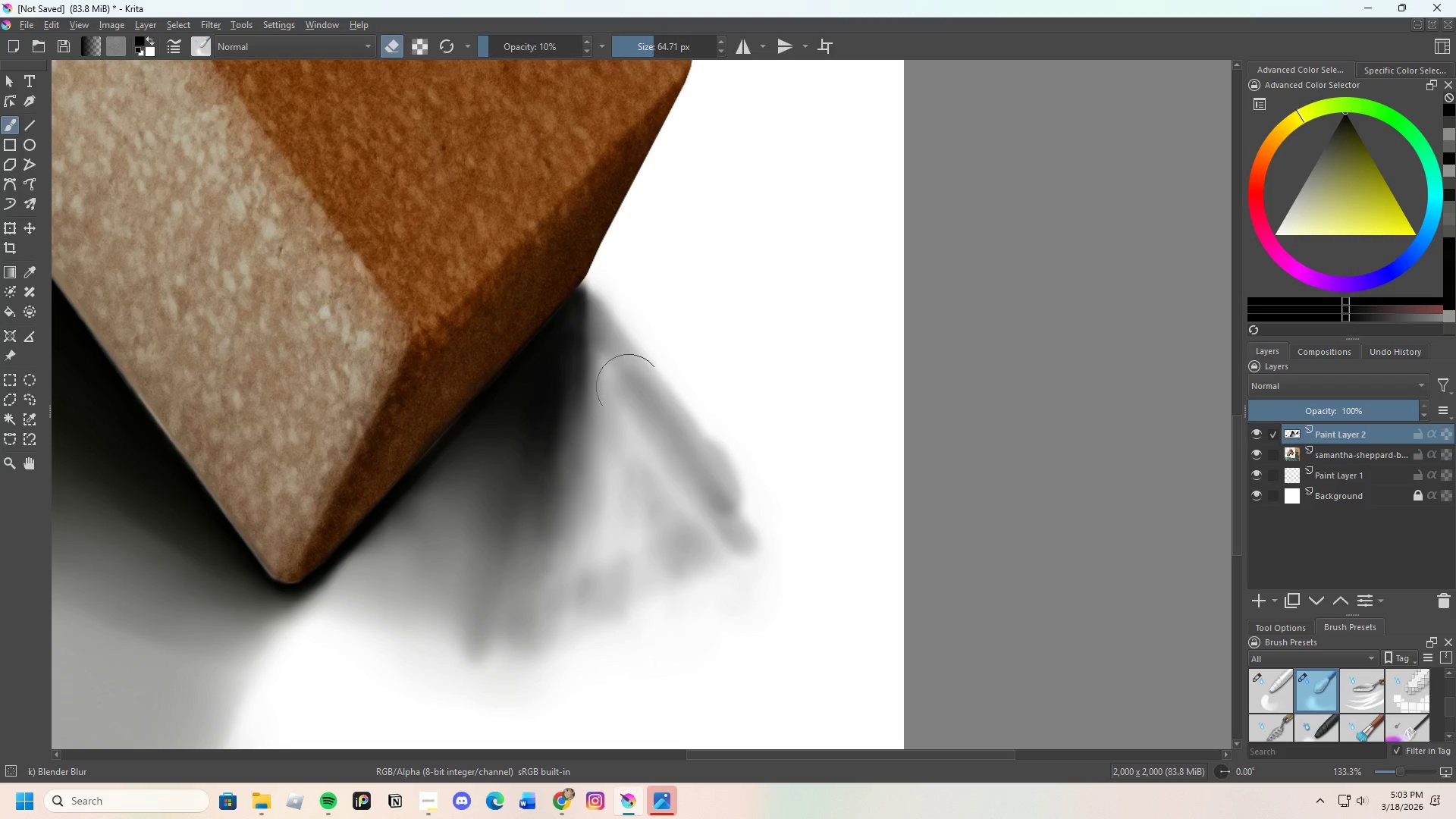 
left_click_drag(start_coordinate=[665, 450], to_coordinate=[651, 435])
 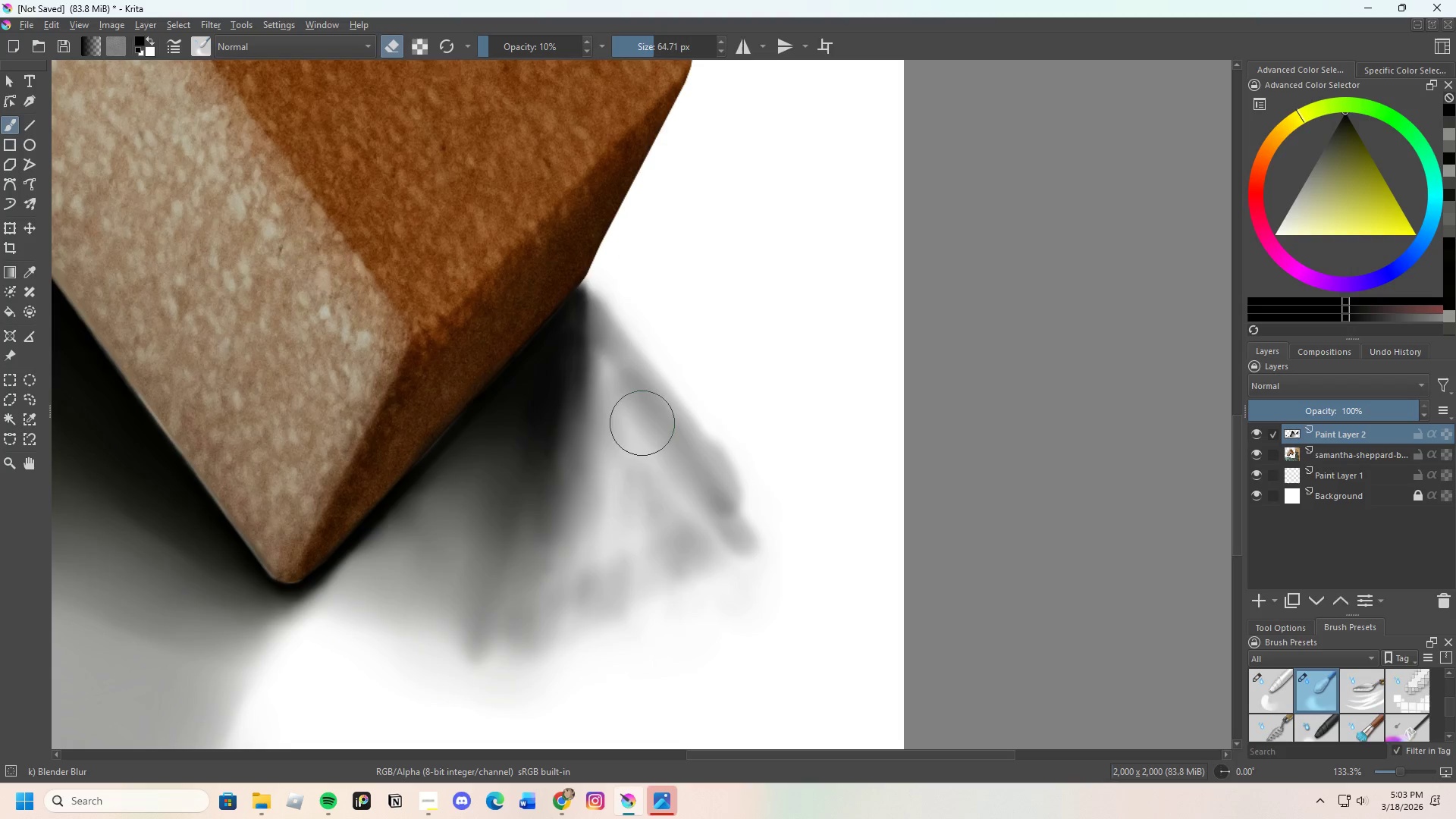 
left_click_drag(start_coordinate=[638, 450], to_coordinate=[629, 481])
 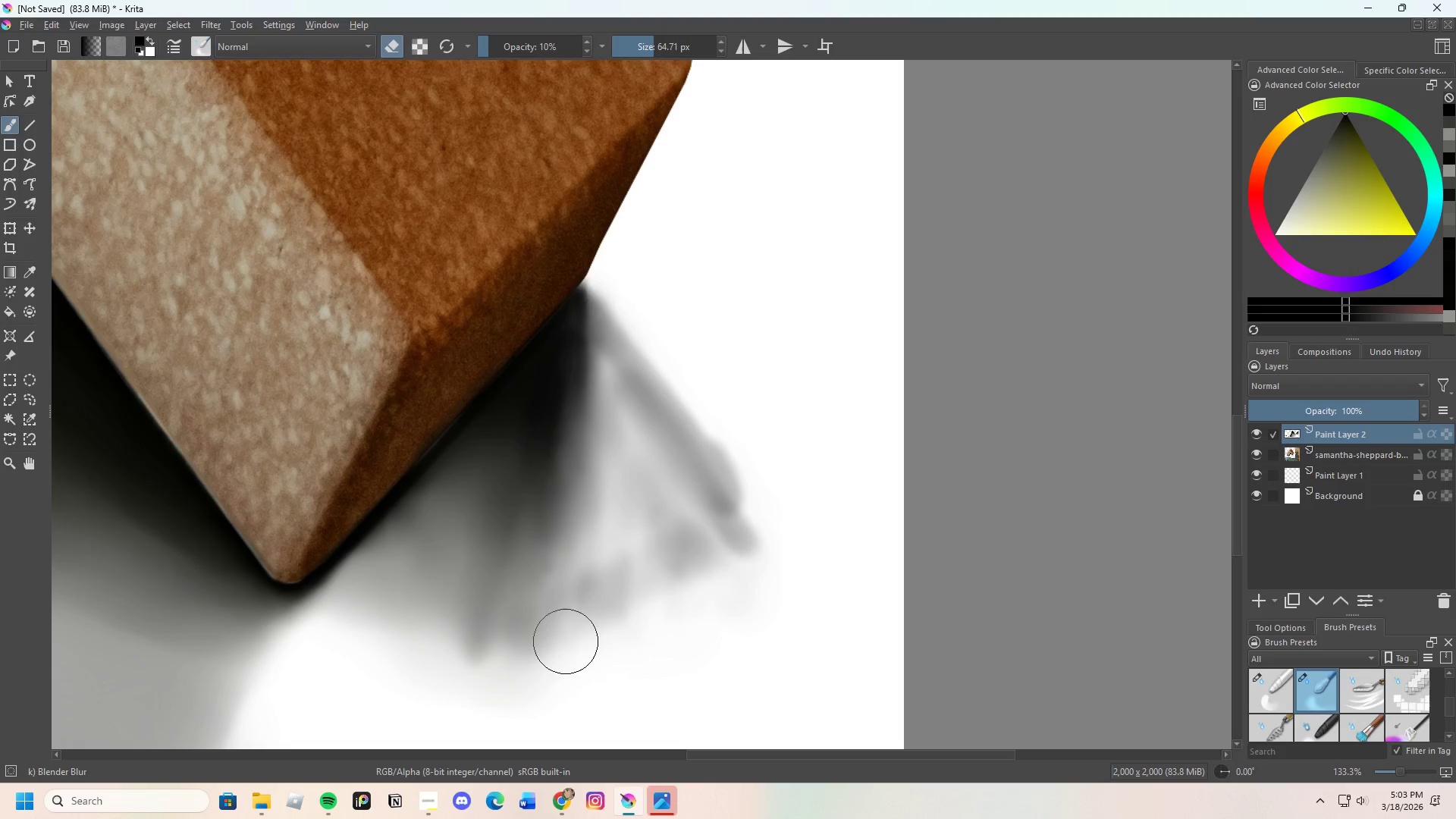 
left_click_drag(start_coordinate=[554, 635], to_coordinate=[648, 482])
 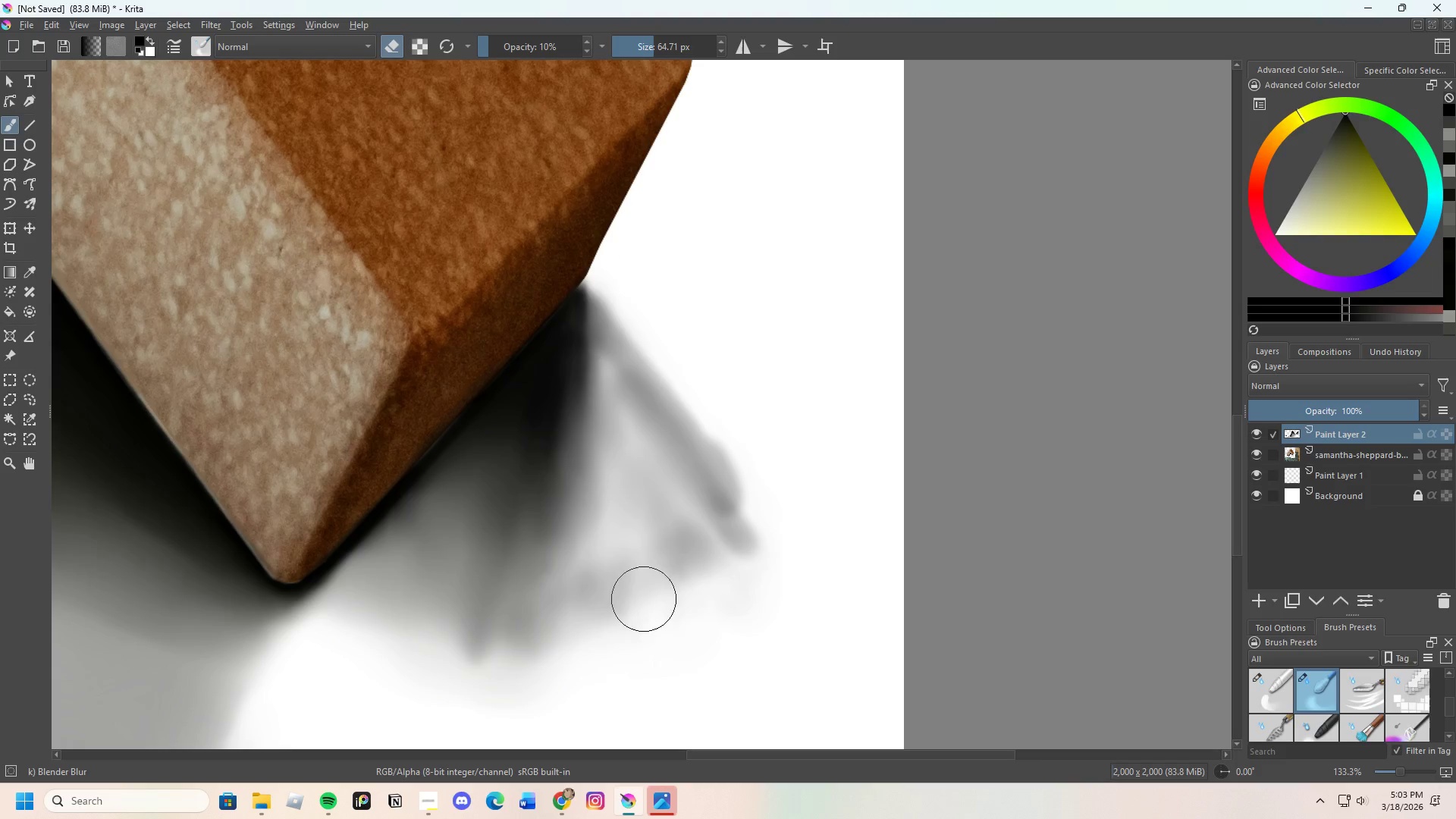 
left_click_drag(start_coordinate=[644, 599], to_coordinate=[654, 477])
 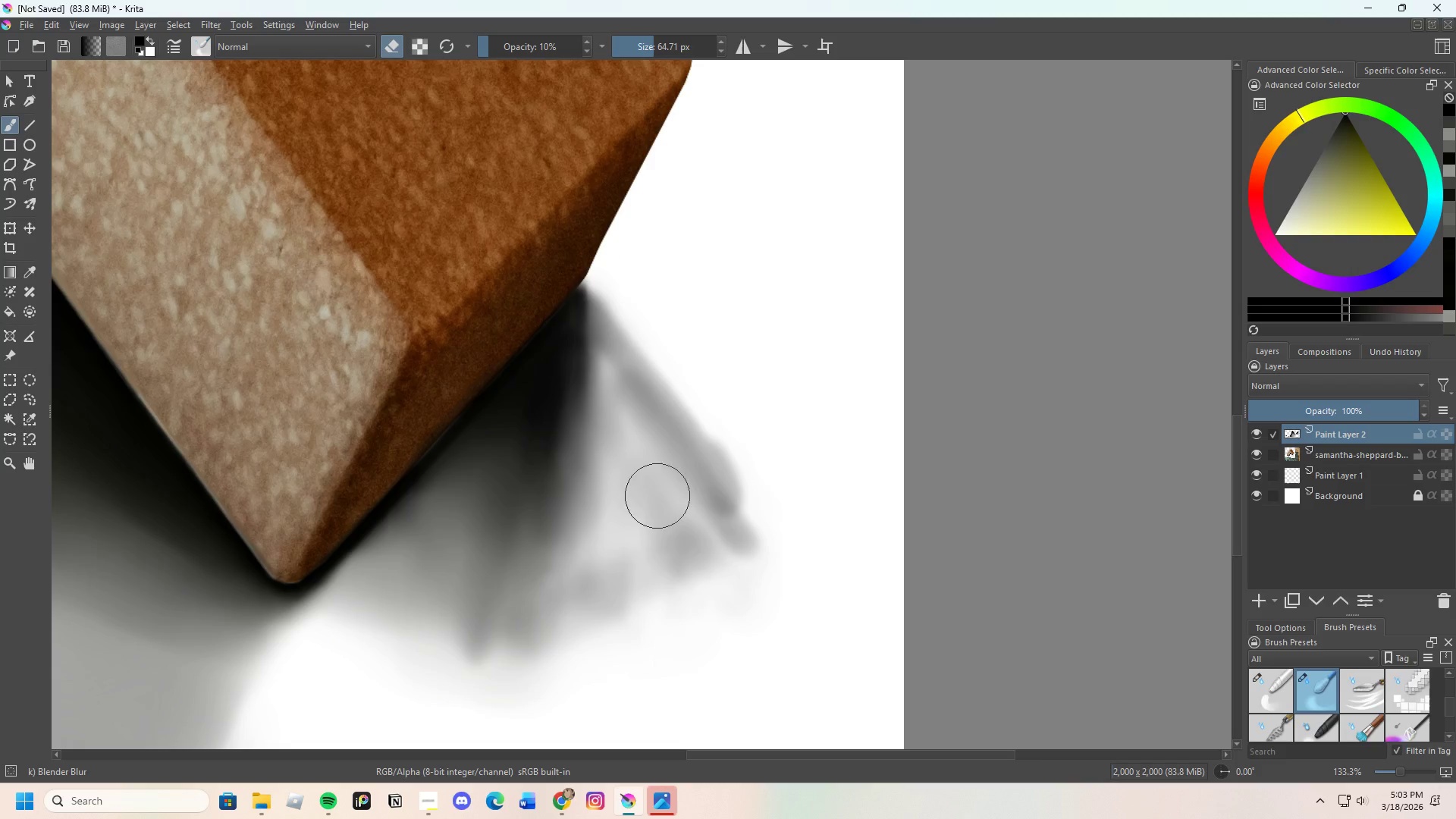 
left_click_drag(start_coordinate=[662, 519], to_coordinate=[682, 497])
 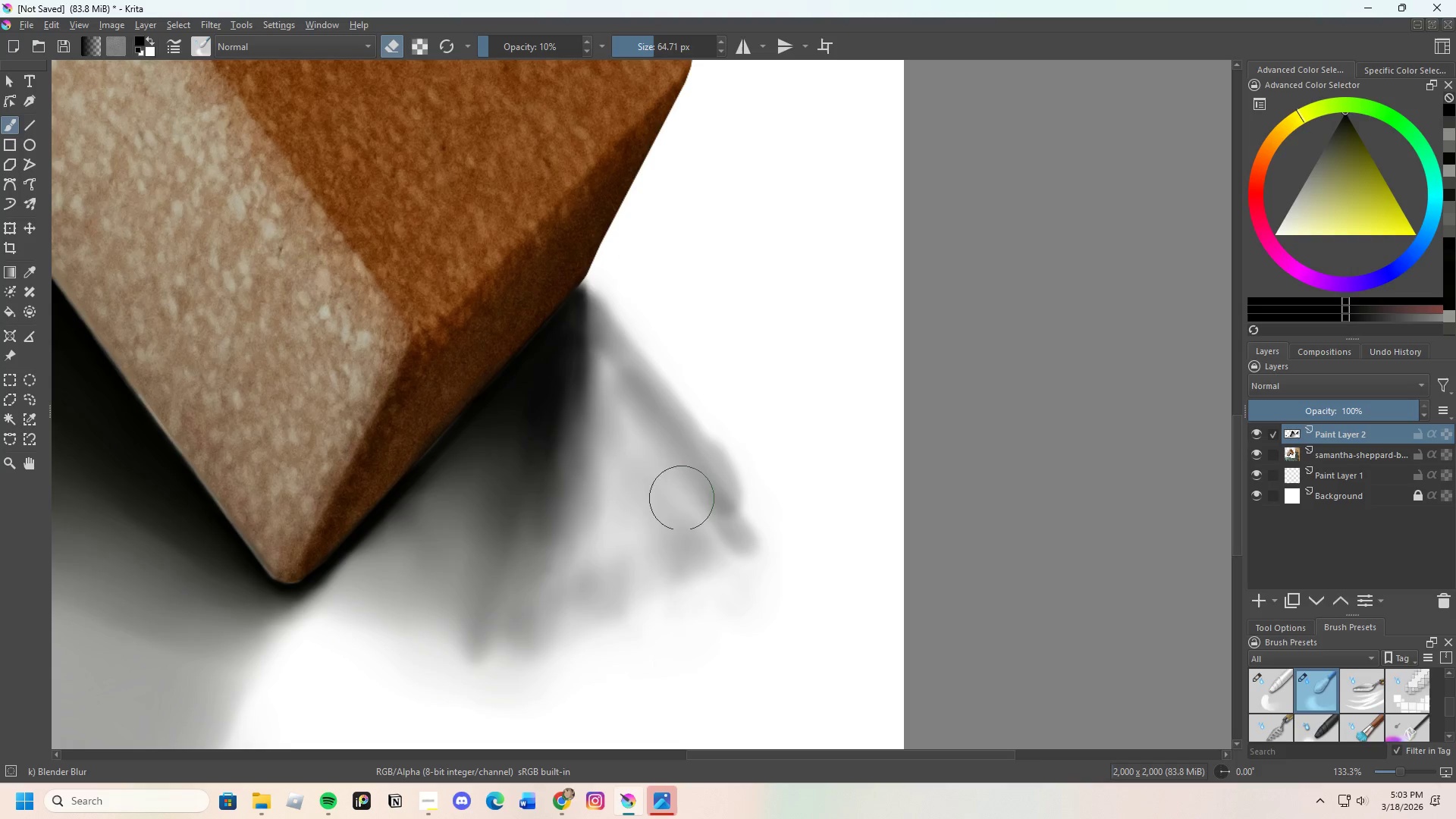 
left_click_drag(start_coordinate=[682, 507], to_coordinate=[626, 457])
 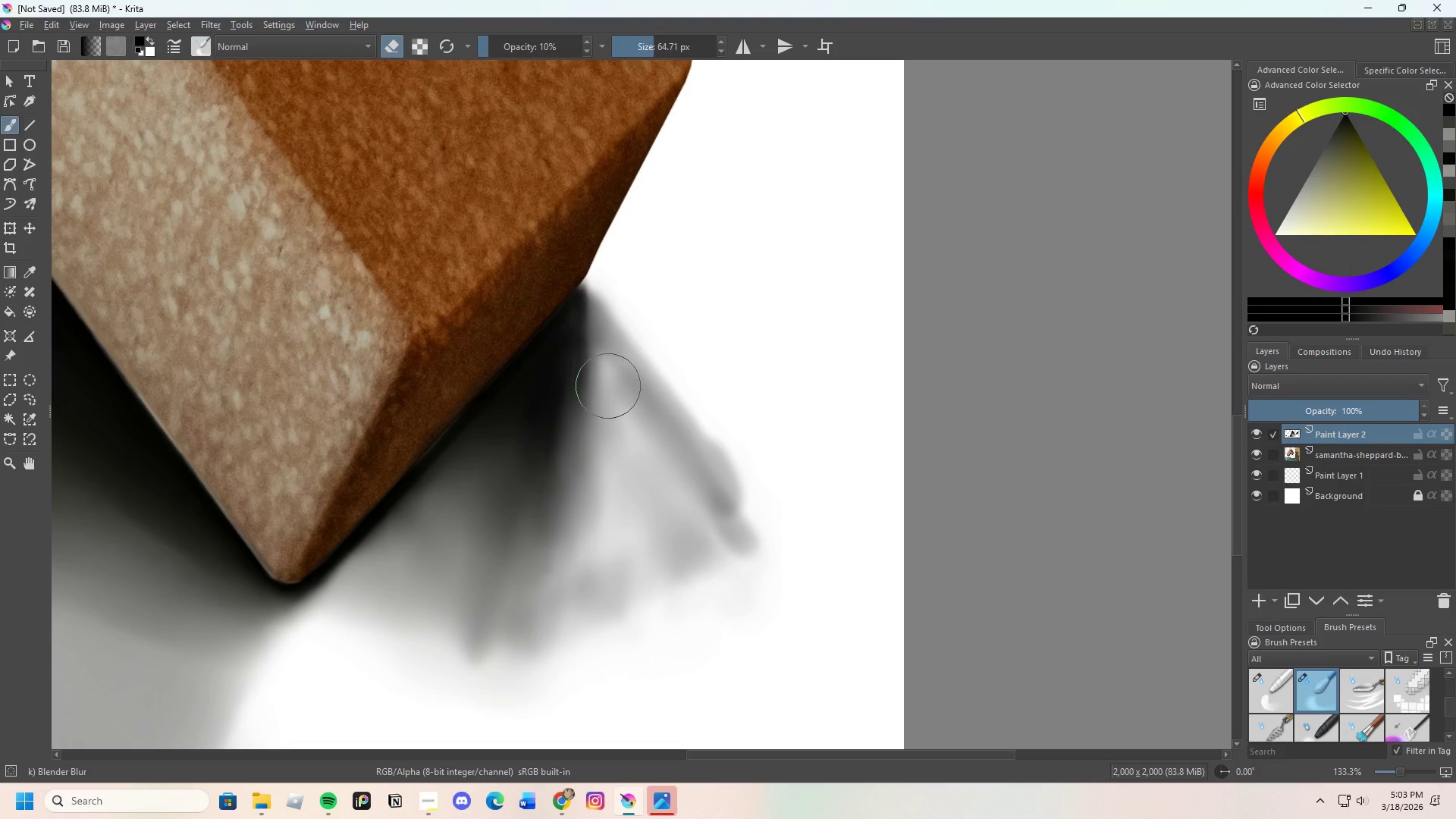 
left_click_drag(start_coordinate=[607, 373], to_coordinate=[626, 425])
 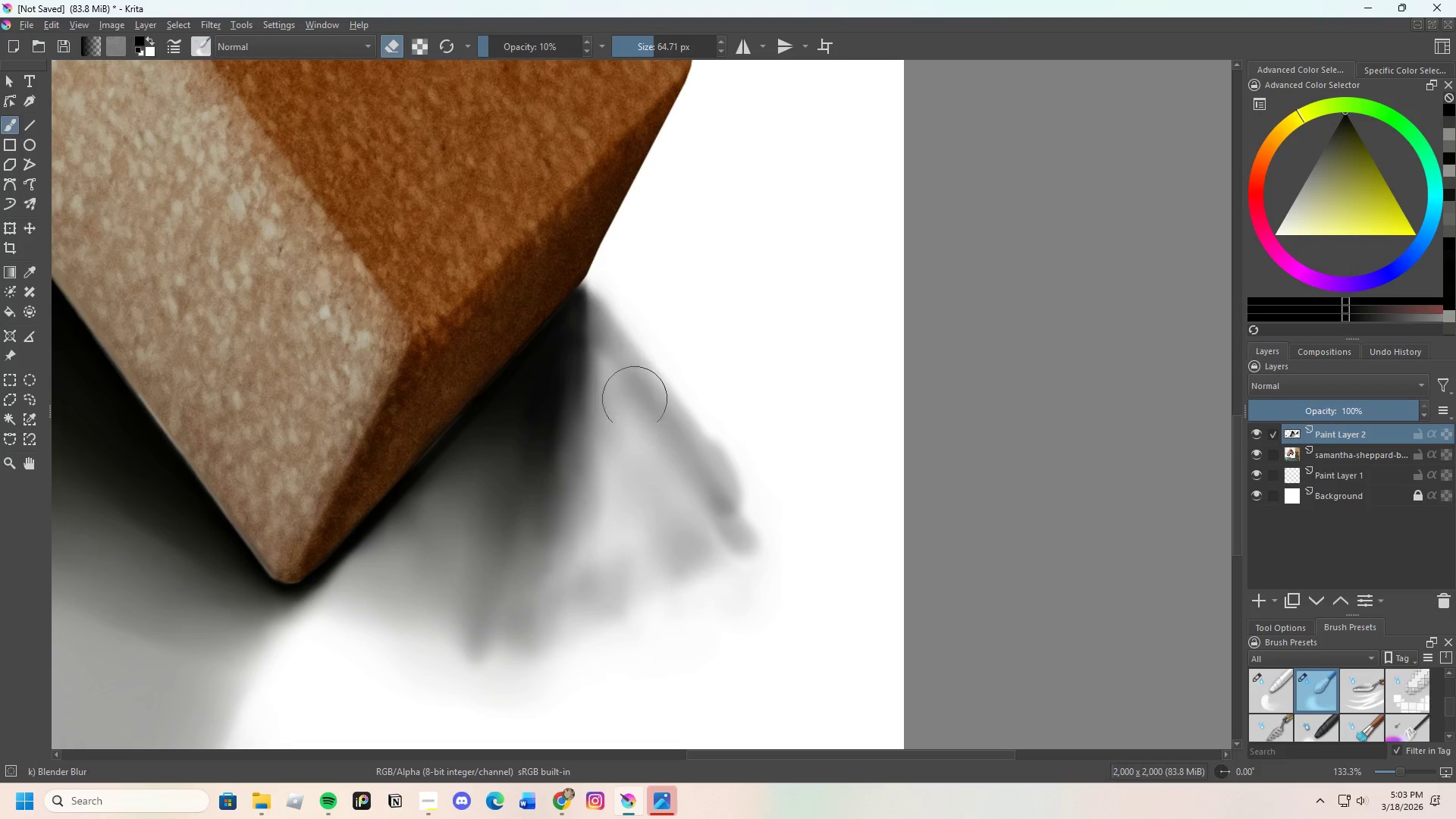 
left_click_drag(start_coordinate=[640, 422], to_coordinate=[639, 482])
 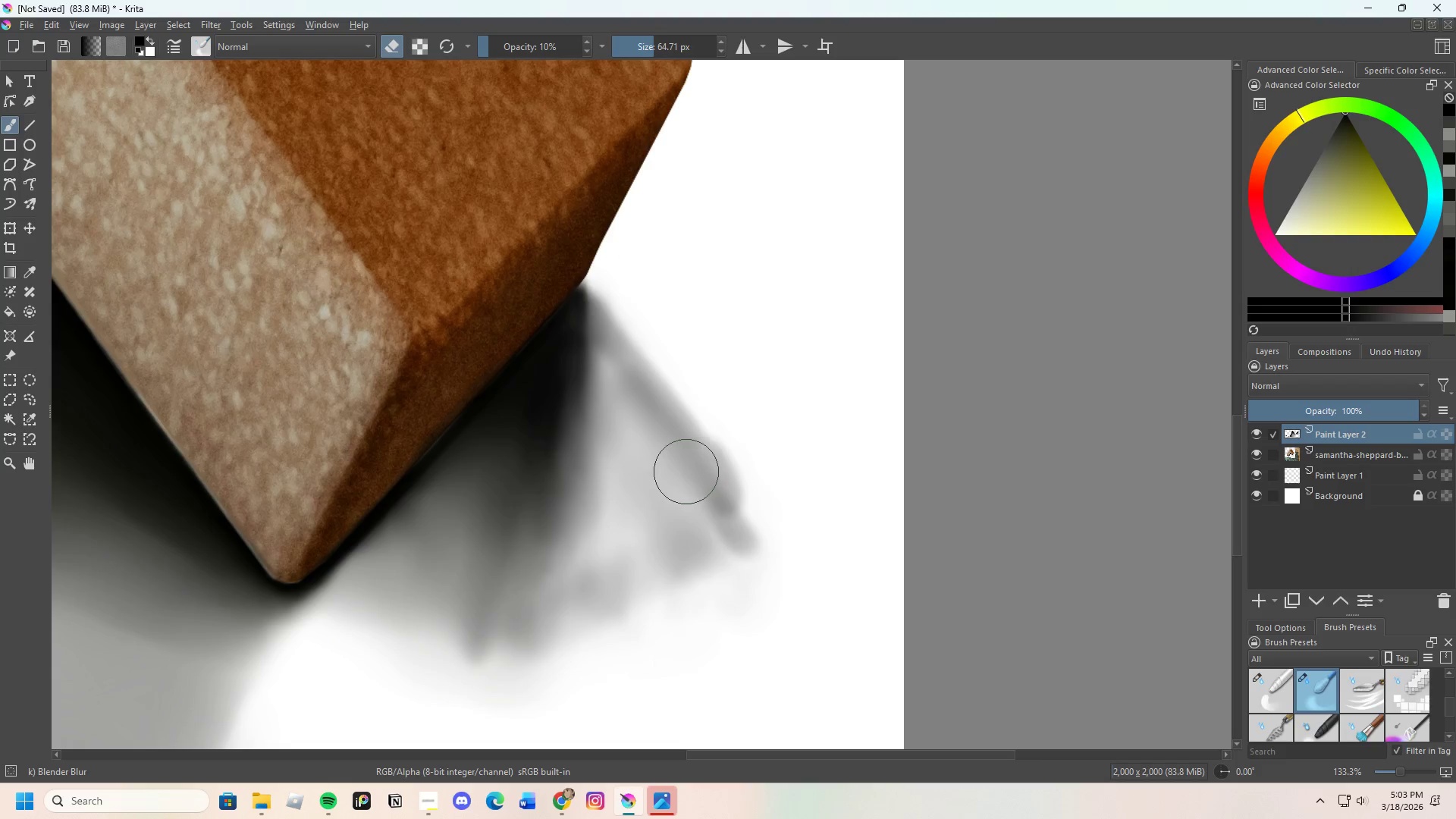 
left_click_drag(start_coordinate=[686, 477], to_coordinate=[638, 435])
 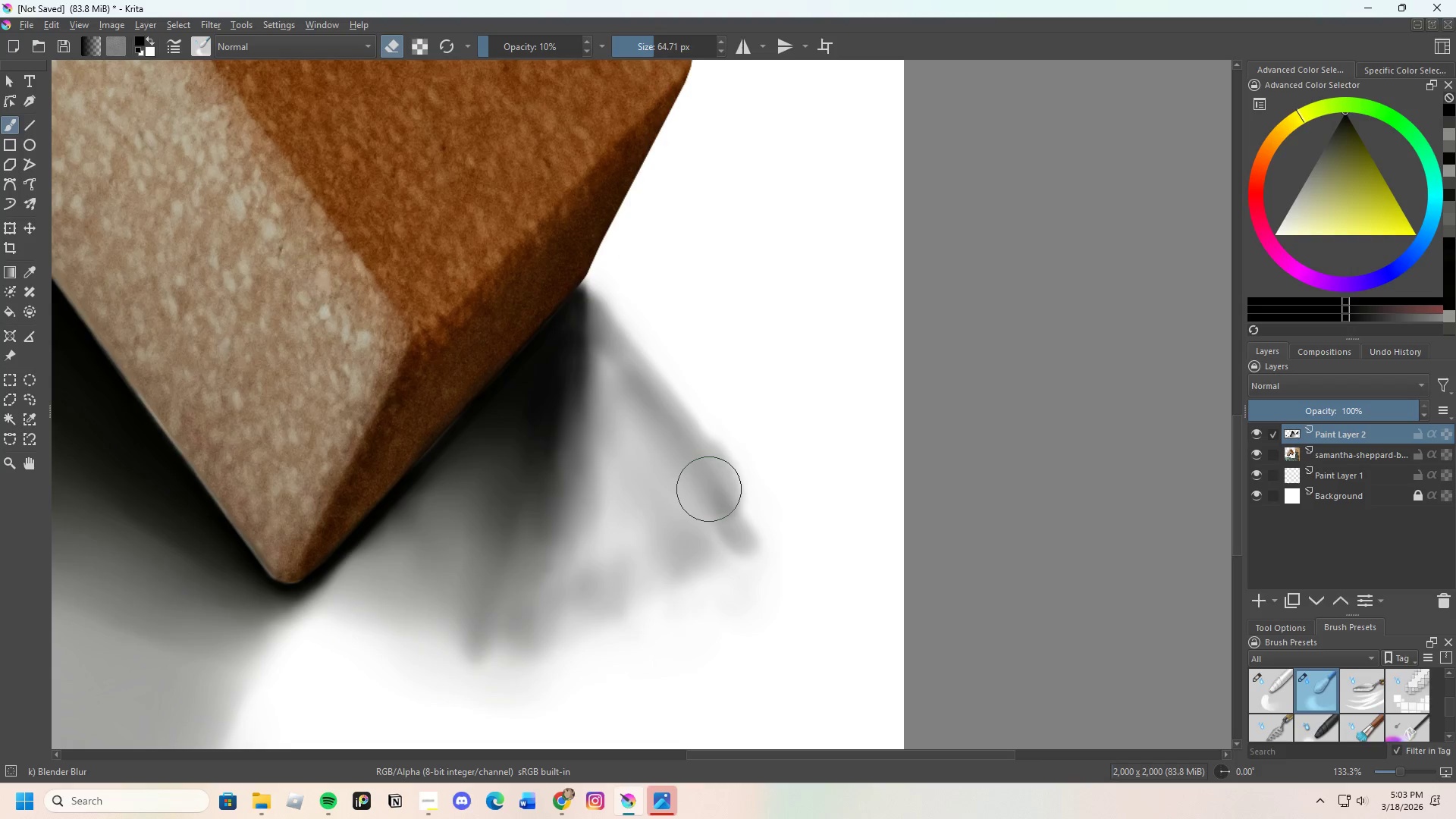 
left_click_drag(start_coordinate=[709, 489], to_coordinate=[600, 450])
 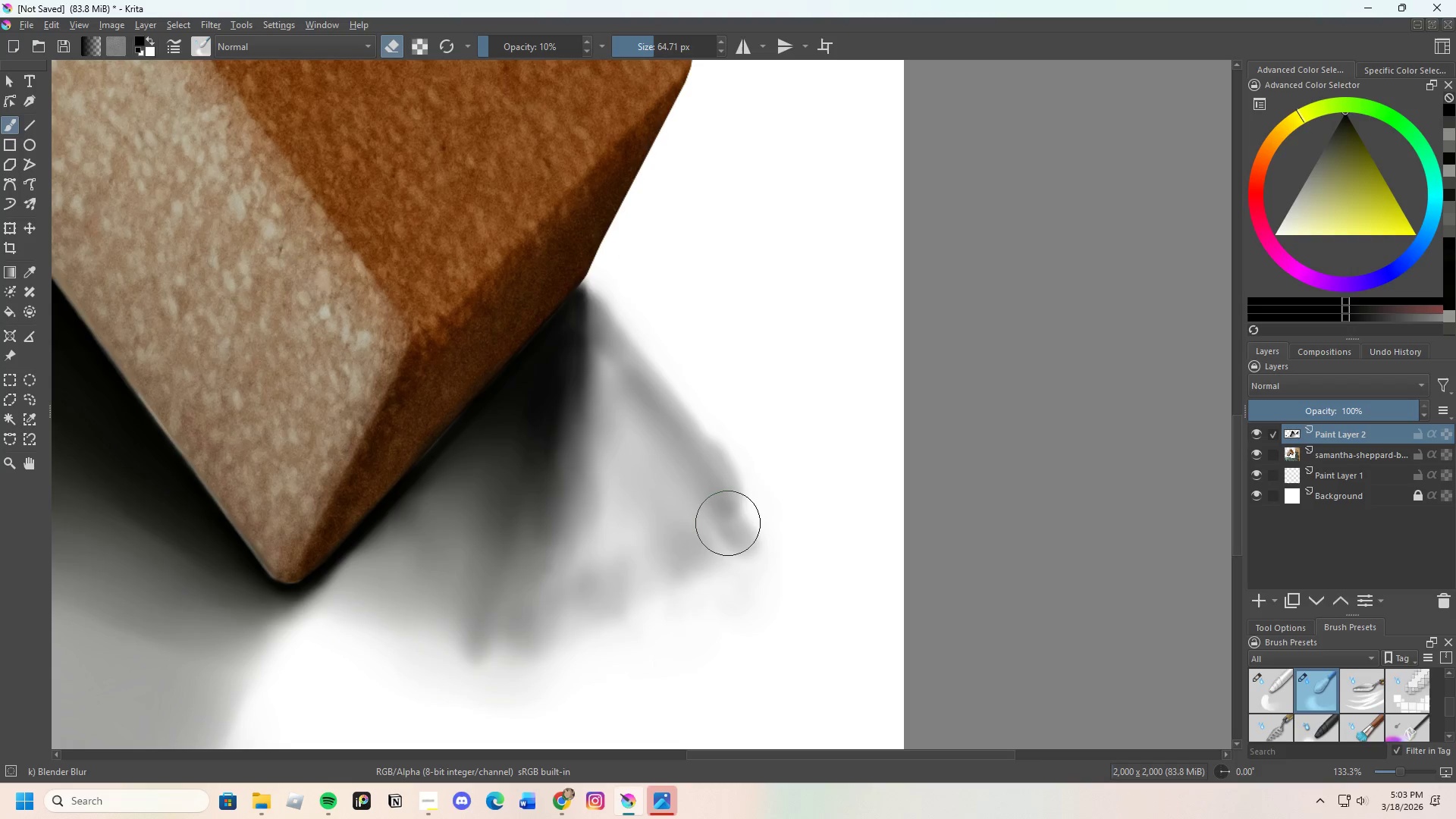 
left_click_drag(start_coordinate=[728, 523], to_coordinate=[637, 530])
 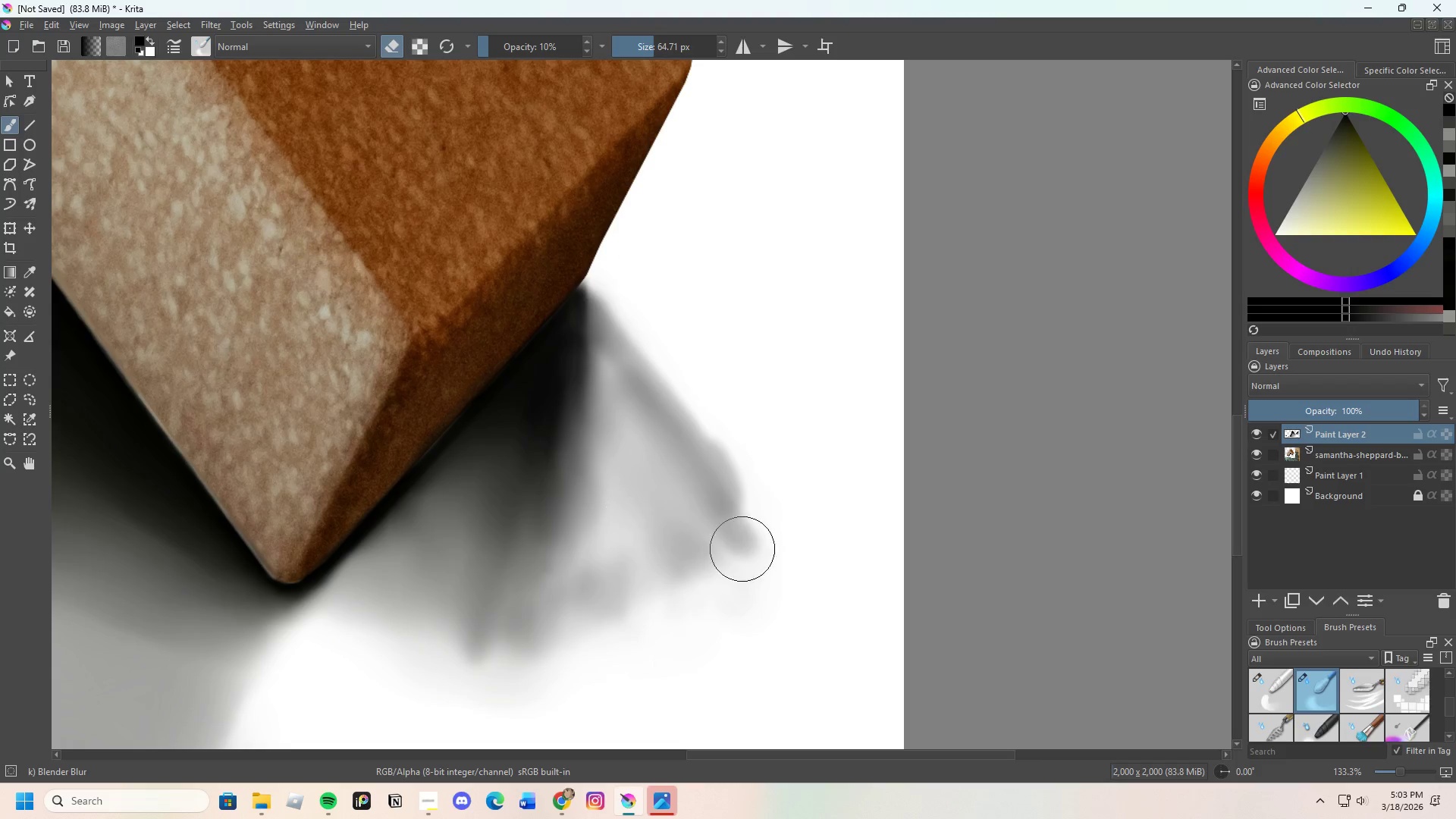 
left_click_drag(start_coordinate=[742, 558], to_coordinate=[675, 544])
 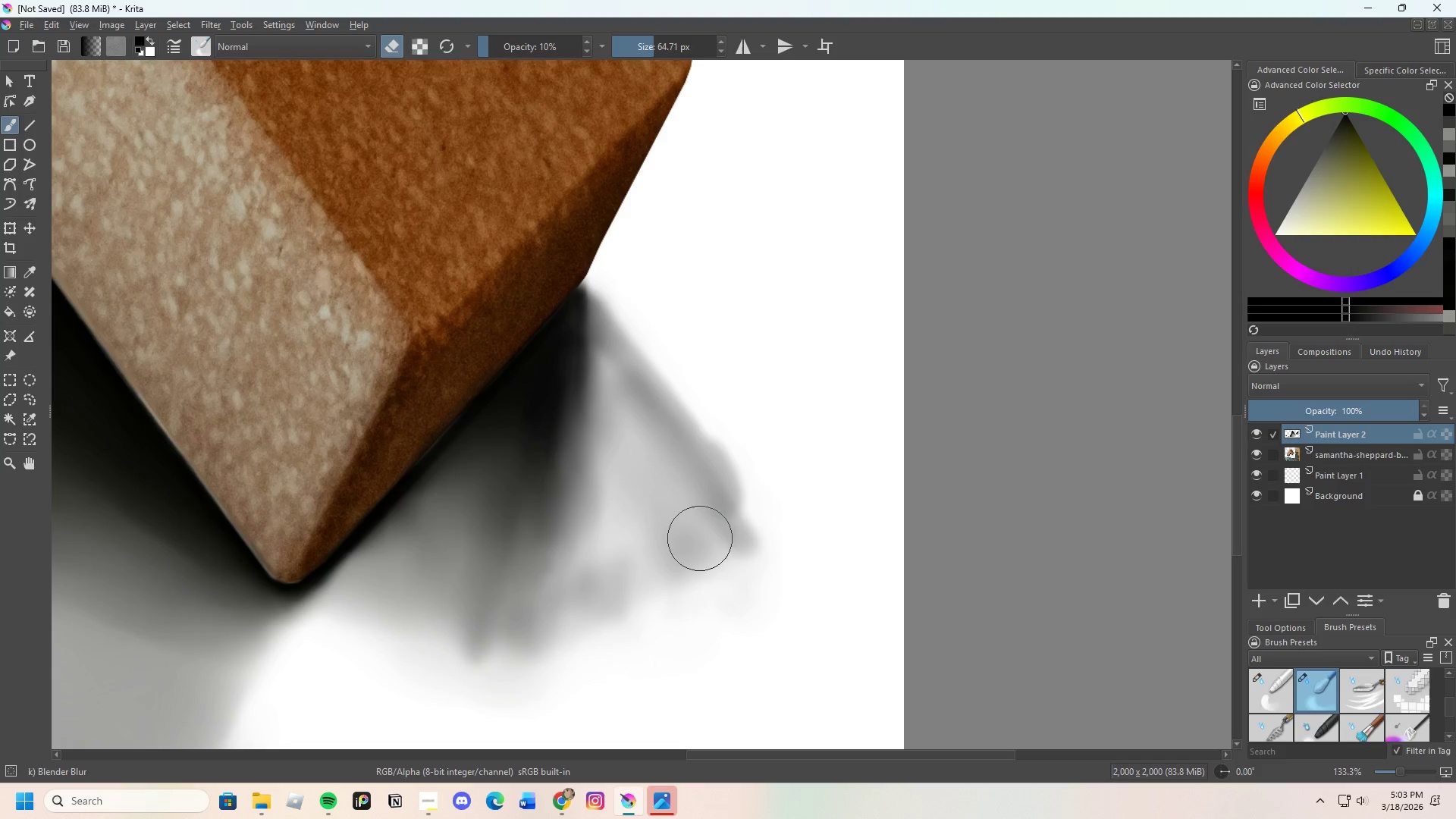 
left_click_drag(start_coordinate=[711, 545], to_coordinate=[688, 447])
 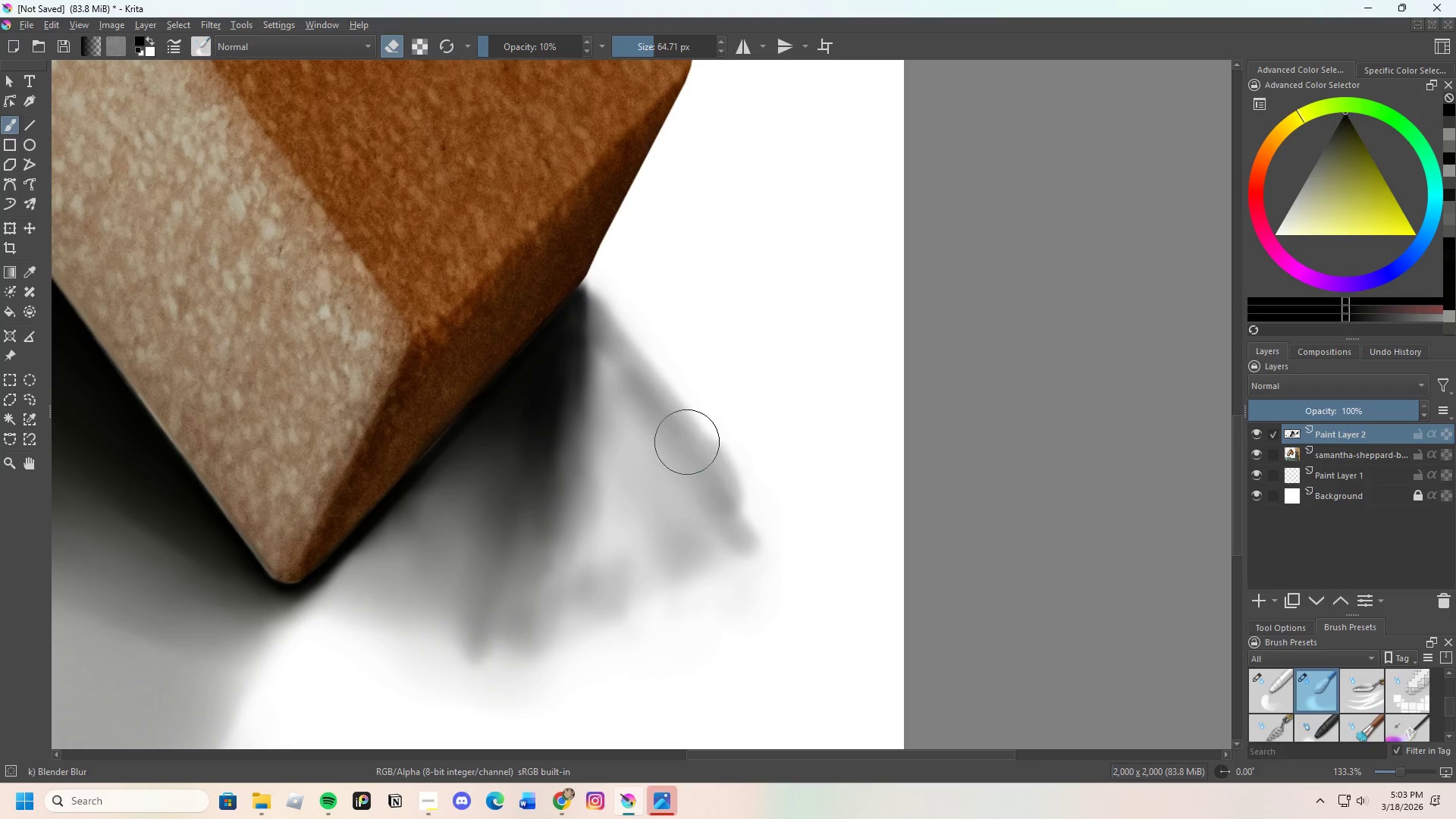 
left_click_drag(start_coordinate=[711, 518], to_coordinate=[641, 398])
 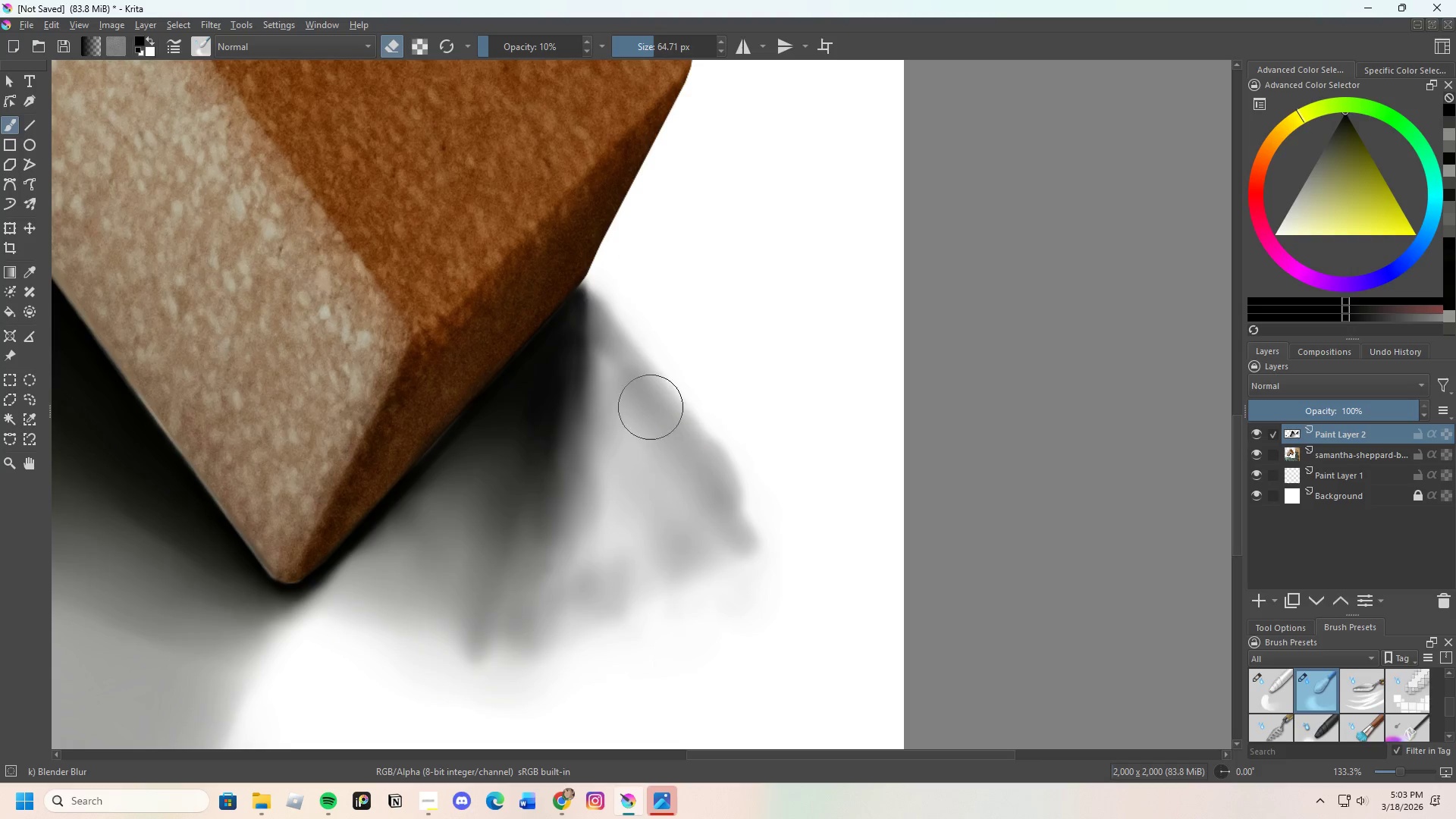 
left_click_drag(start_coordinate=[648, 443], to_coordinate=[620, 385])
 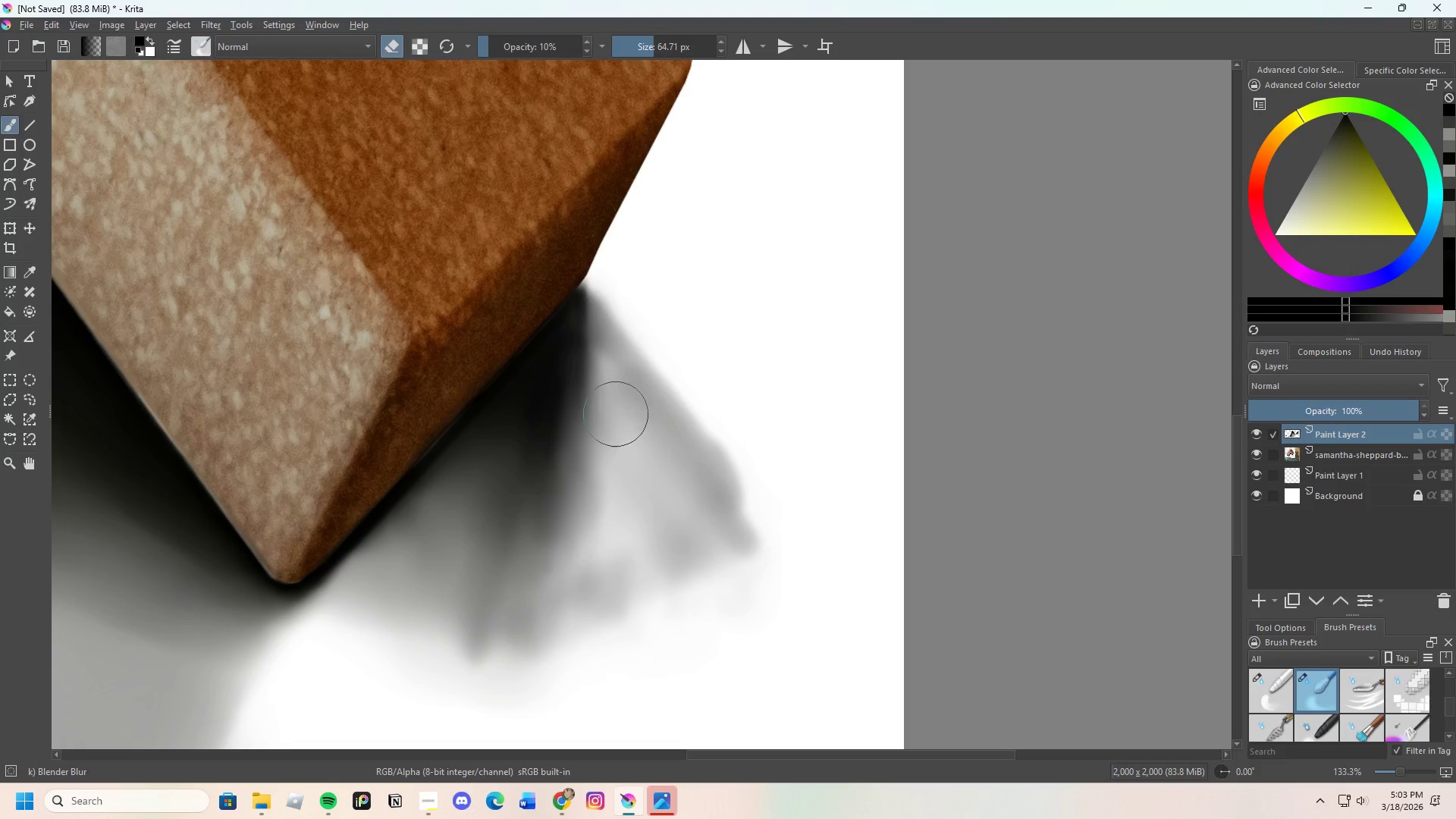 
left_click_drag(start_coordinate=[616, 414], to_coordinate=[620, 386])
 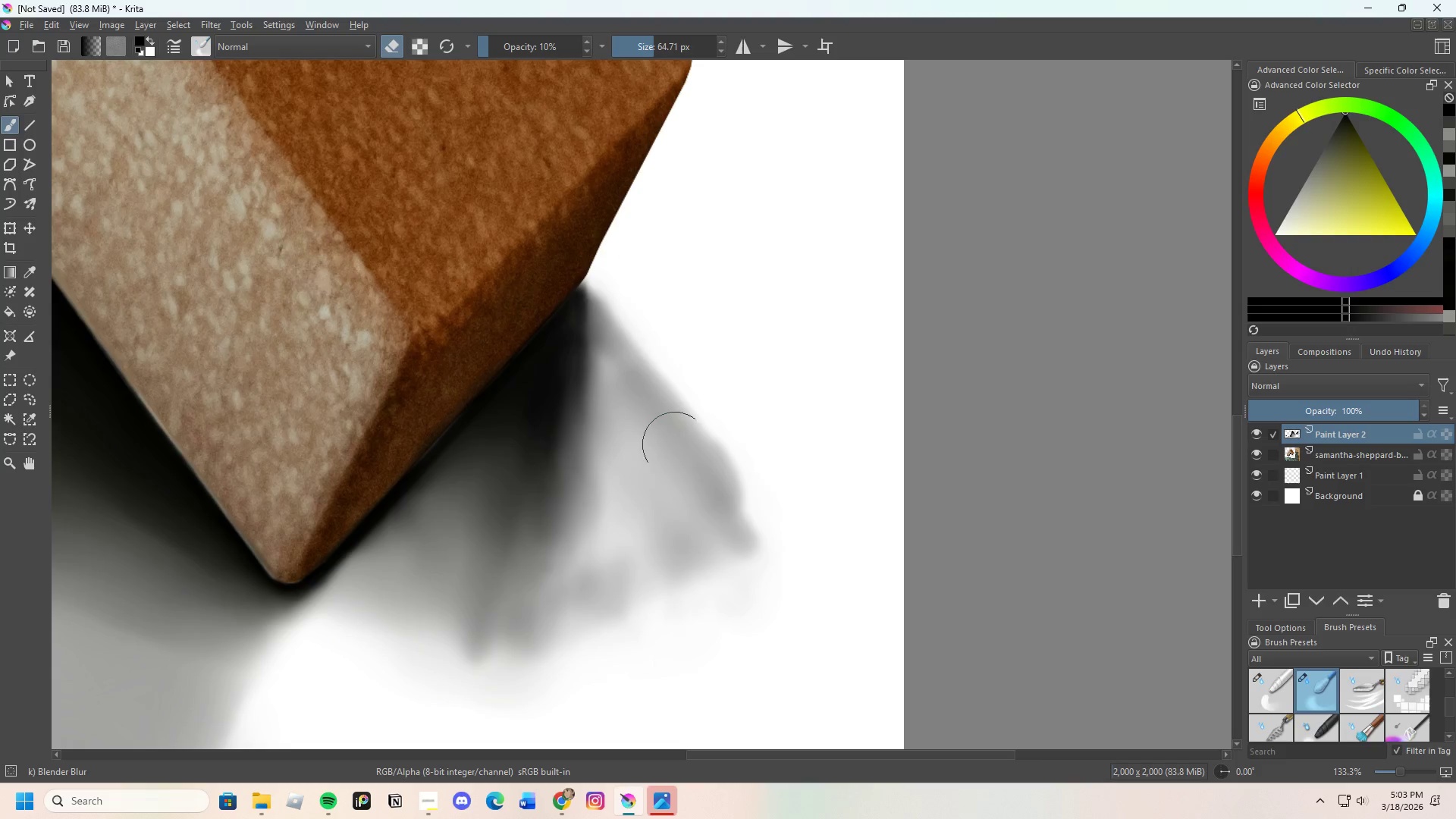 
left_click_drag(start_coordinate=[675, 444], to_coordinate=[677, 427])
 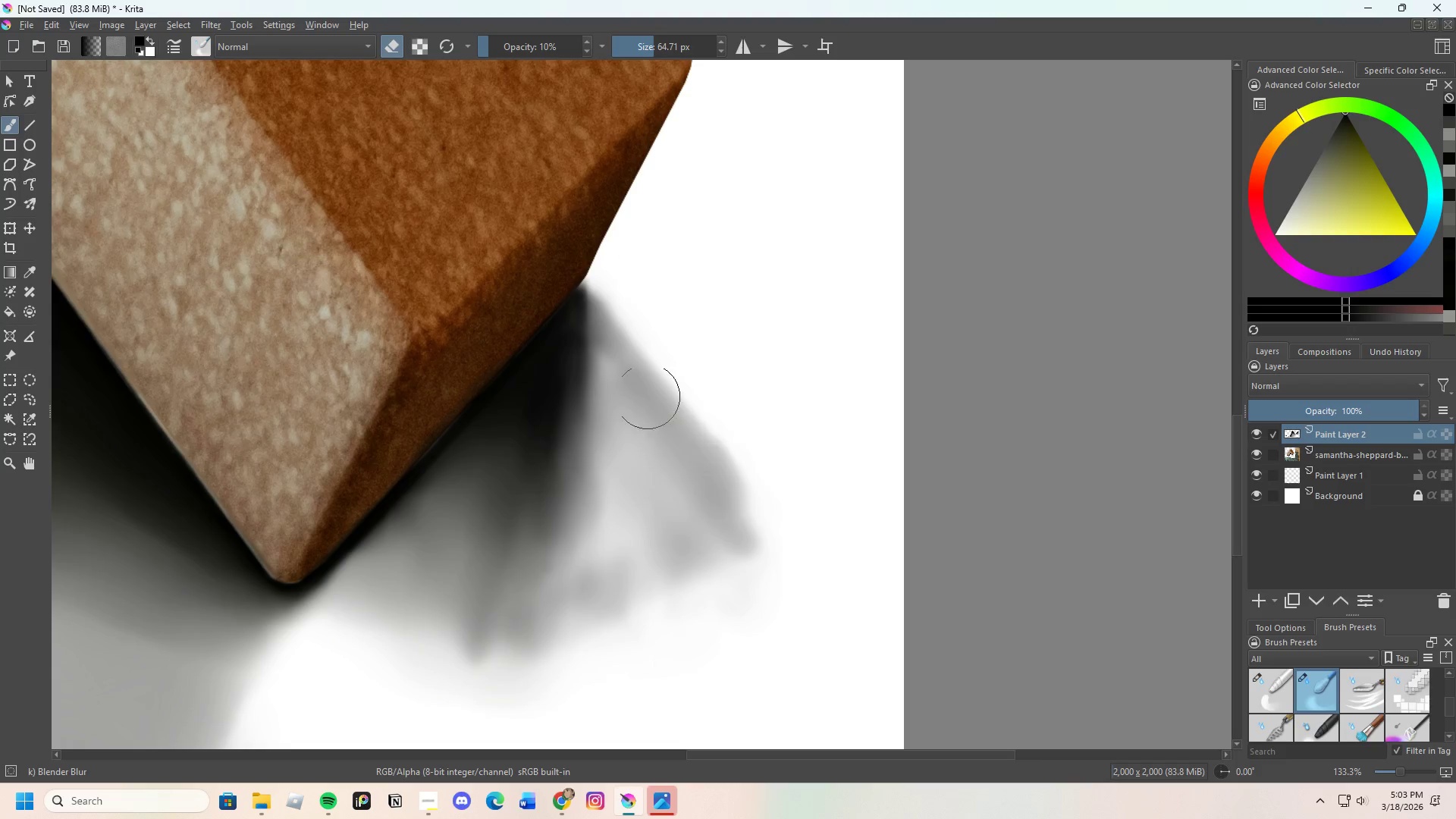 
left_click_drag(start_coordinate=[669, 436], to_coordinate=[560, 383])
 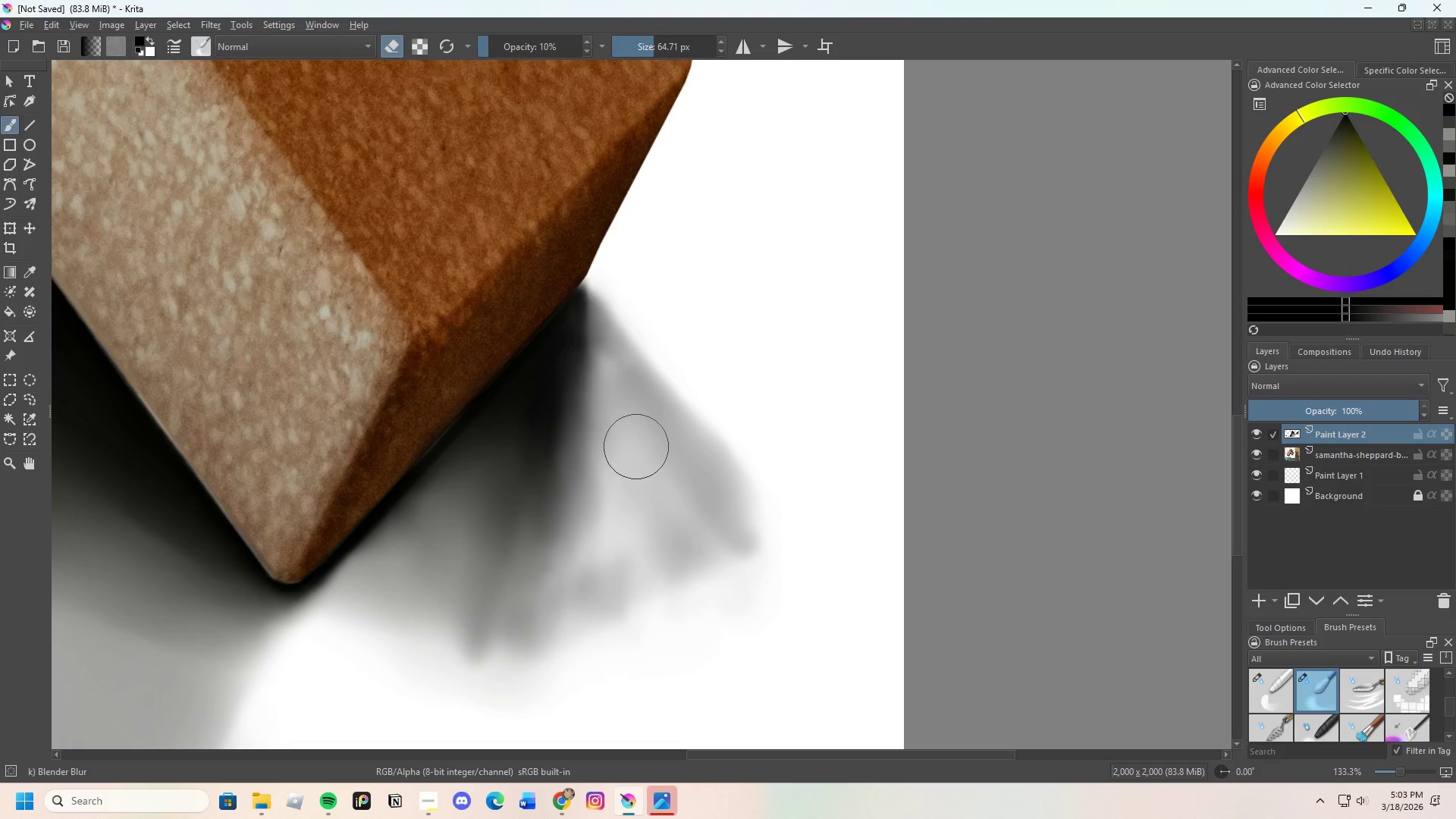 
left_click_drag(start_coordinate=[636, 447], to_coordinate=[603, 381])
 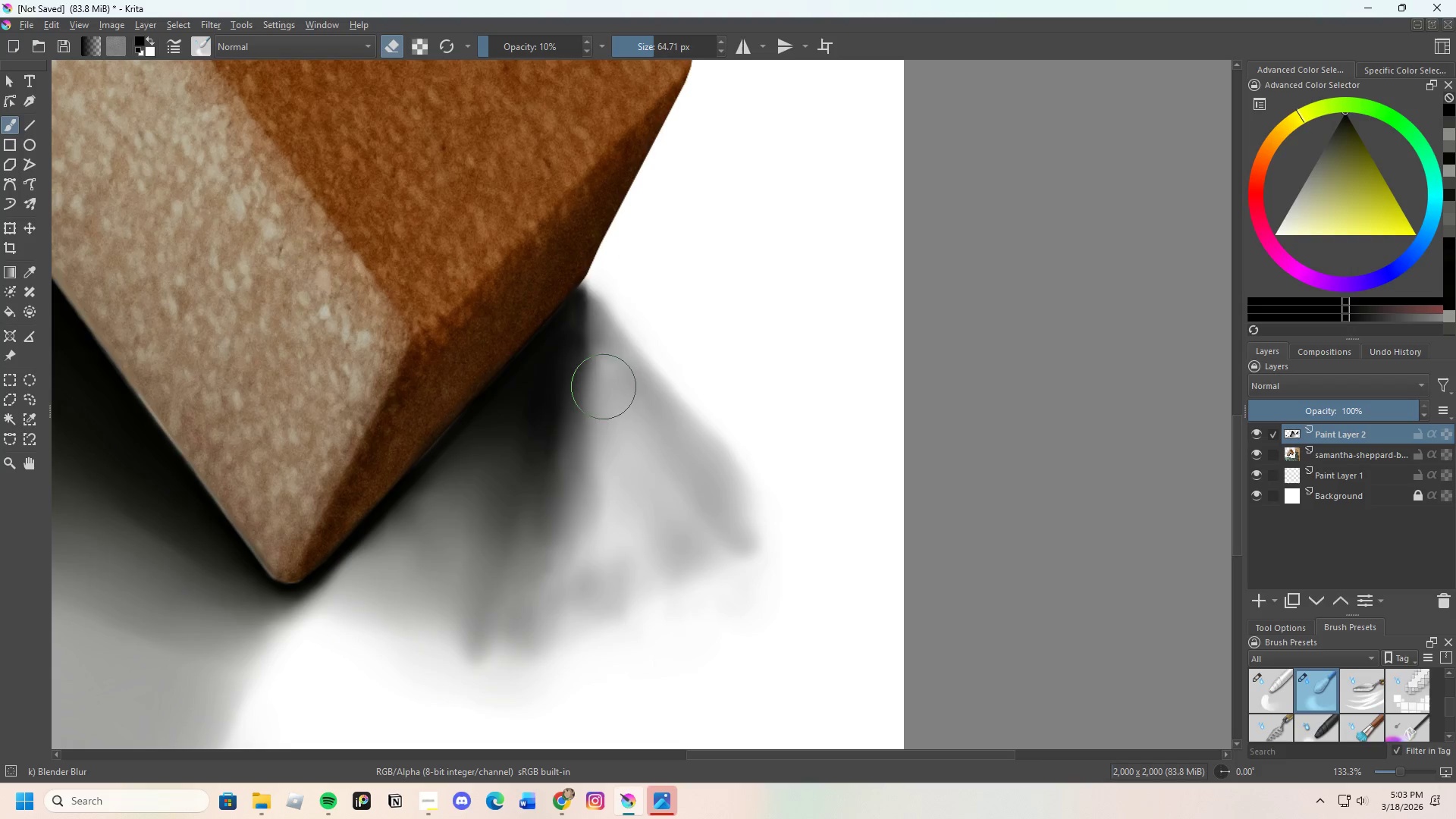 
left_click_drag(start_coordinate=[606, 395], to_coordinate=[607, 381])
 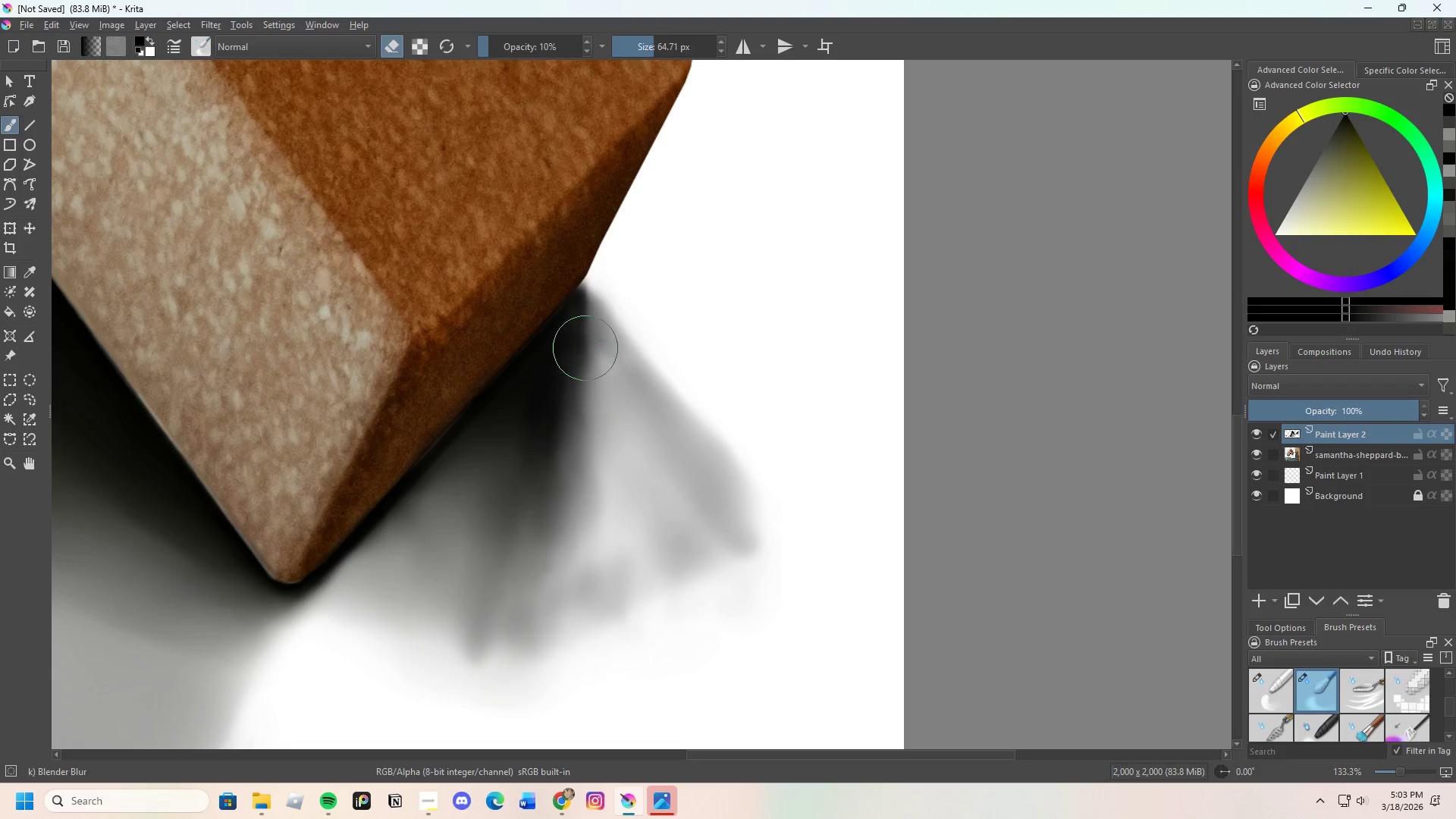 
left_click_drag(start_coordinate=[581, 335], to_coordinate=[579, 426])
 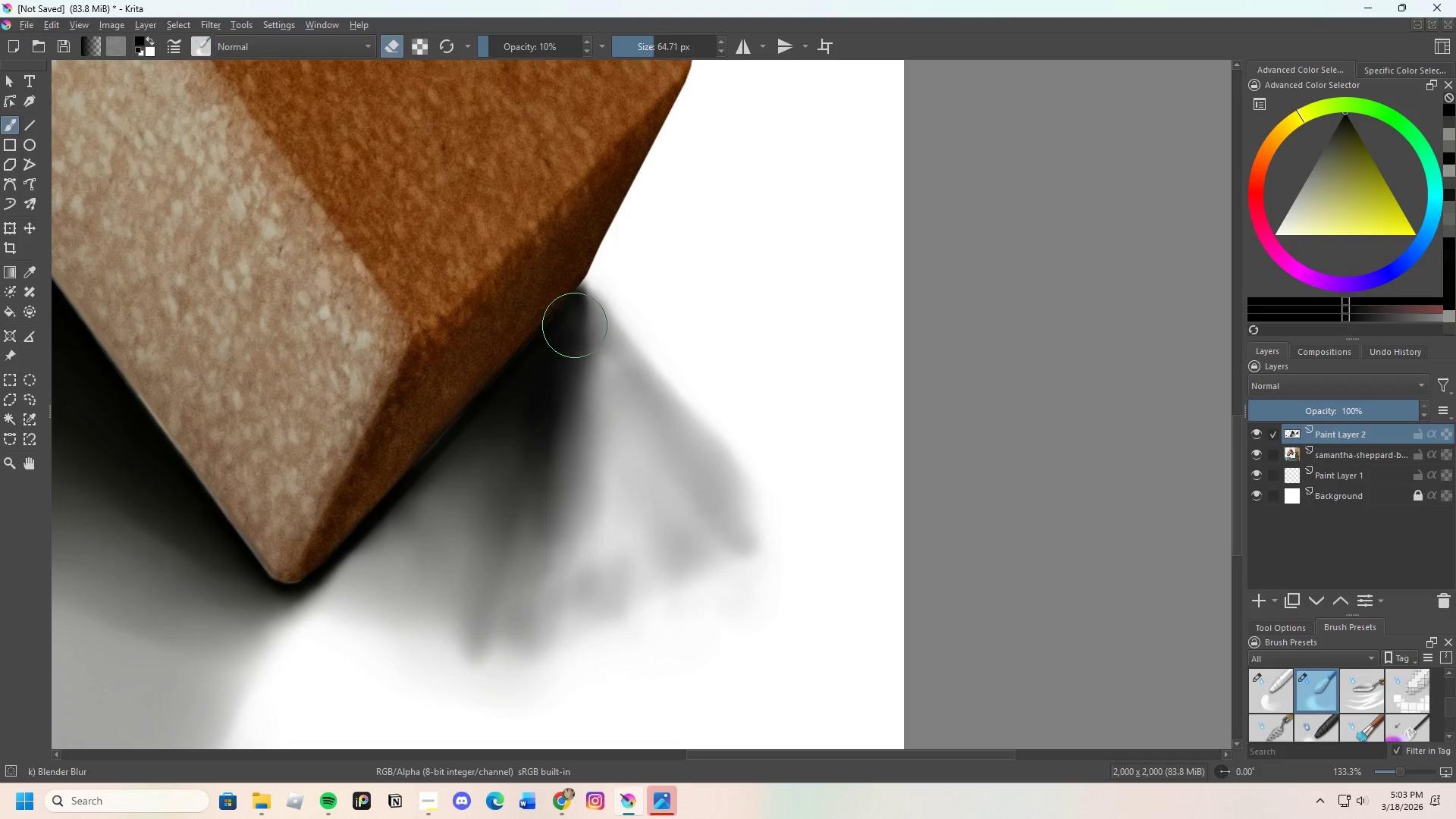 
left_click_drag(start_coordinate=[578, 340], to_coordinate=[592, 356])
 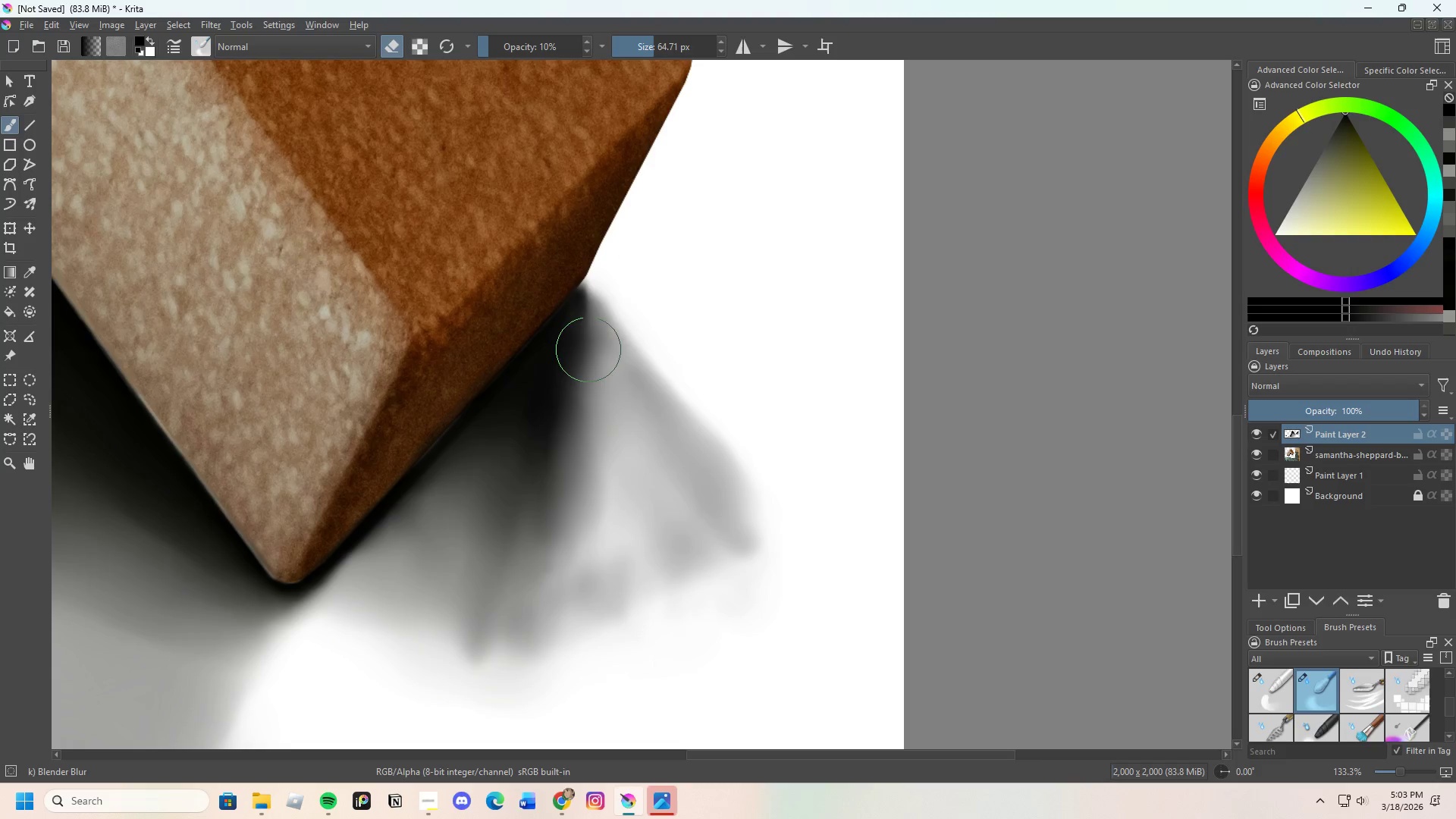 
left_click_drag(start_coordinate=[597, 375], to_coordinate=[589, 360])
 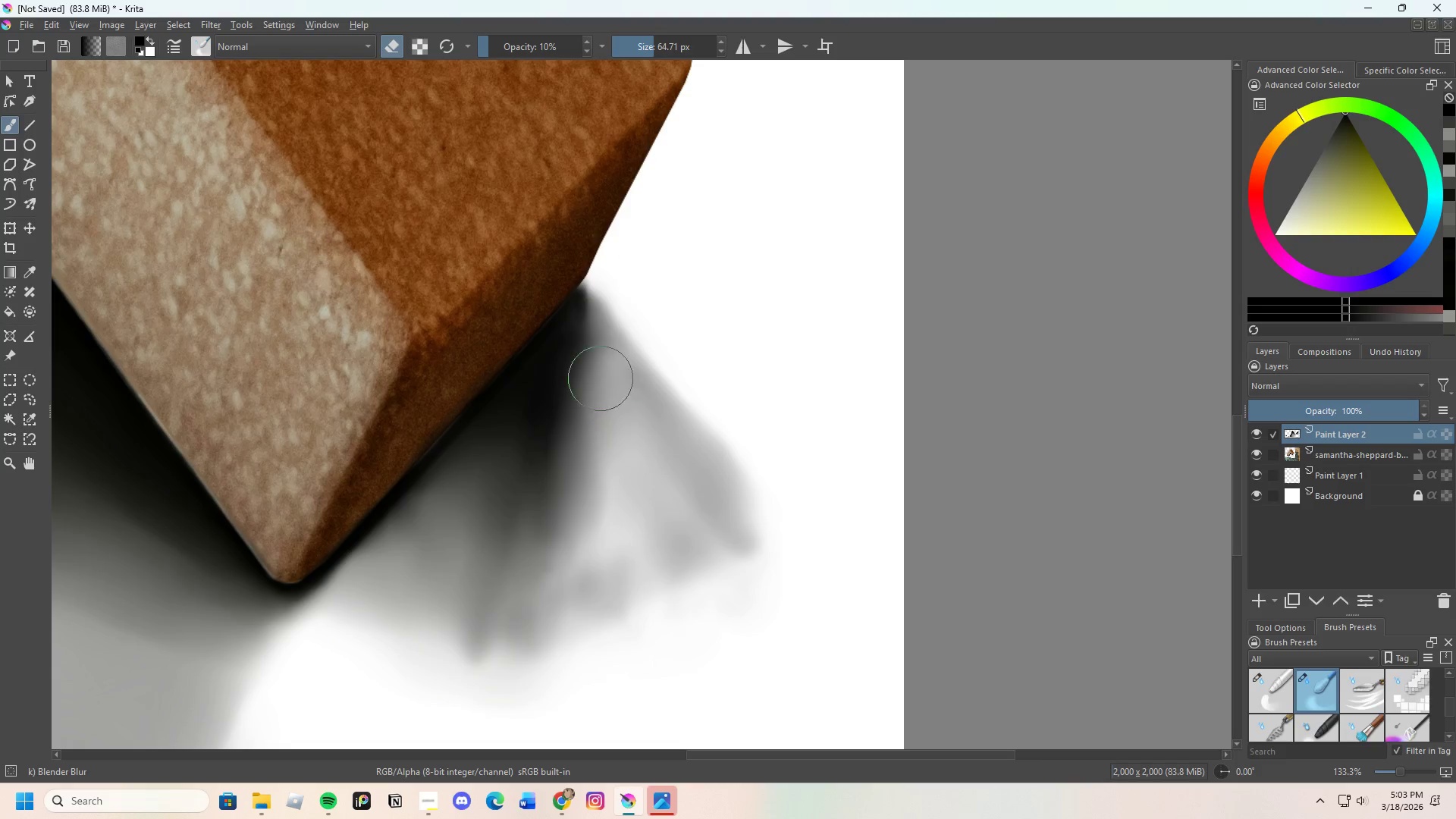 
left_click_drag(start_coordinate=[589, 367], to_coordinate=[614, 382])
 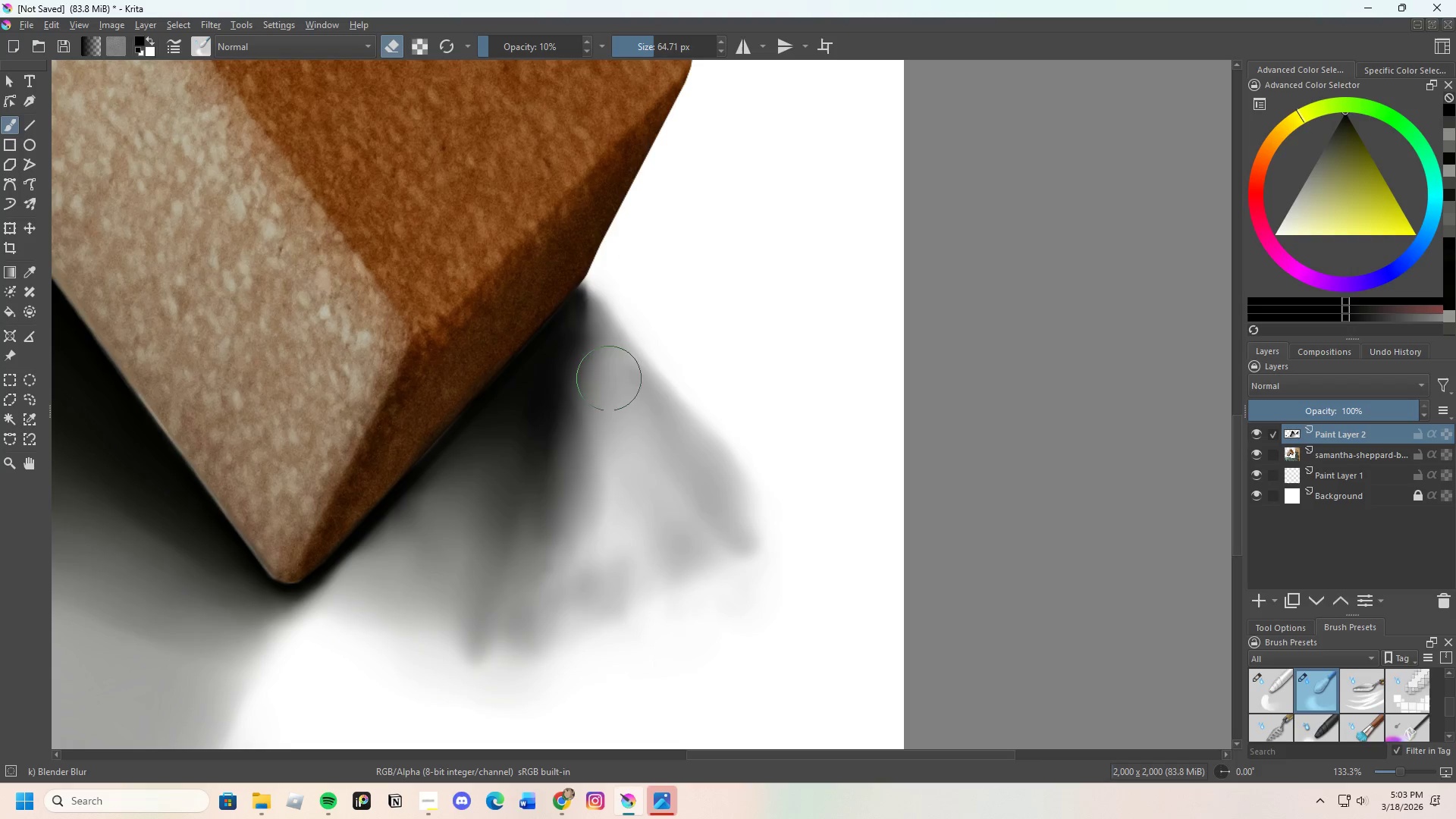 
left_click_drag(start_coordinate=[609, 378], to_coordinate=[616, 381])
 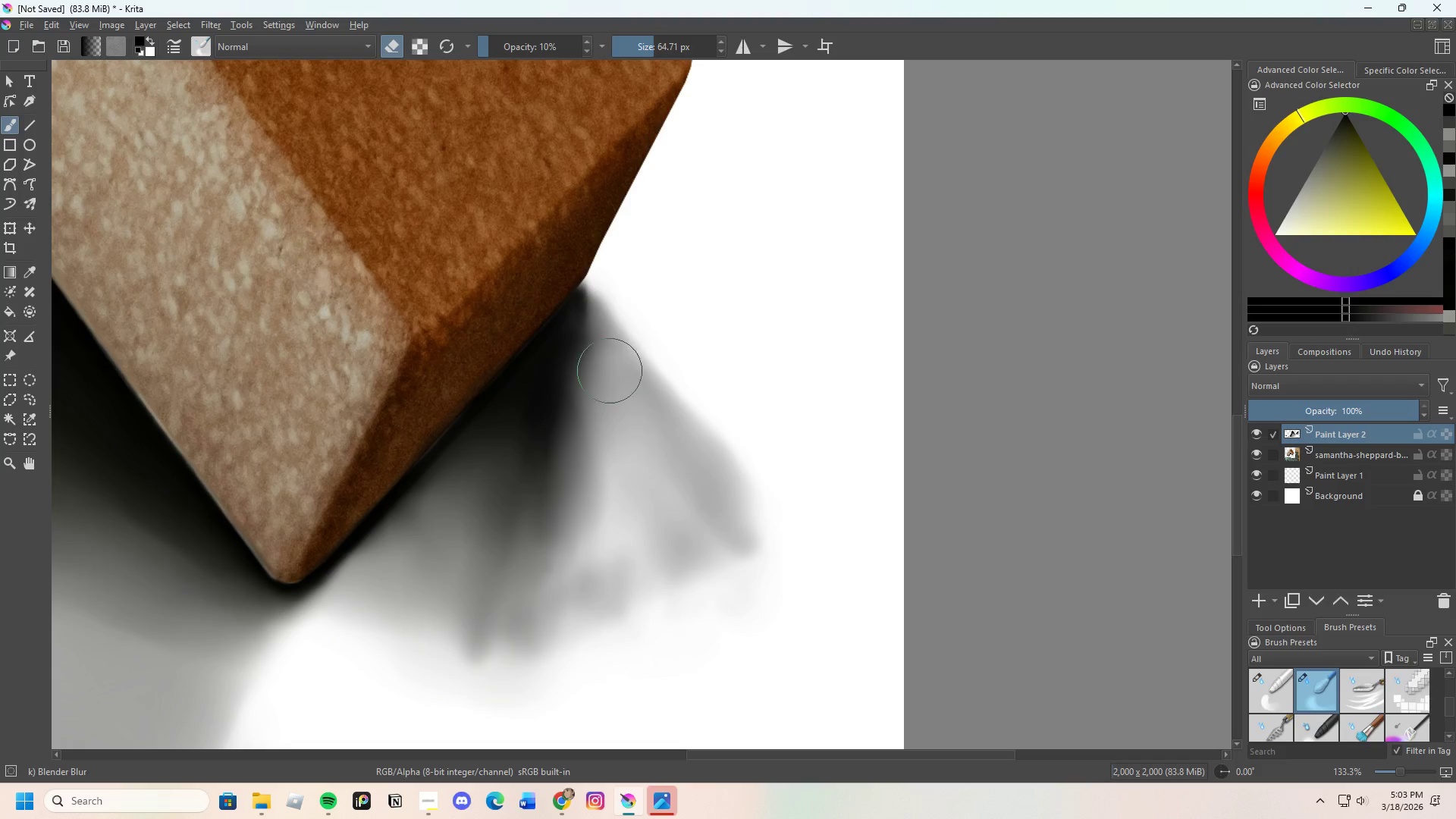 
left_click_drag(start_coordinate=[625, 401], to_coordinate=[567, 425])
 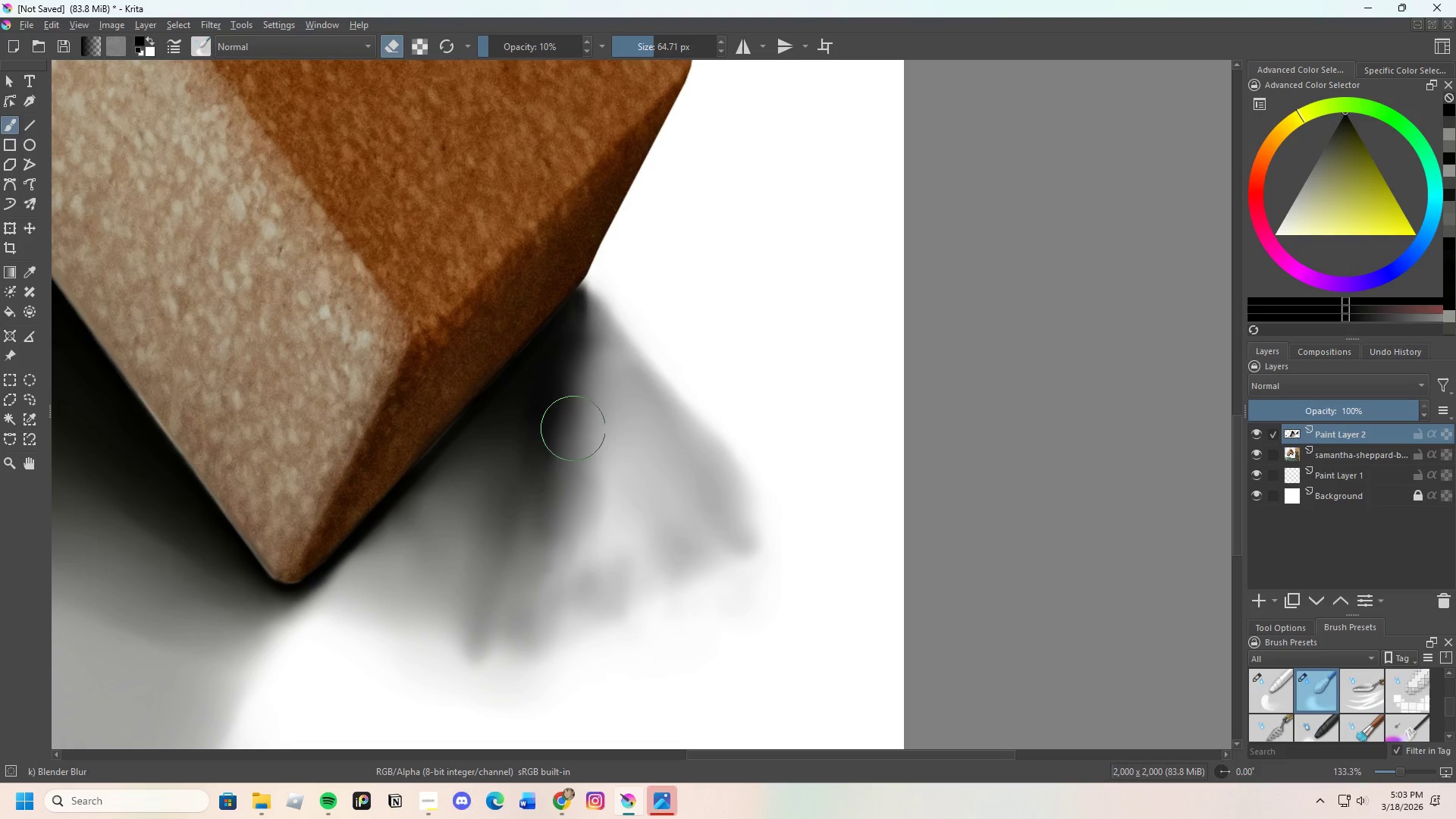 
left_click_drag(start_coordinate=[607, 453], to_coordinate=[601, 486])
 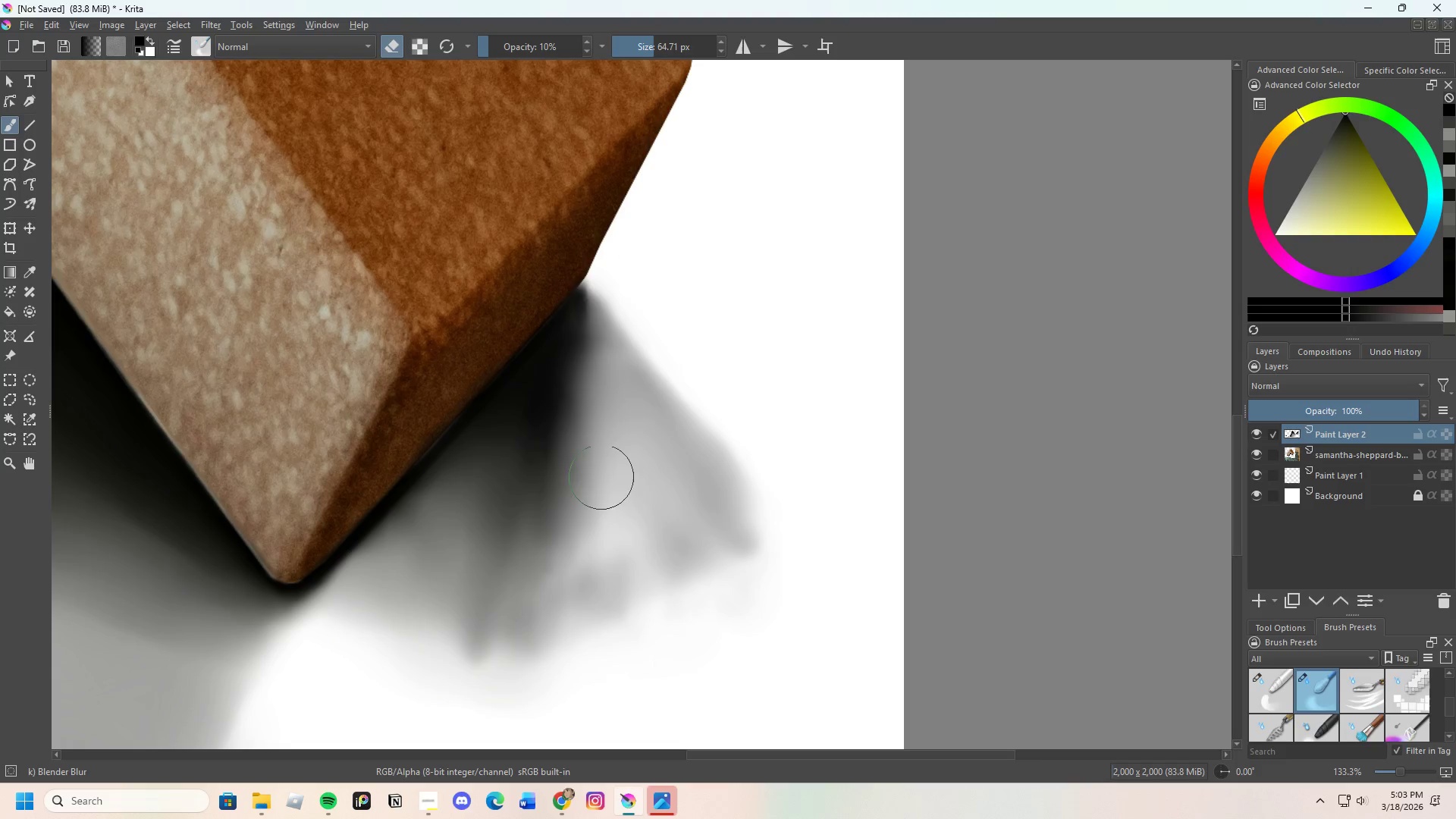 
left_click_drag(start_coordinate=[613, 497], to_coordinate=[563, 519])
 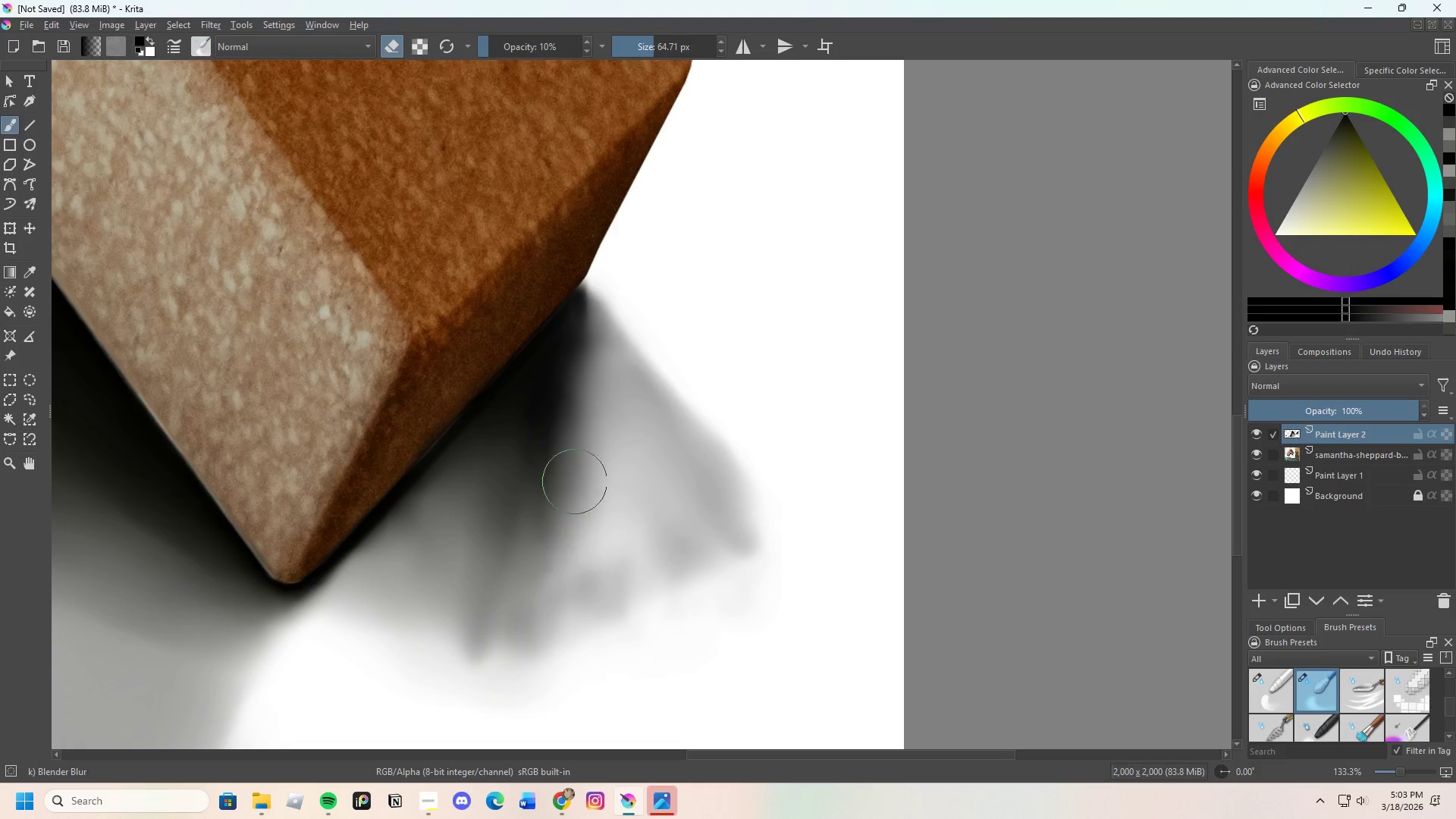 
left_click_drag(start_coordinate=[595, 480], to_coordinate=[578, 532])
 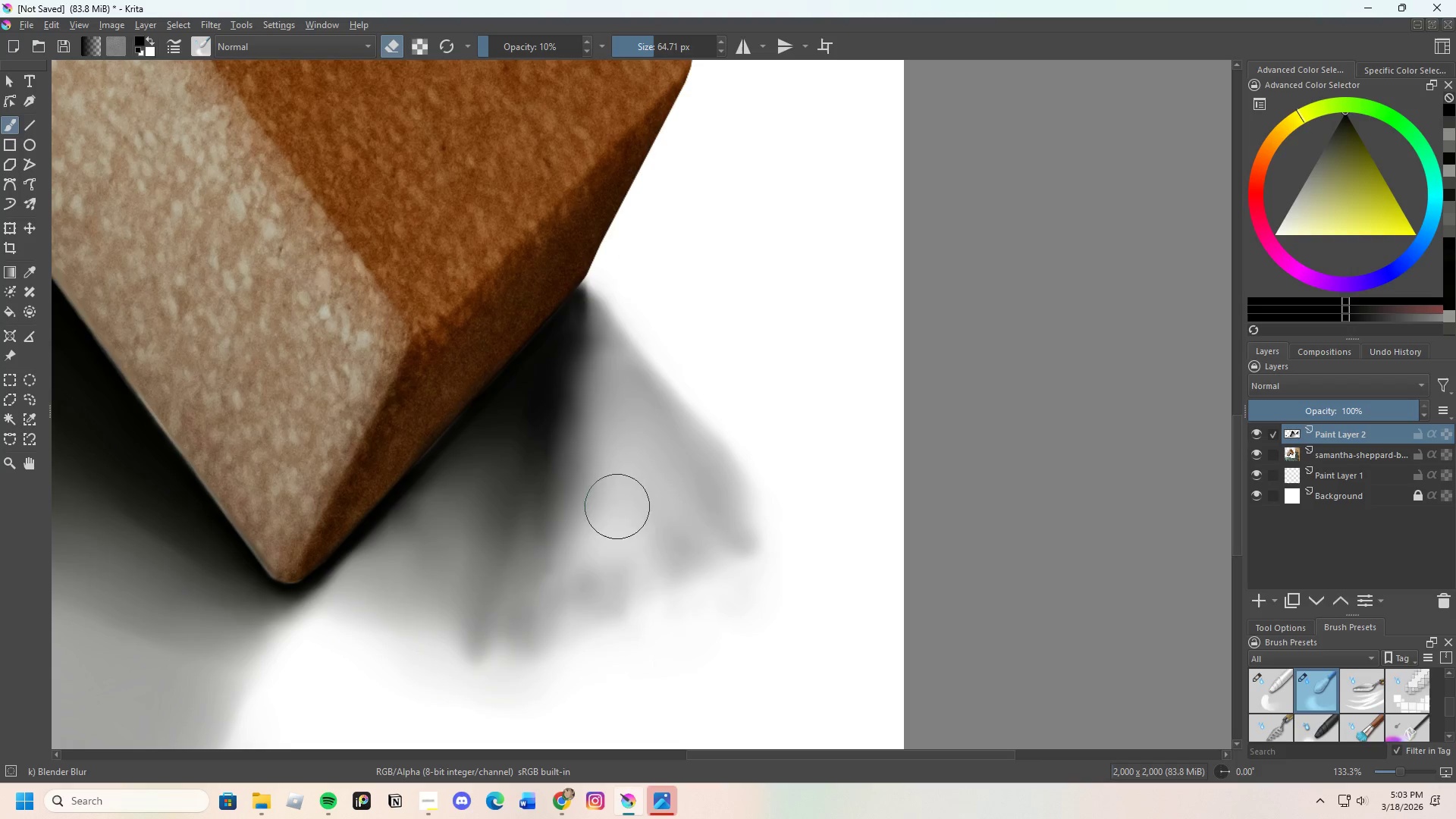 
left_click_drag(start_coordinate=[626, 519], to_coordinate=[595, 517])
 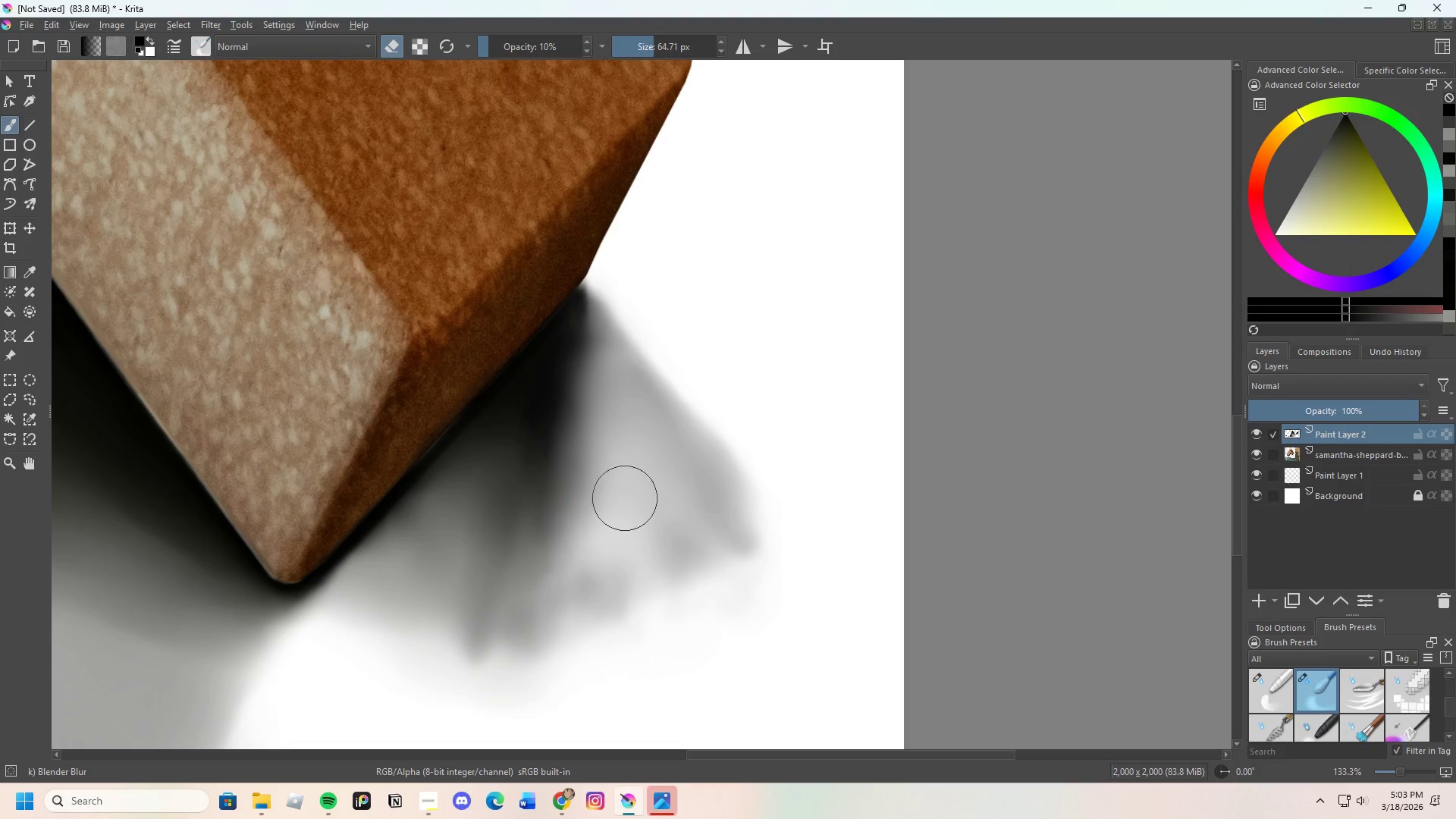 
left_click_drag(start_coordinate=[650, 516], to_coordinate=[559, 537])
 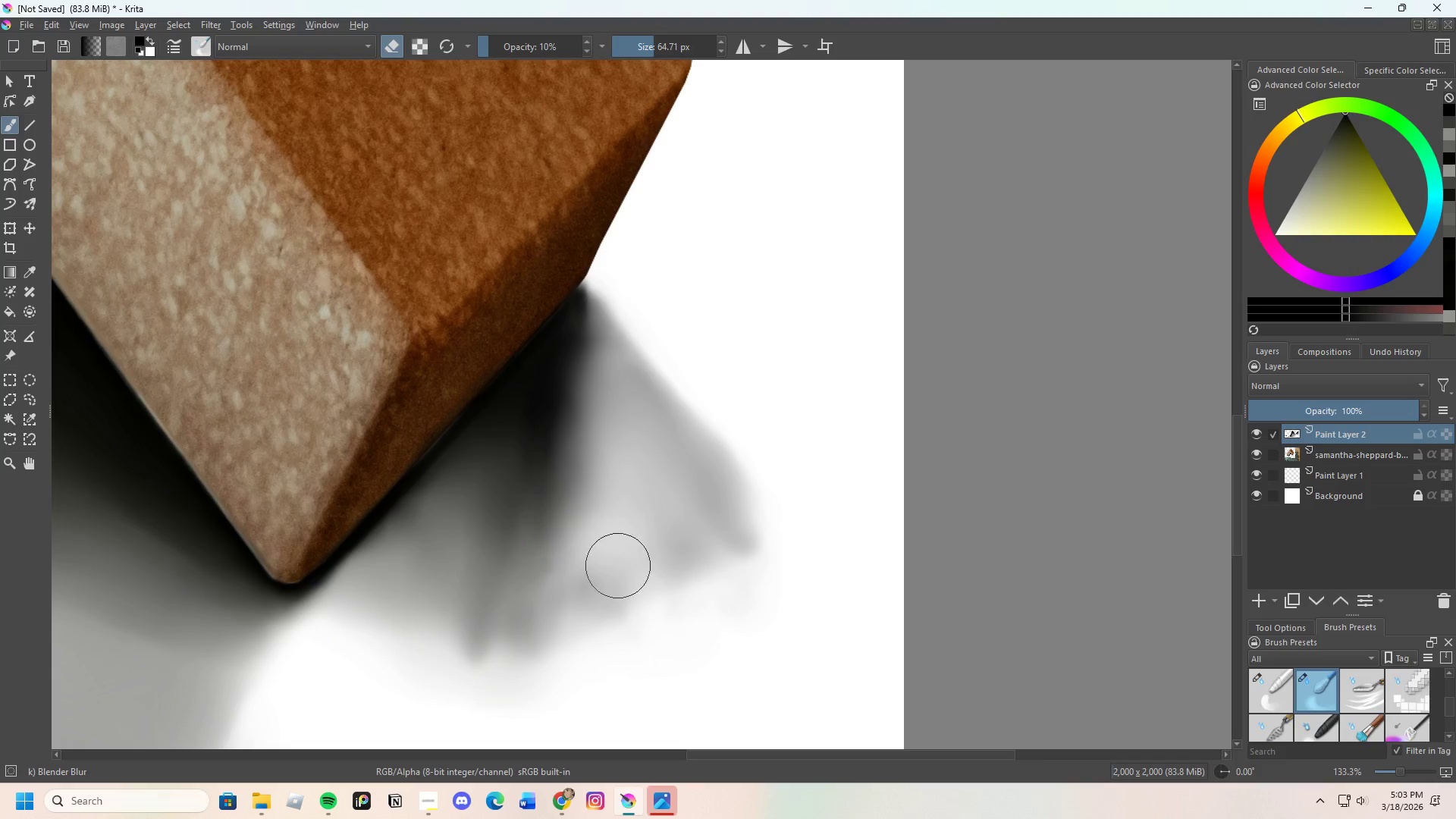 
left_click_drag(start_coordinate=[618, 570], to_coordinate=[531, 566])
 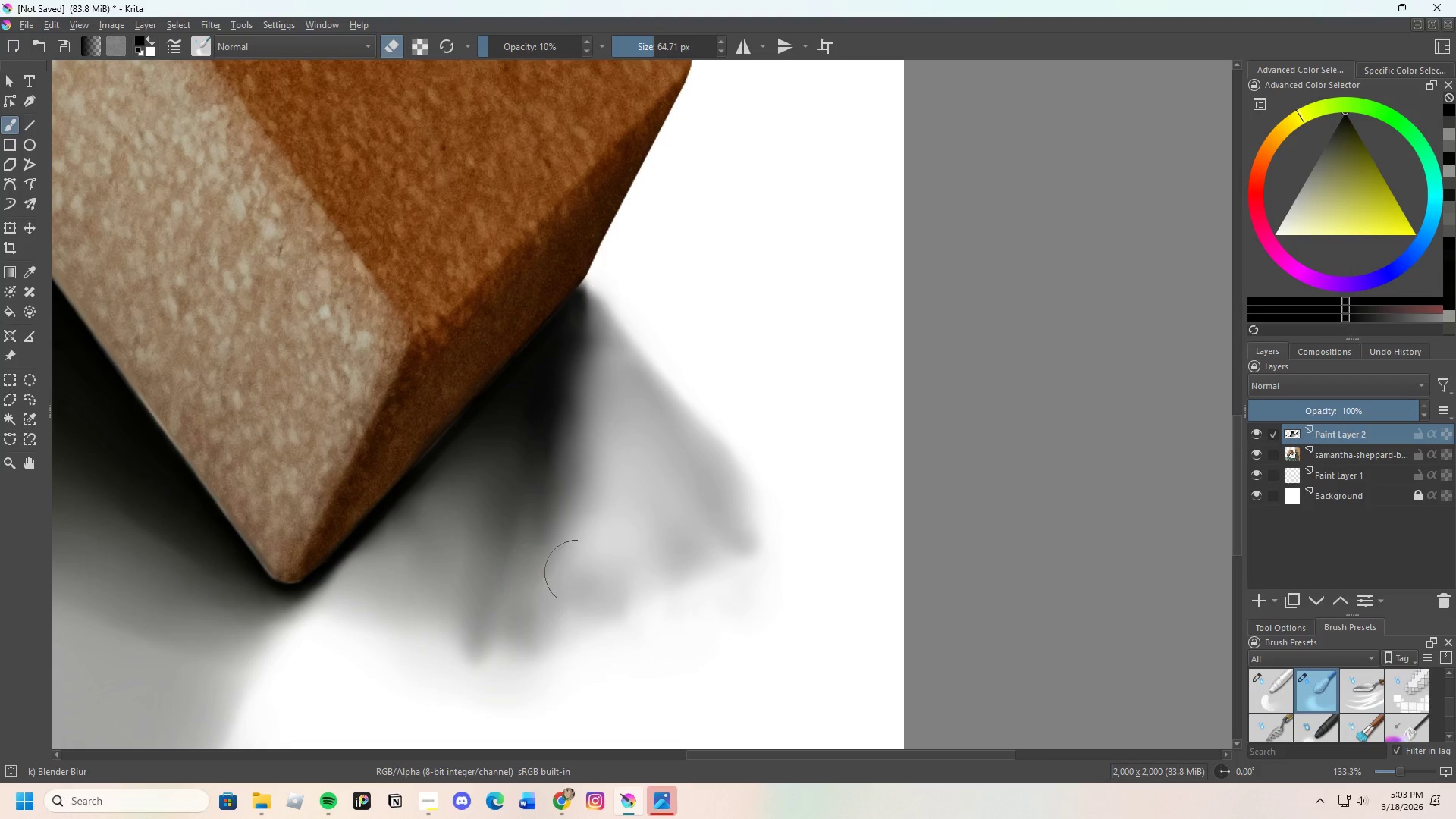 
left_click_drag(start_coordinate=[602, 599], to_coordinate=[537, 612])
 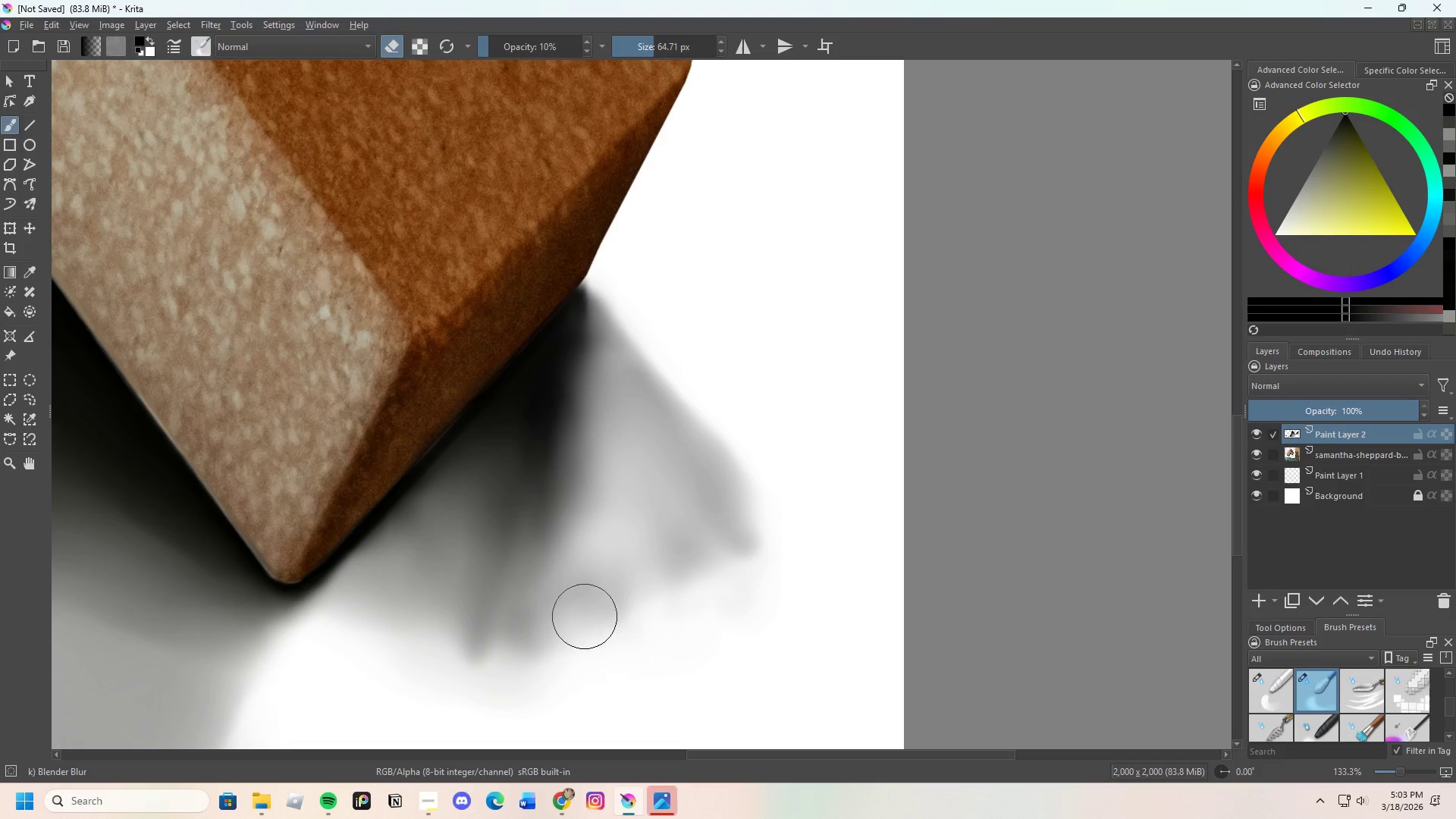 
left_click_drag(start_coordinate=[585, 626], to_coordinate=[504, 613])
 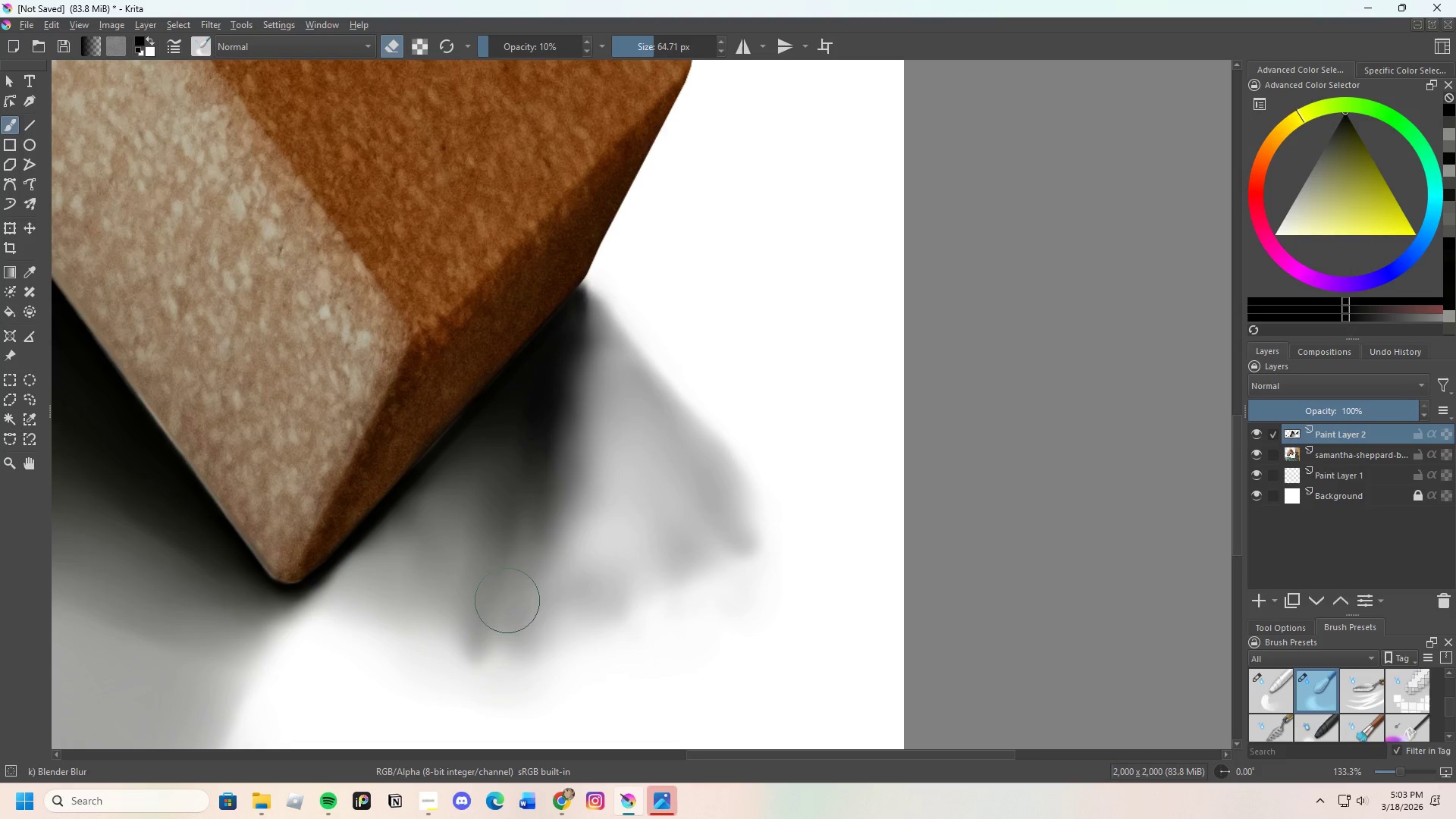 
left_click_drag(start_coordinate=[595, 588], to_coordinate=[657, 500])
 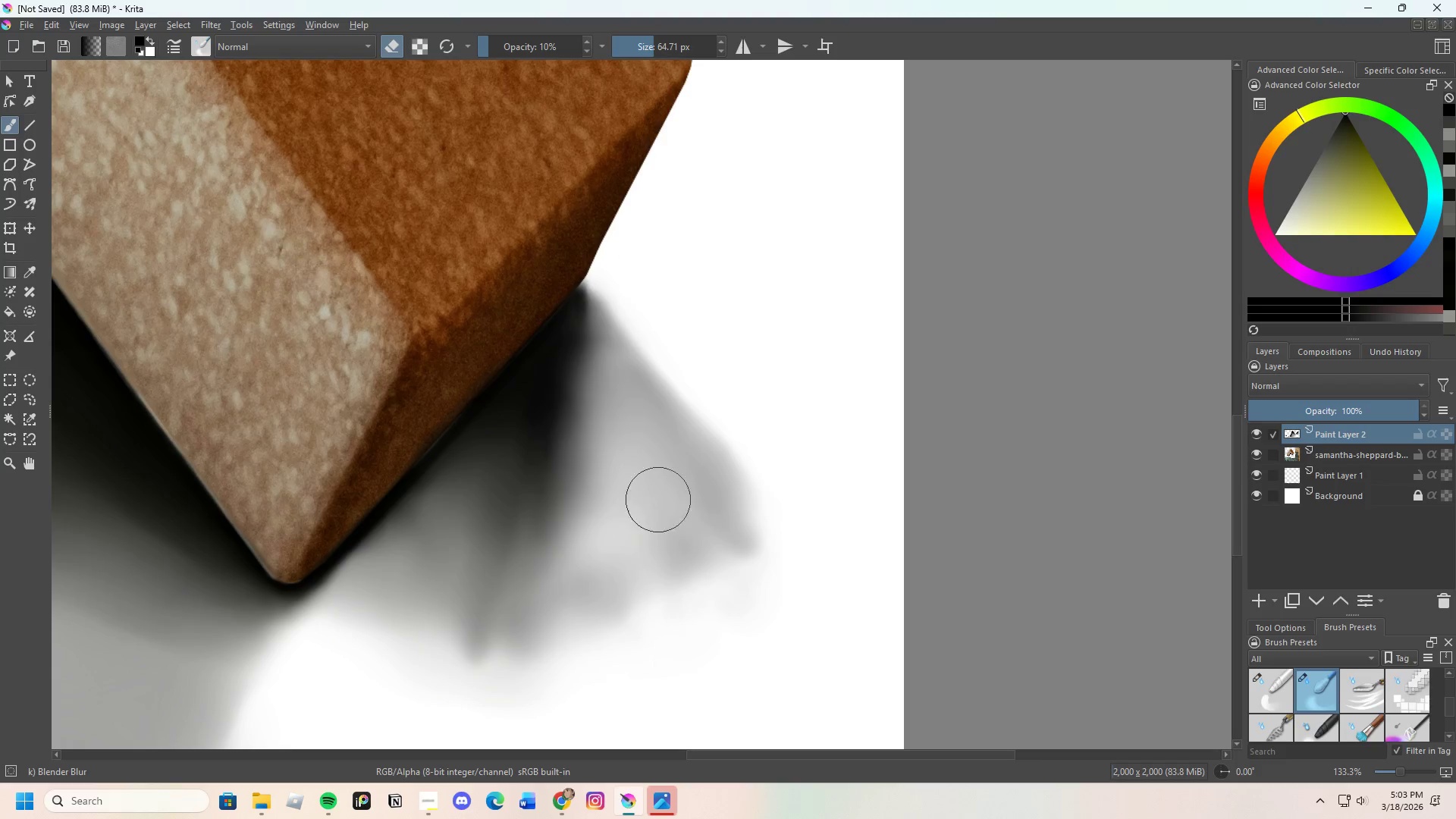 
left_click_drag(start_coordinate=[660, 527], to_coordinate=[626, 538])
 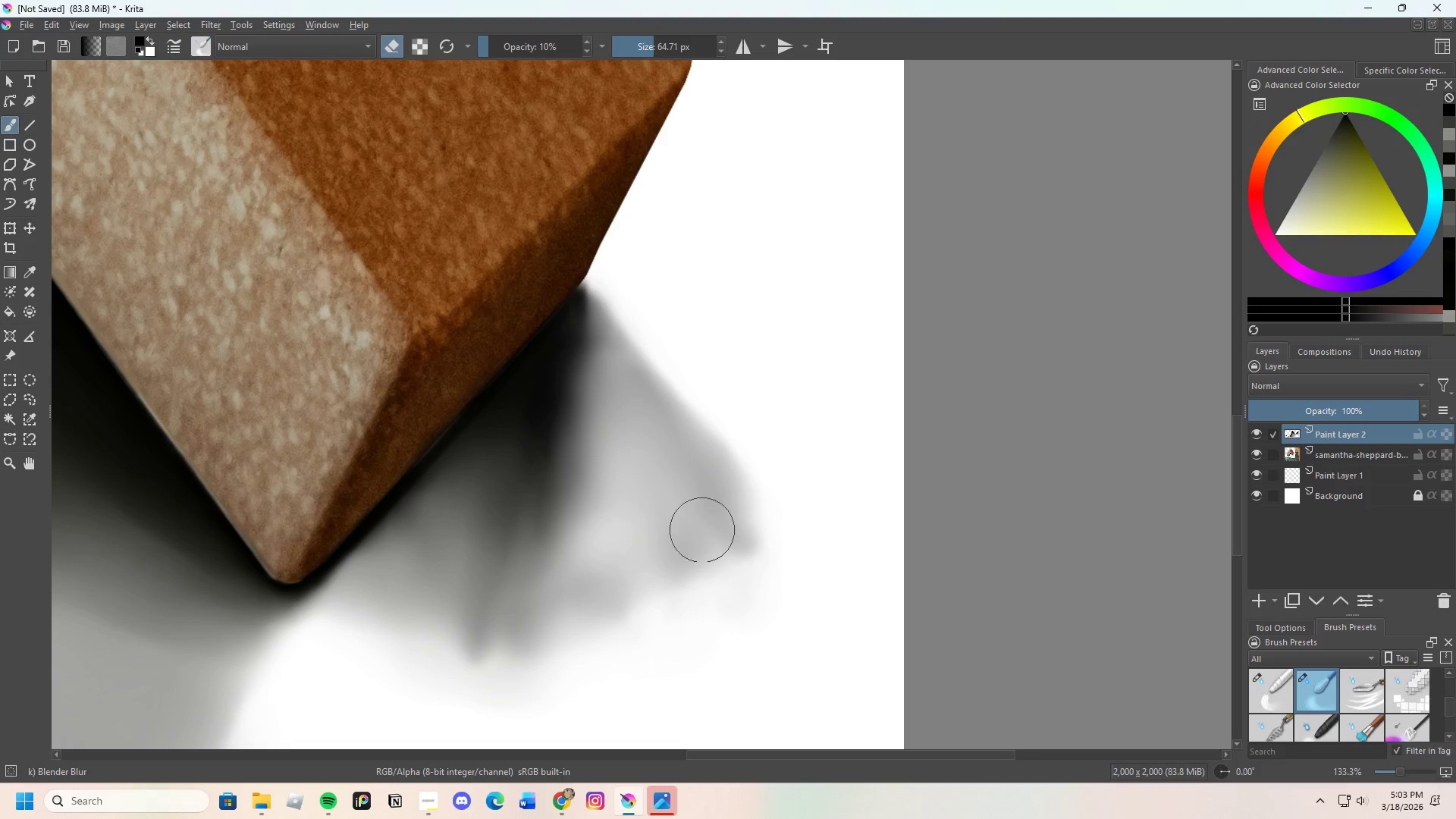 
left_click_drag(start_coordinate=[702, 541], to_coordinate=[664, 519])
 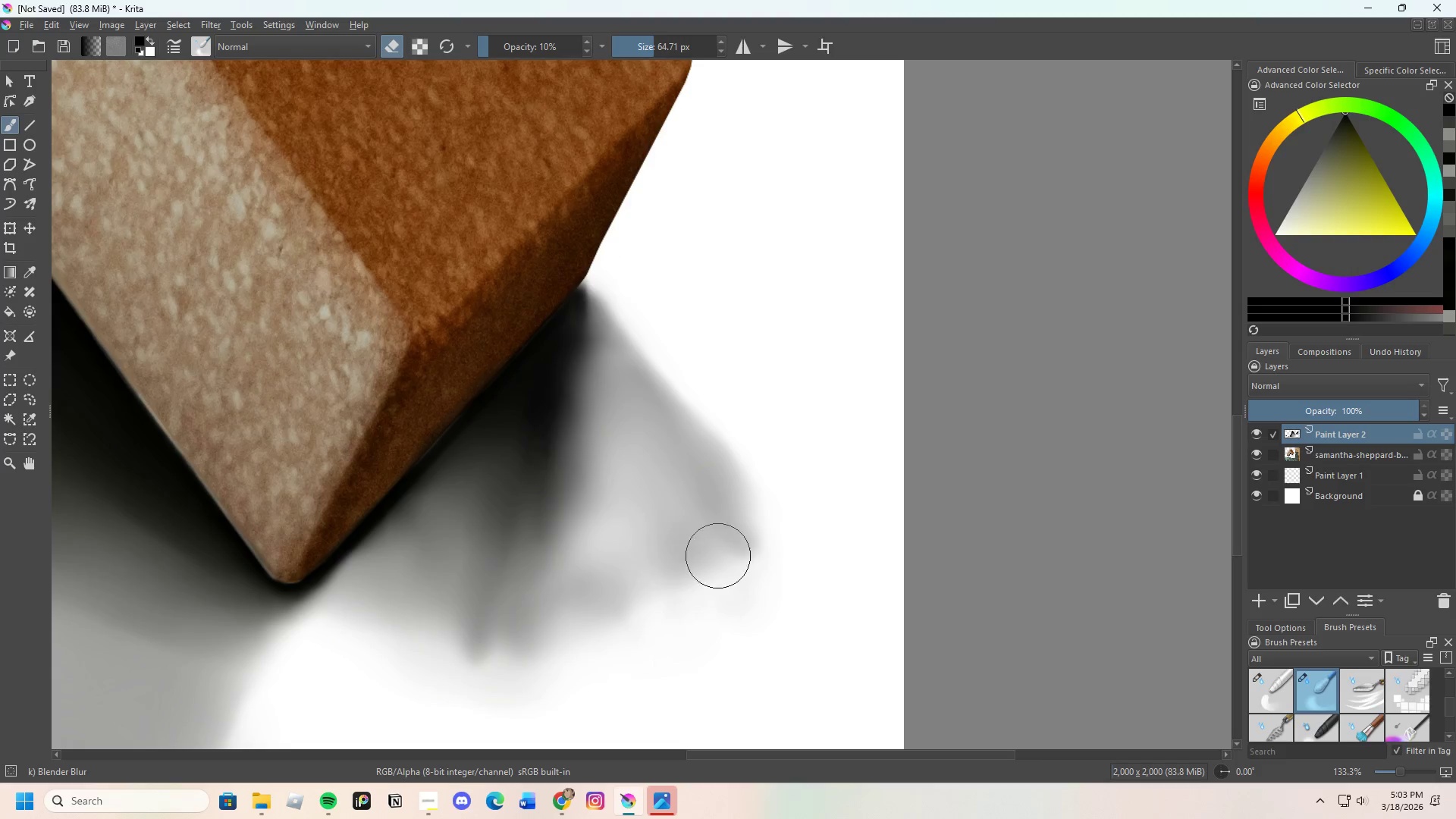 
left_click_drag(start_coordinate=[718, 556], to_coordinate=[697, 538])
 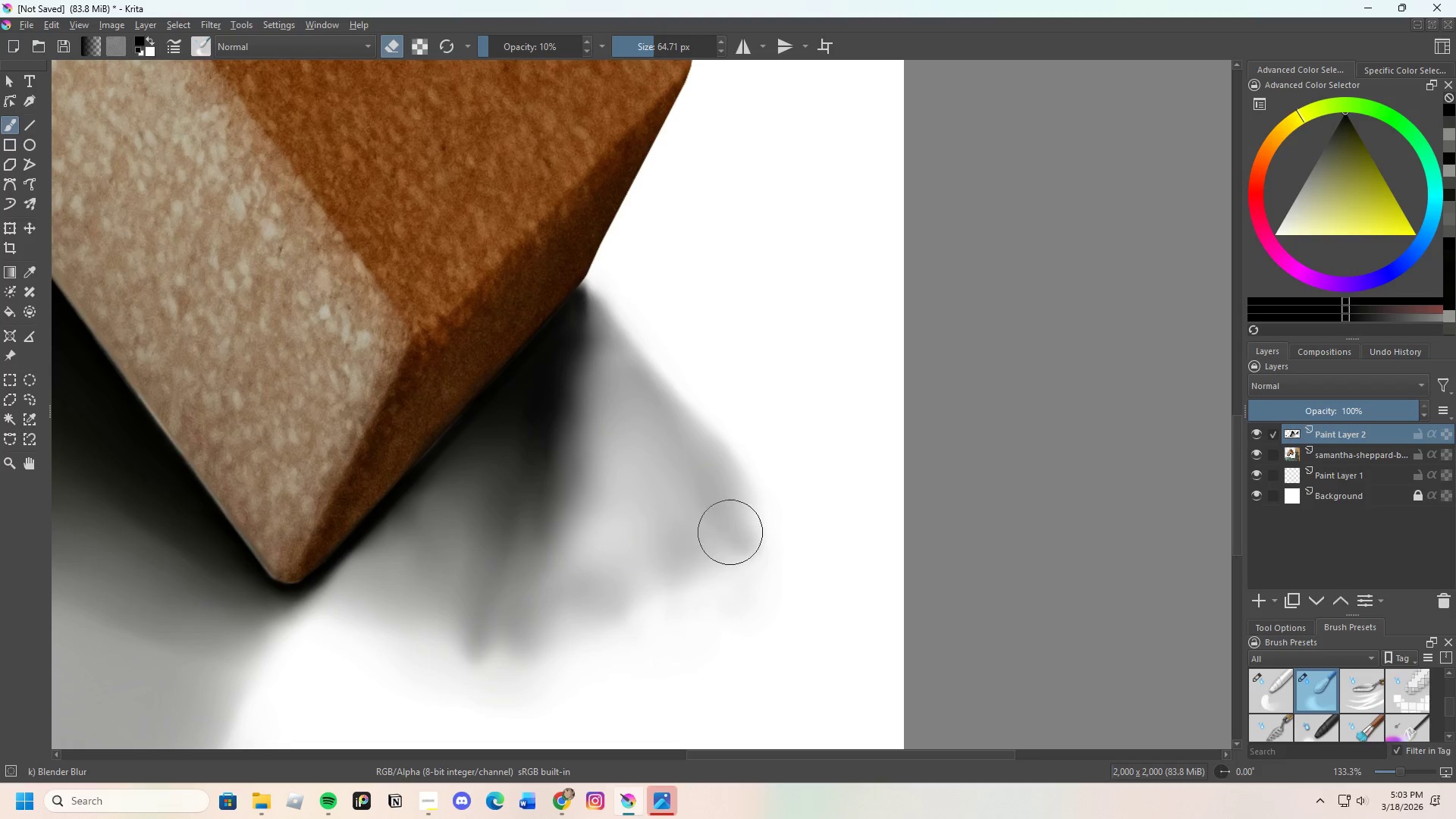 
left_click_drag(start_coordinate=[723, 551], to_coordinate=[660, 535])
 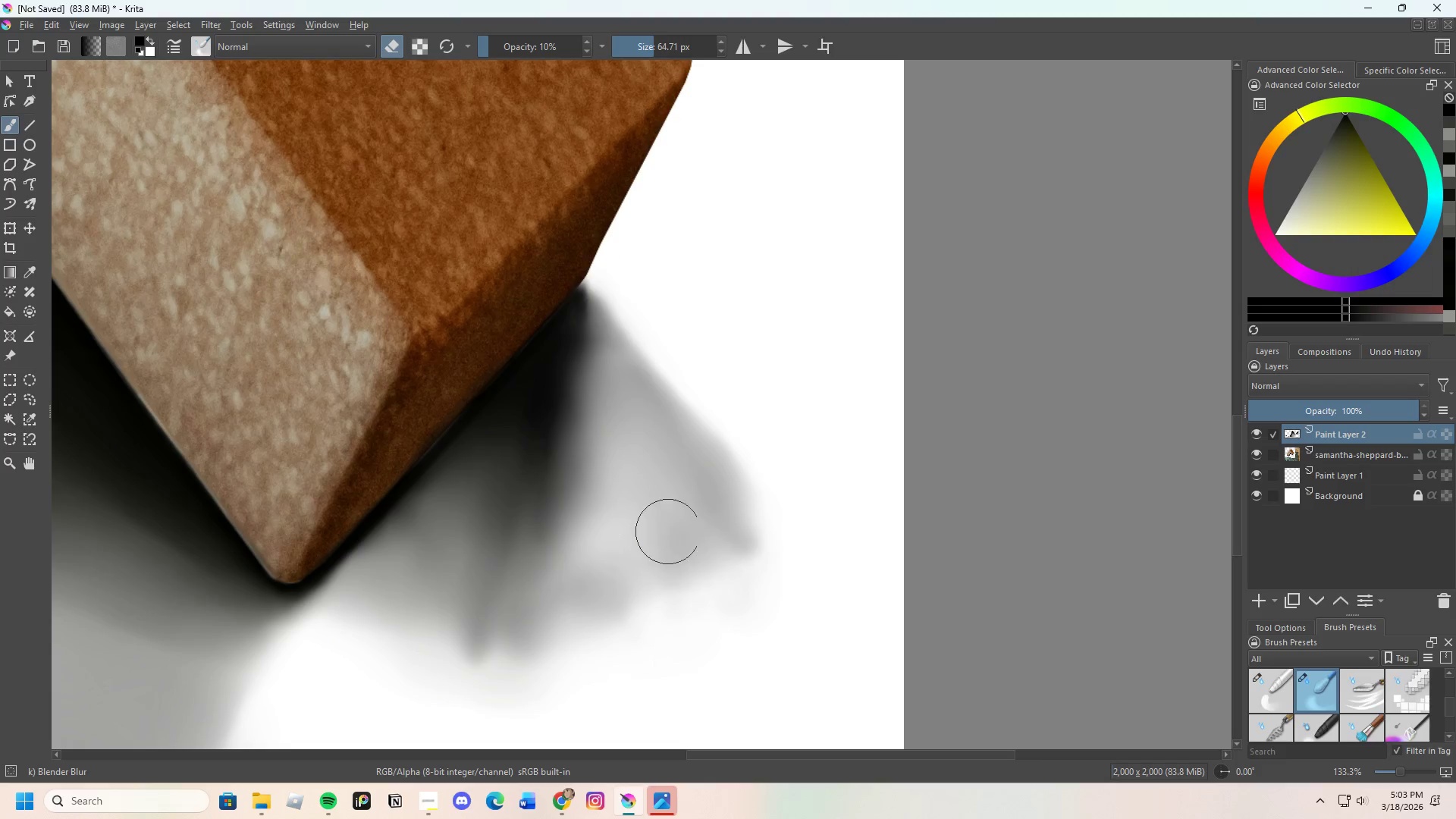 
left_click_drag(start_coordinate=[701, 546], to_coordinate=[710, 474])
 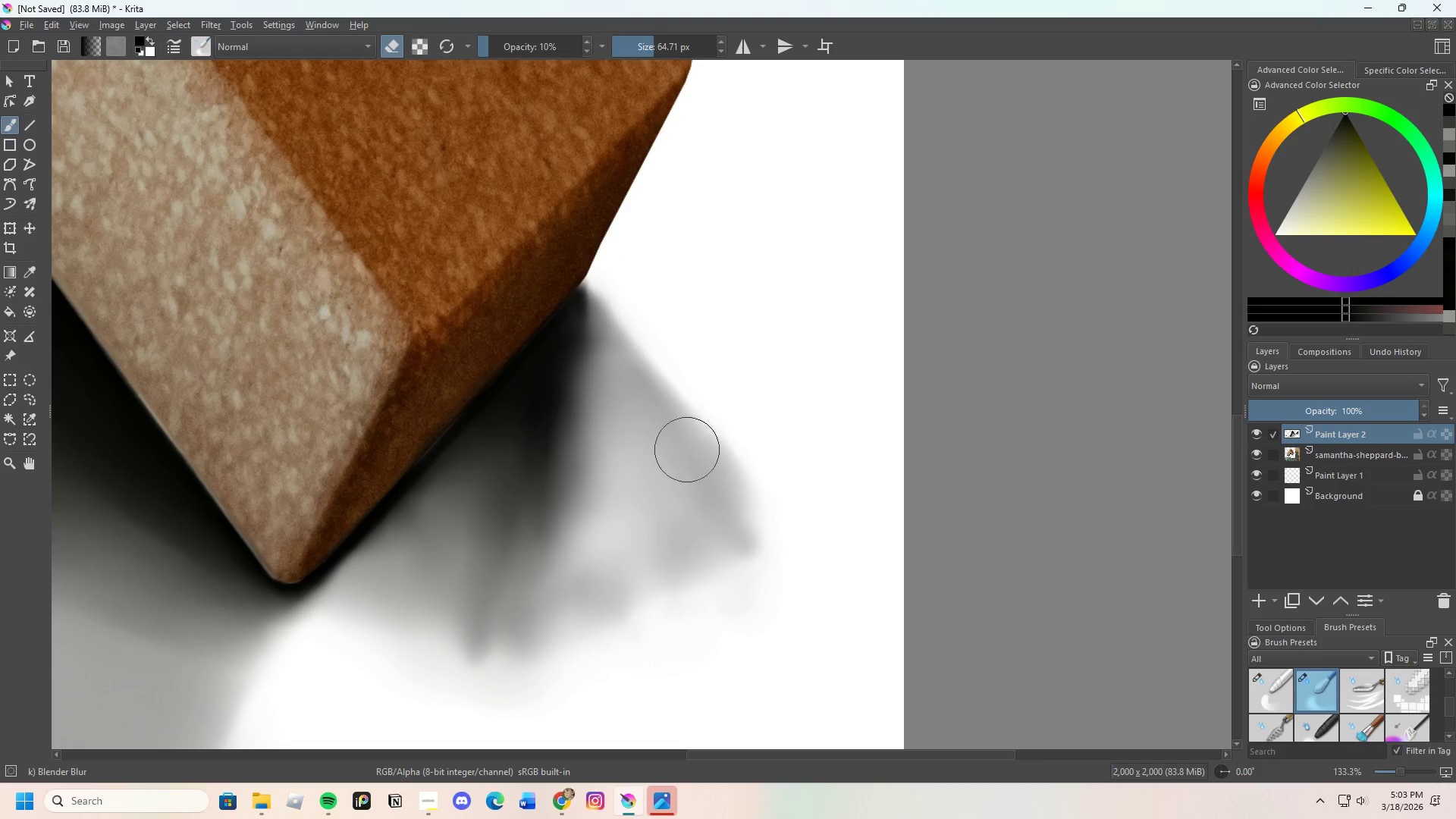 
left_click_drag(start_coordinate=[695, 472], to_coordinate=[725, 497])
 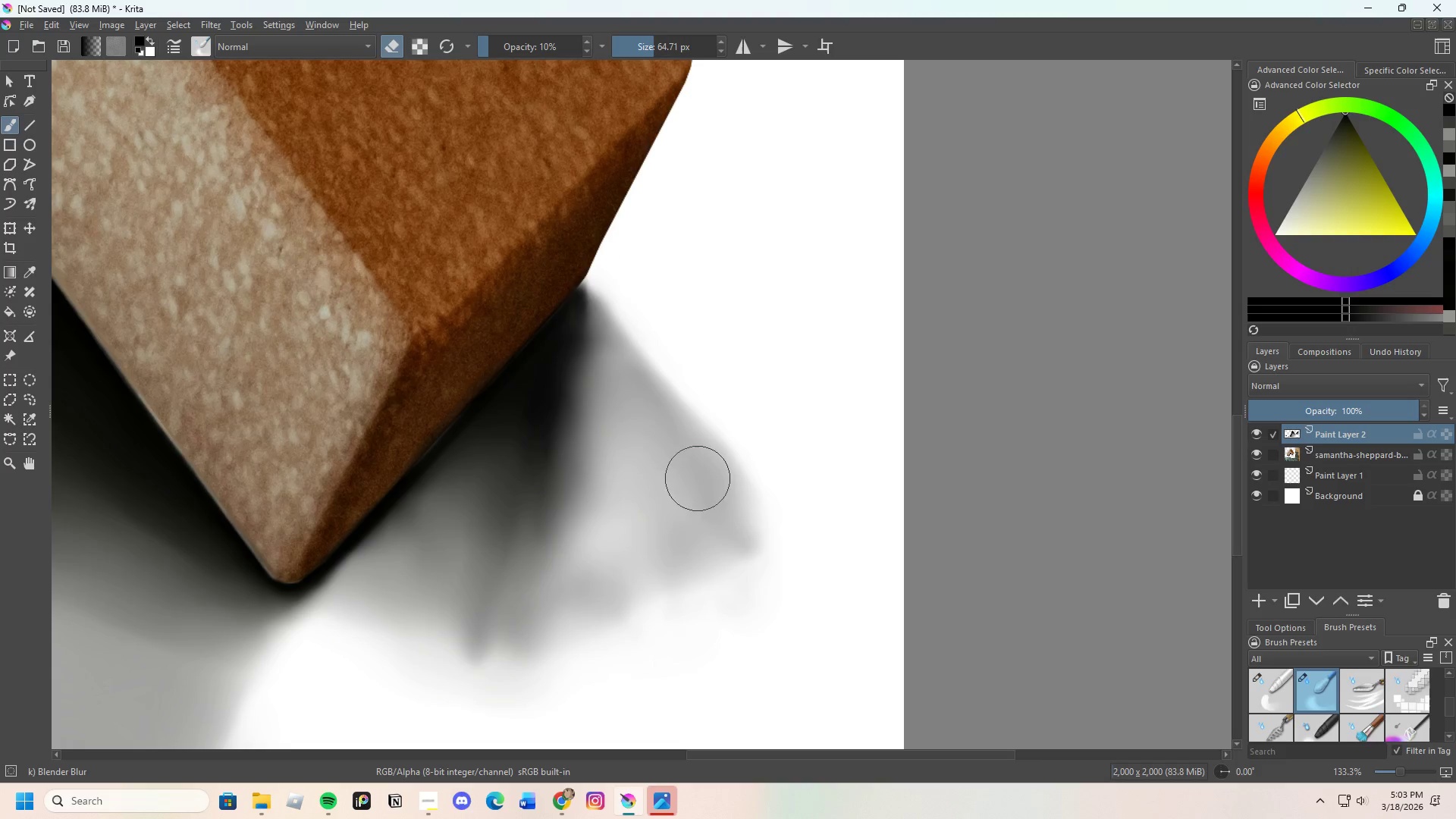 
left_click_drag(start_coordinate=[698, 479], to_coordinate=[636, 584])
 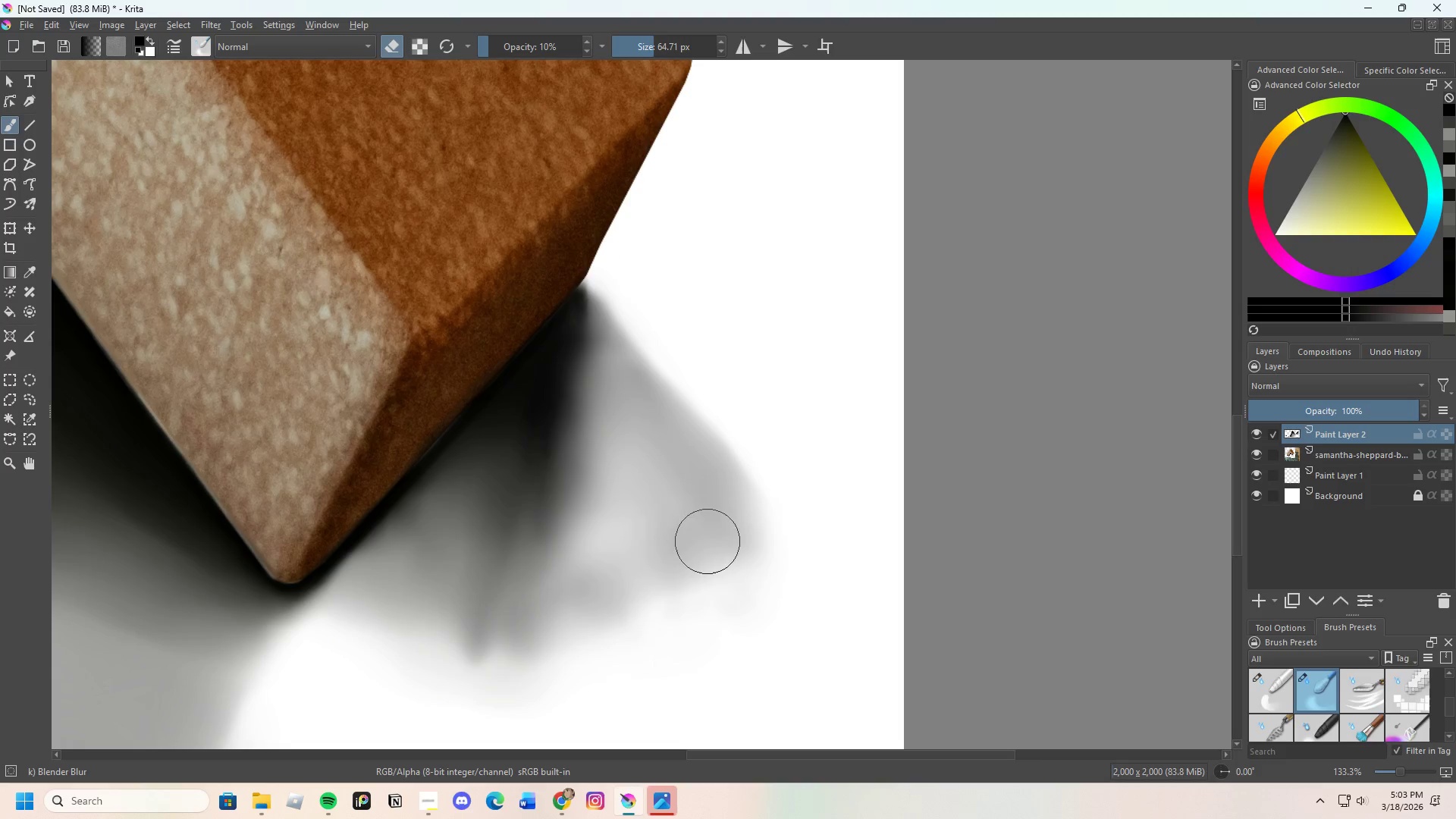 
left_click_drag(start_coordinate=[668, 563], to_coordinate=[610, 595])
 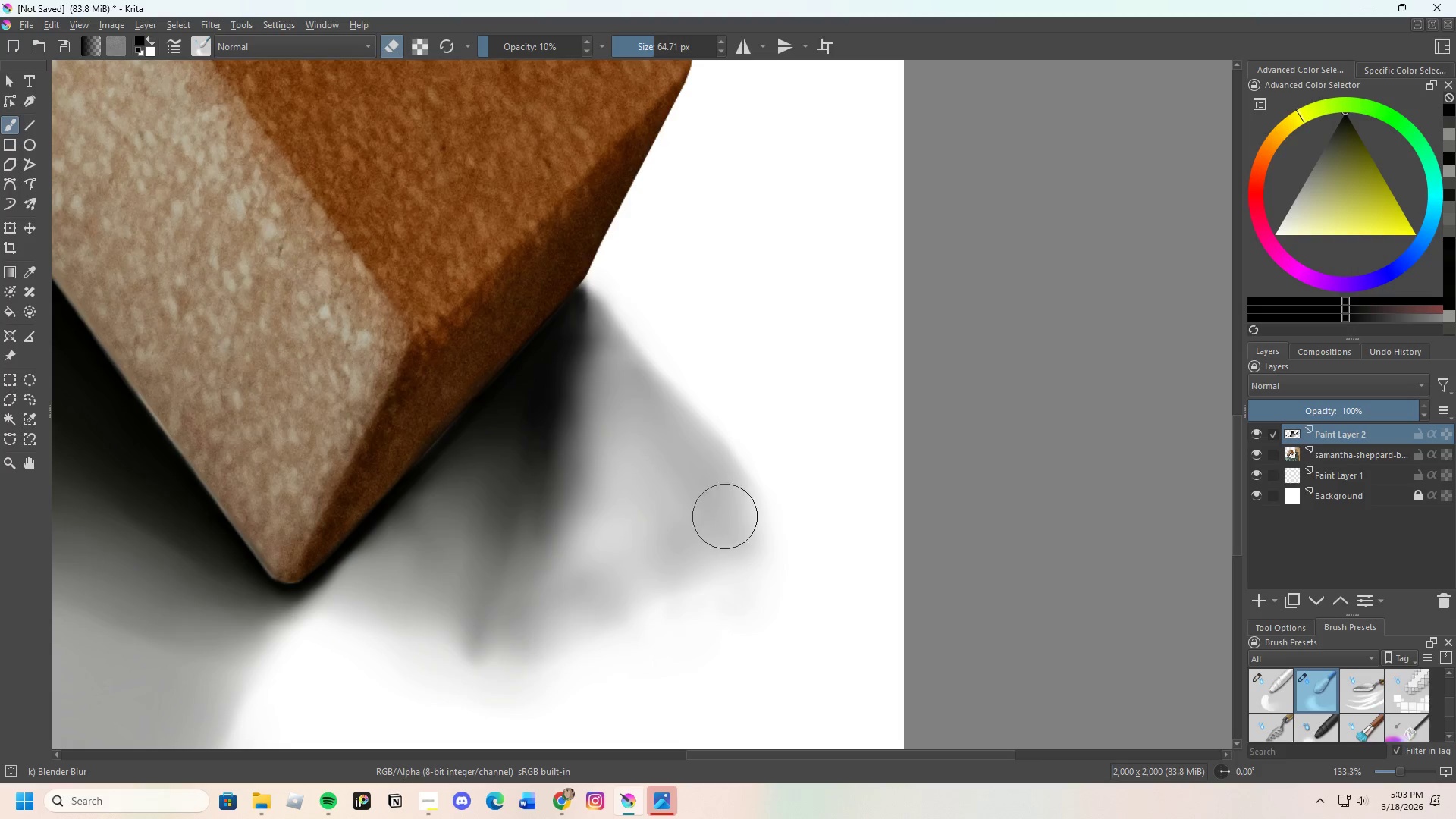 
left_click_drag(start_coordinate=[624, 580], to_coordinate=[626, 563])
 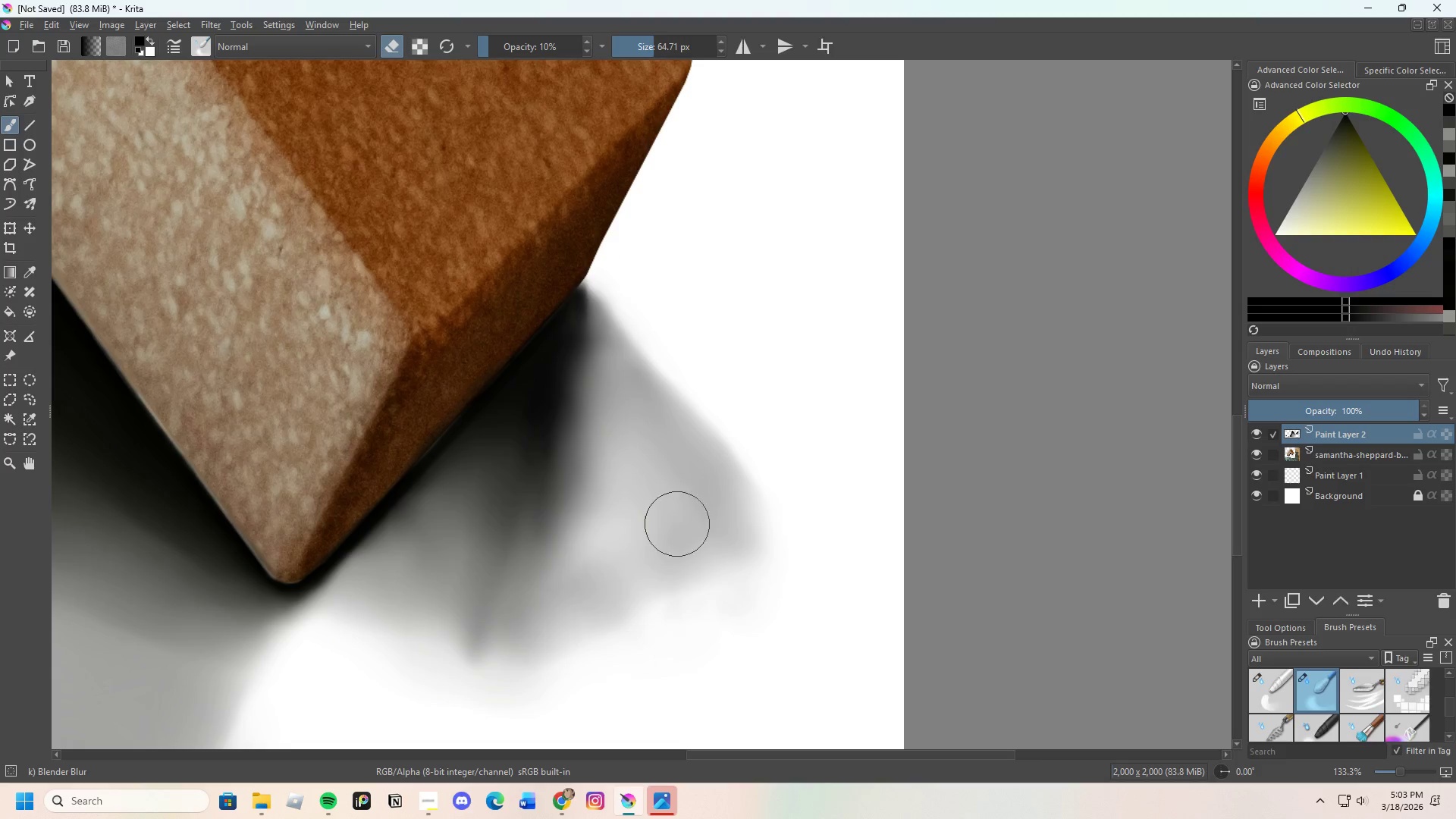 
left_click_drag(start_coordinate=[664, 535], to_coordinate=[624, 535])
 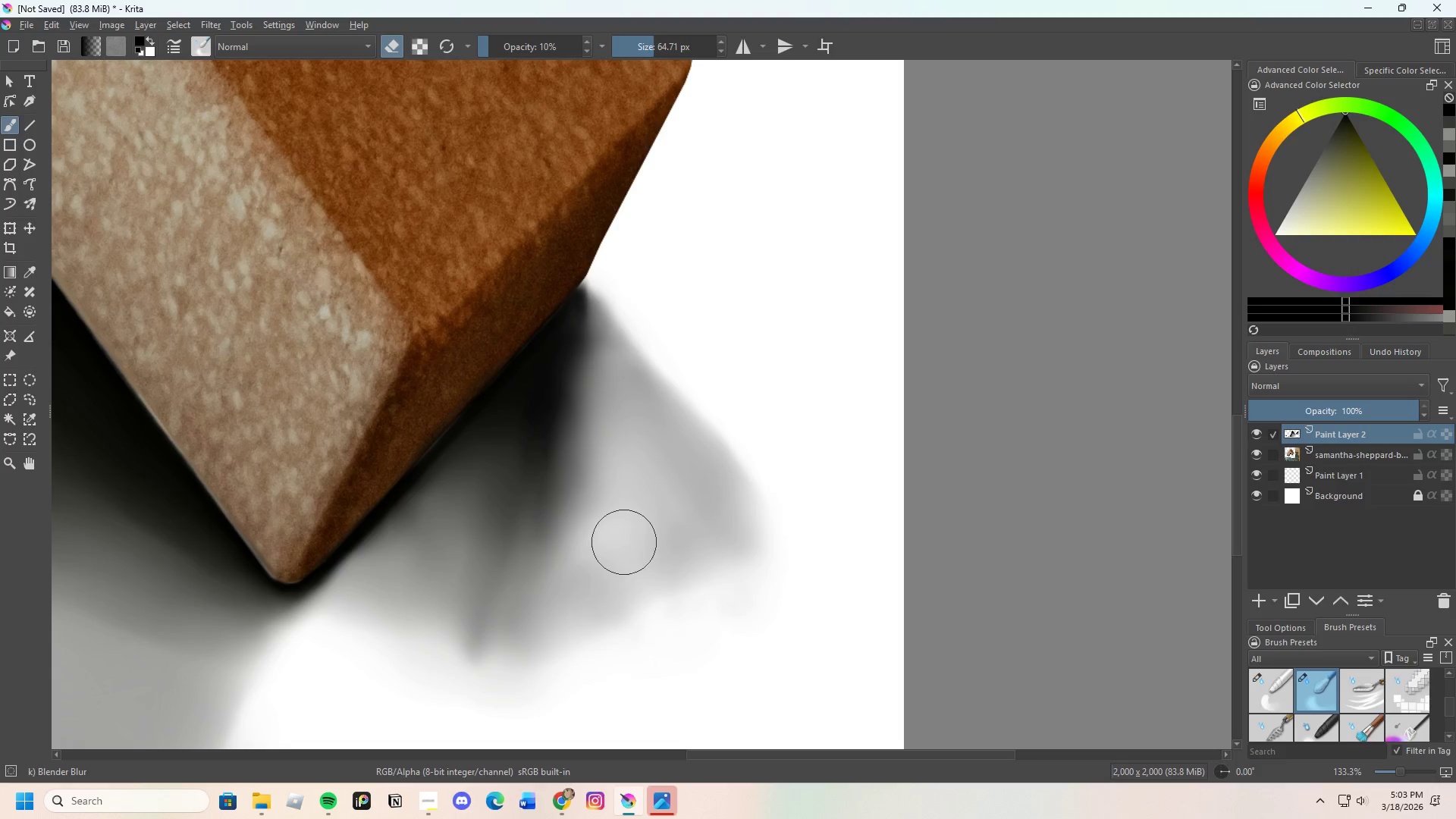 
left_click_drag(start_coordinate=[624, 542], to_coordinate=[534, 609])
 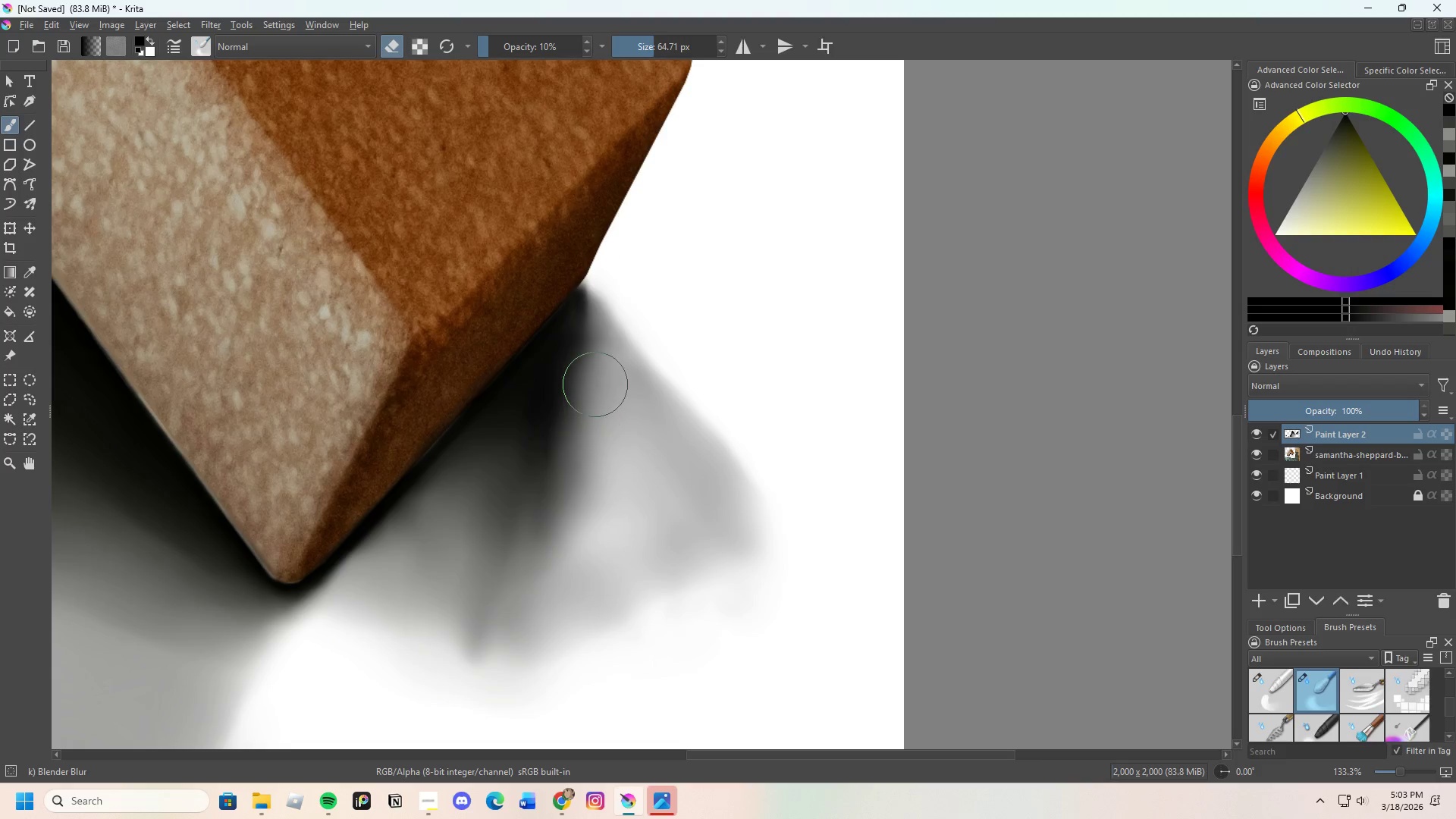 
left_click_drag(start_coordinate=[582, 360], to_coordinate=[497, 502])
 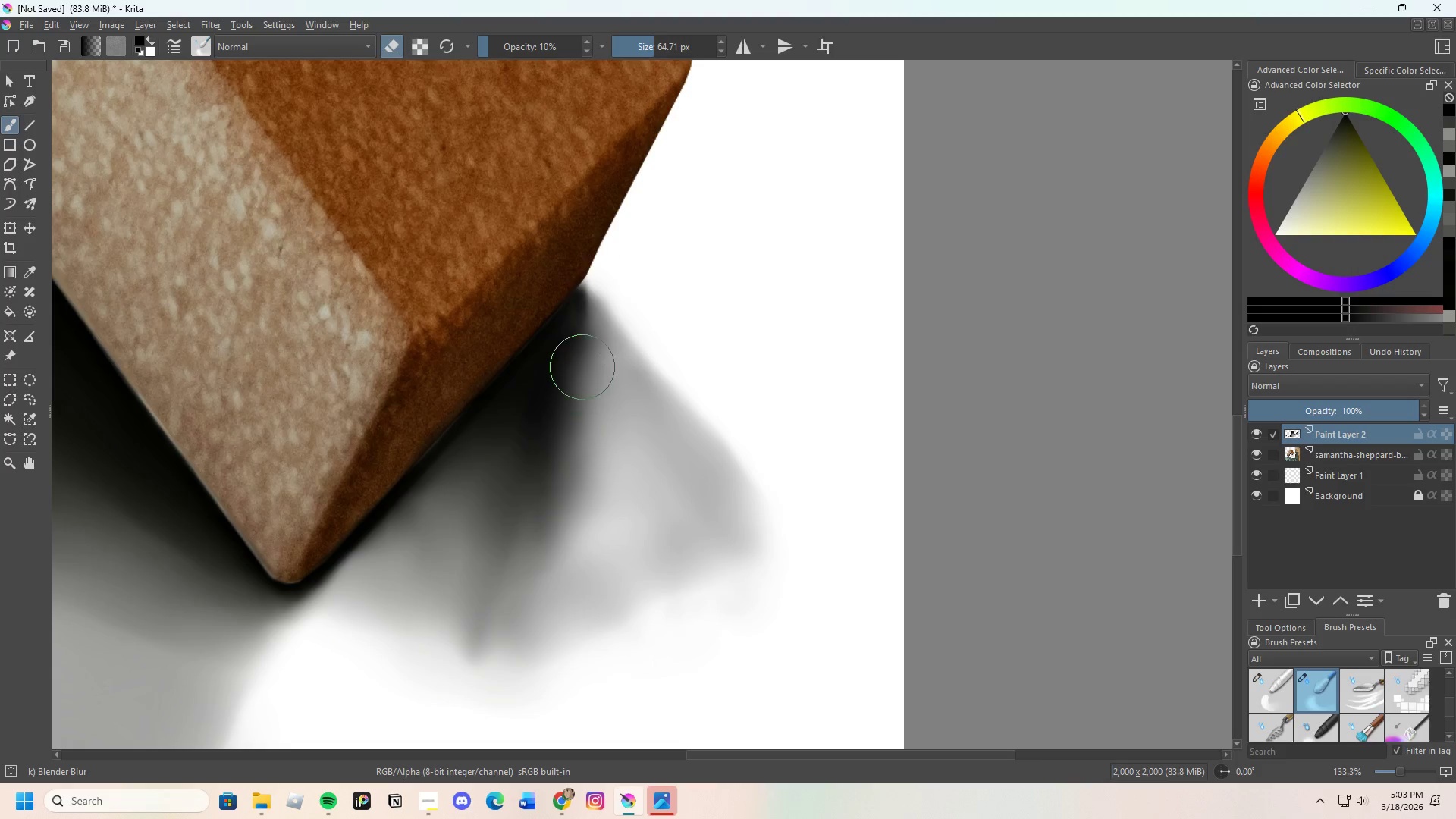 
left_click_drag(start_coordinate=[582, 367], to_coordinate=[549, 368])
 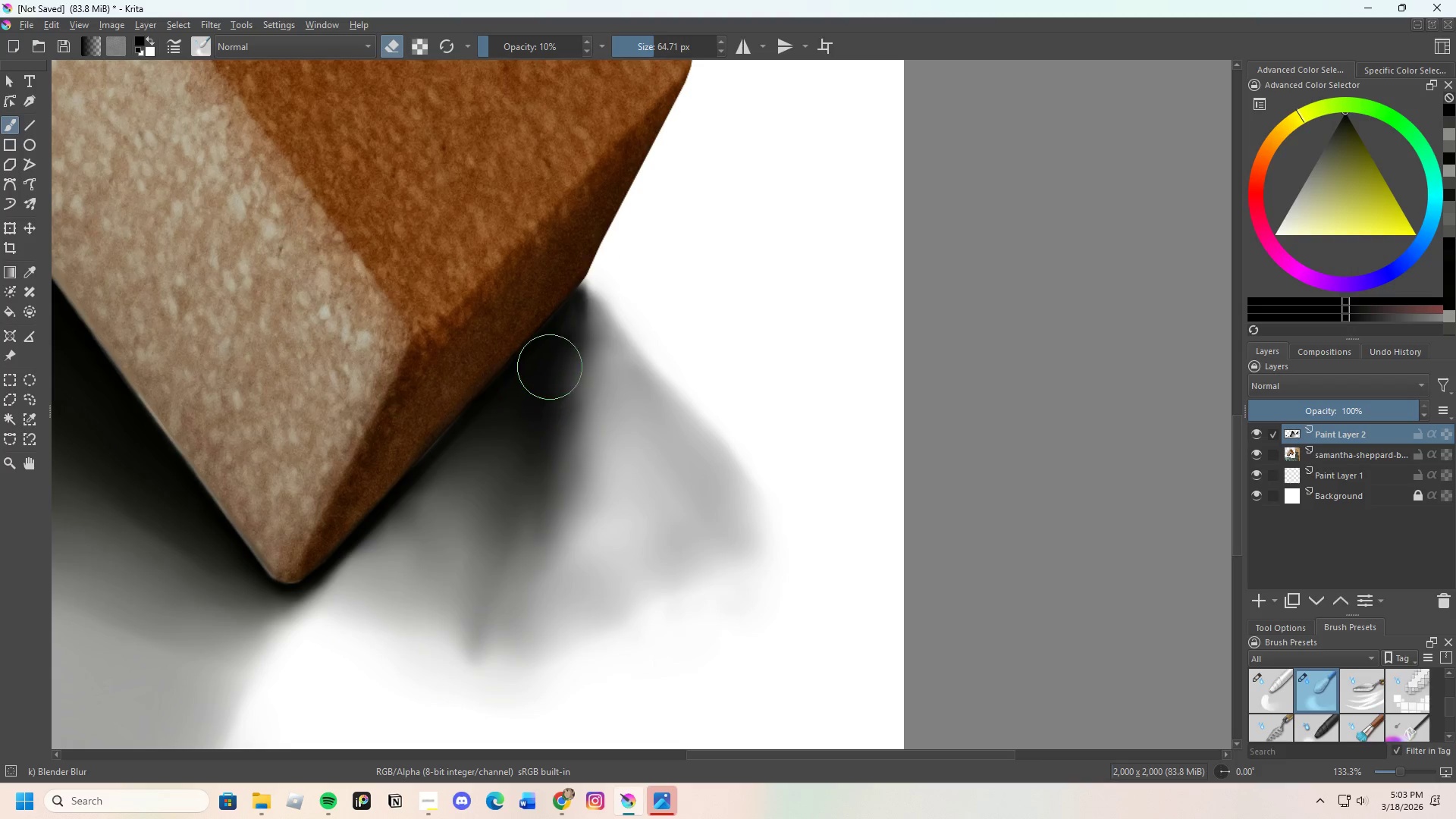 
left_click_drag(start_coordinate=[547, 398], to_coordinate=[589, 331])
 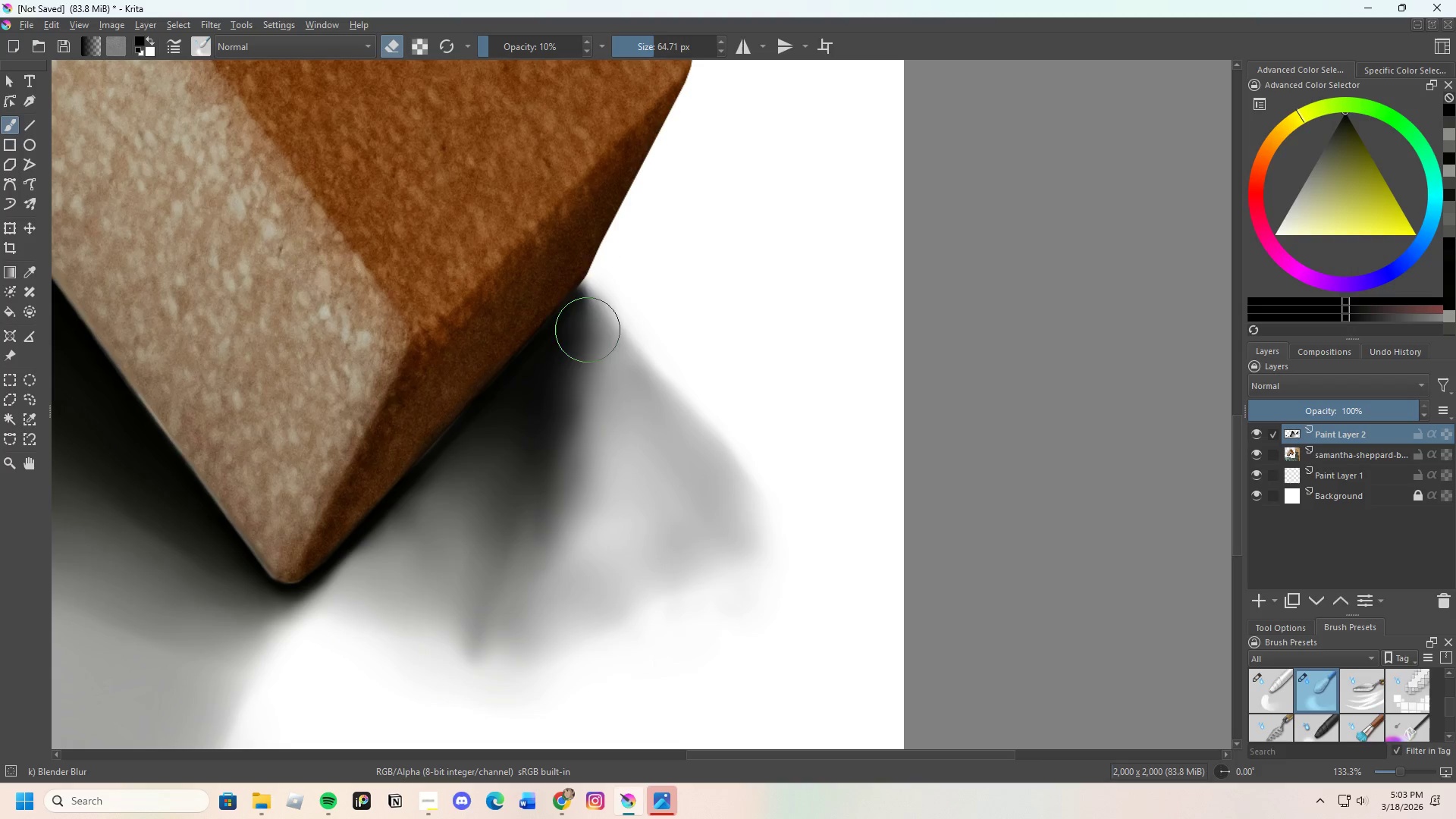 
left_click_drag(start_coordinate=[586, 343], to_coordinate=[574, 388])
 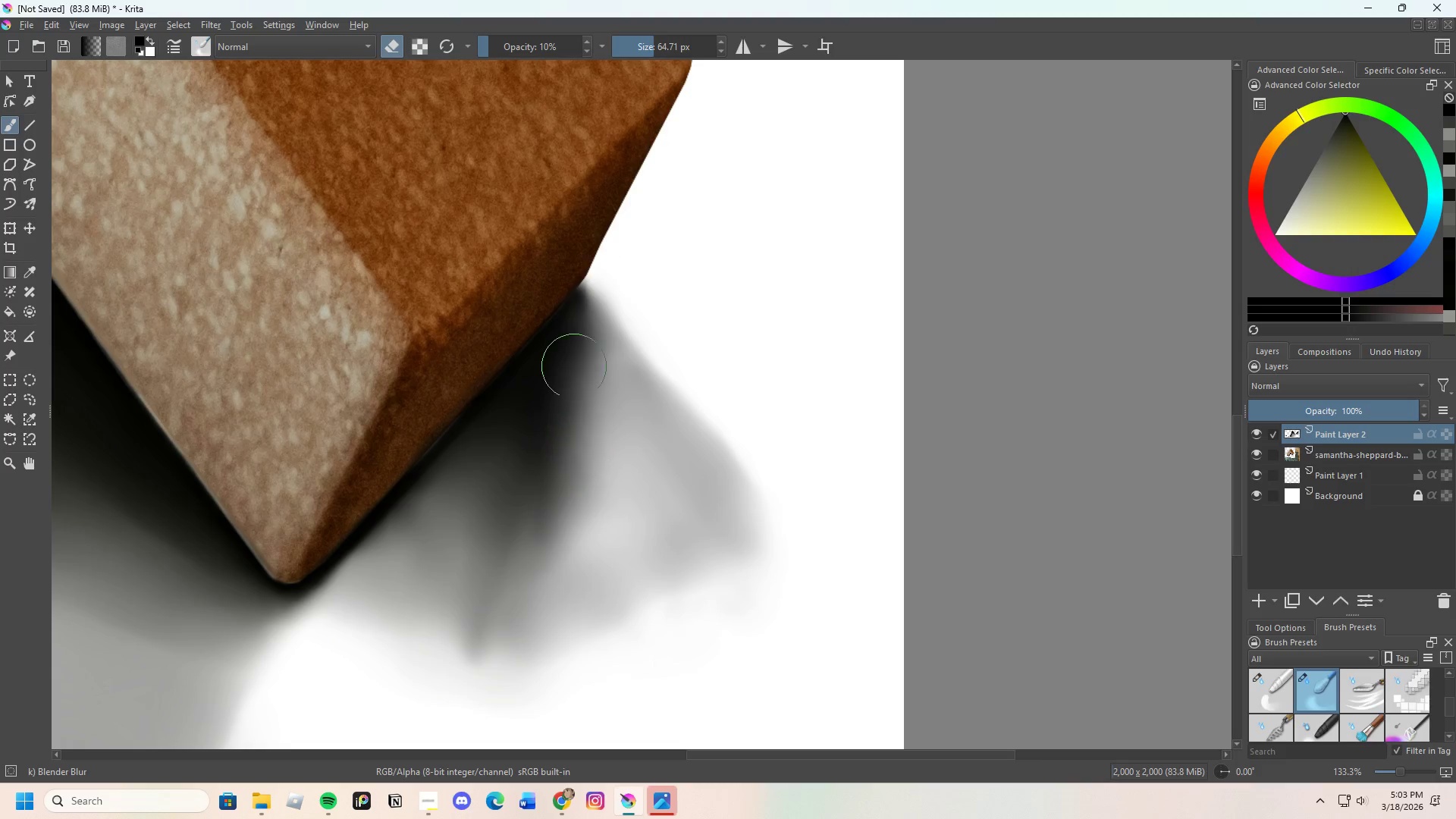 
left_click_drag(start_coordinate=[574, 393], to_coordinate=[555, 461])
 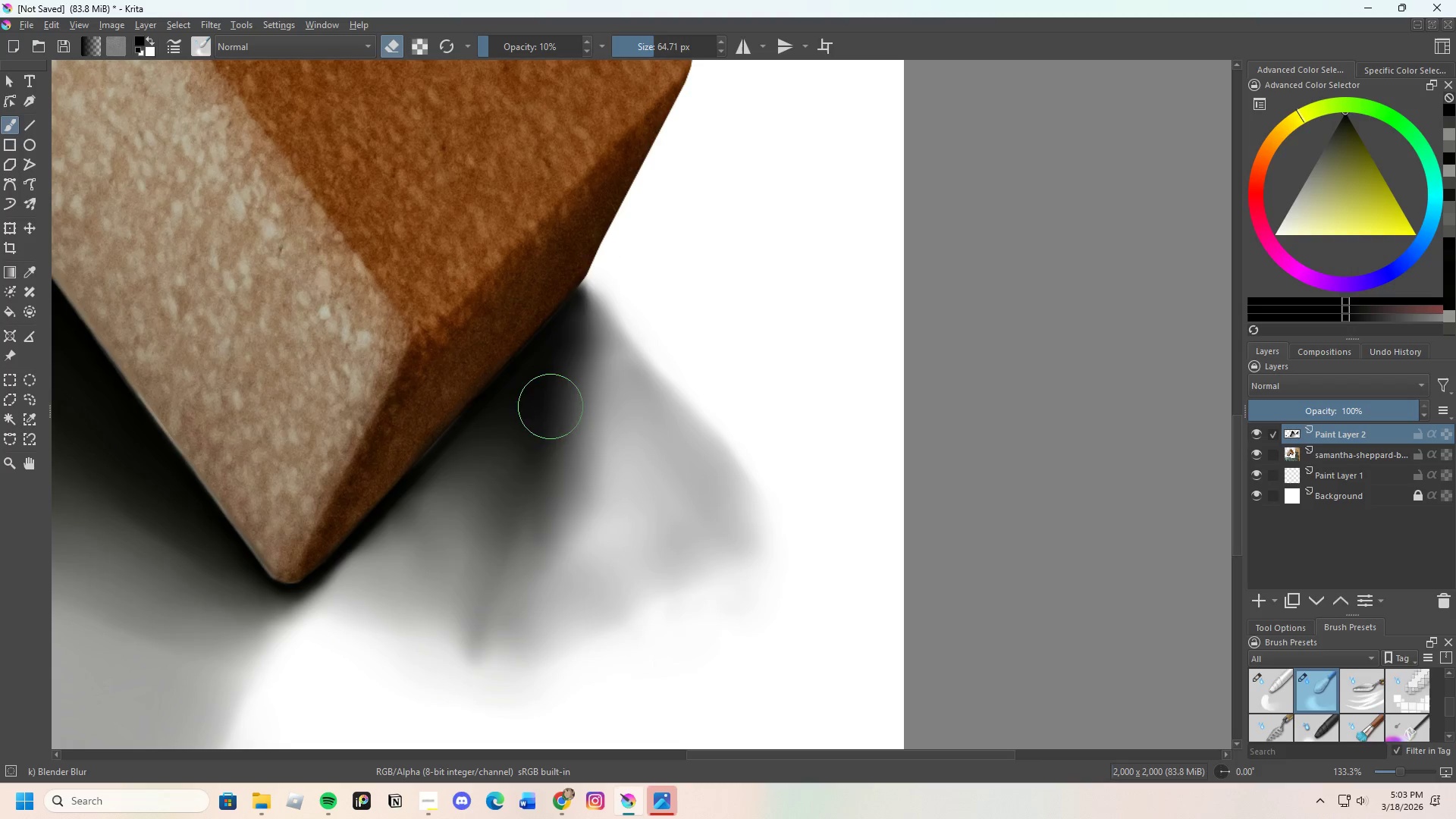 
left_click_drag(start_coordinate=[551, 434], to_coordinate=[534, 459])
 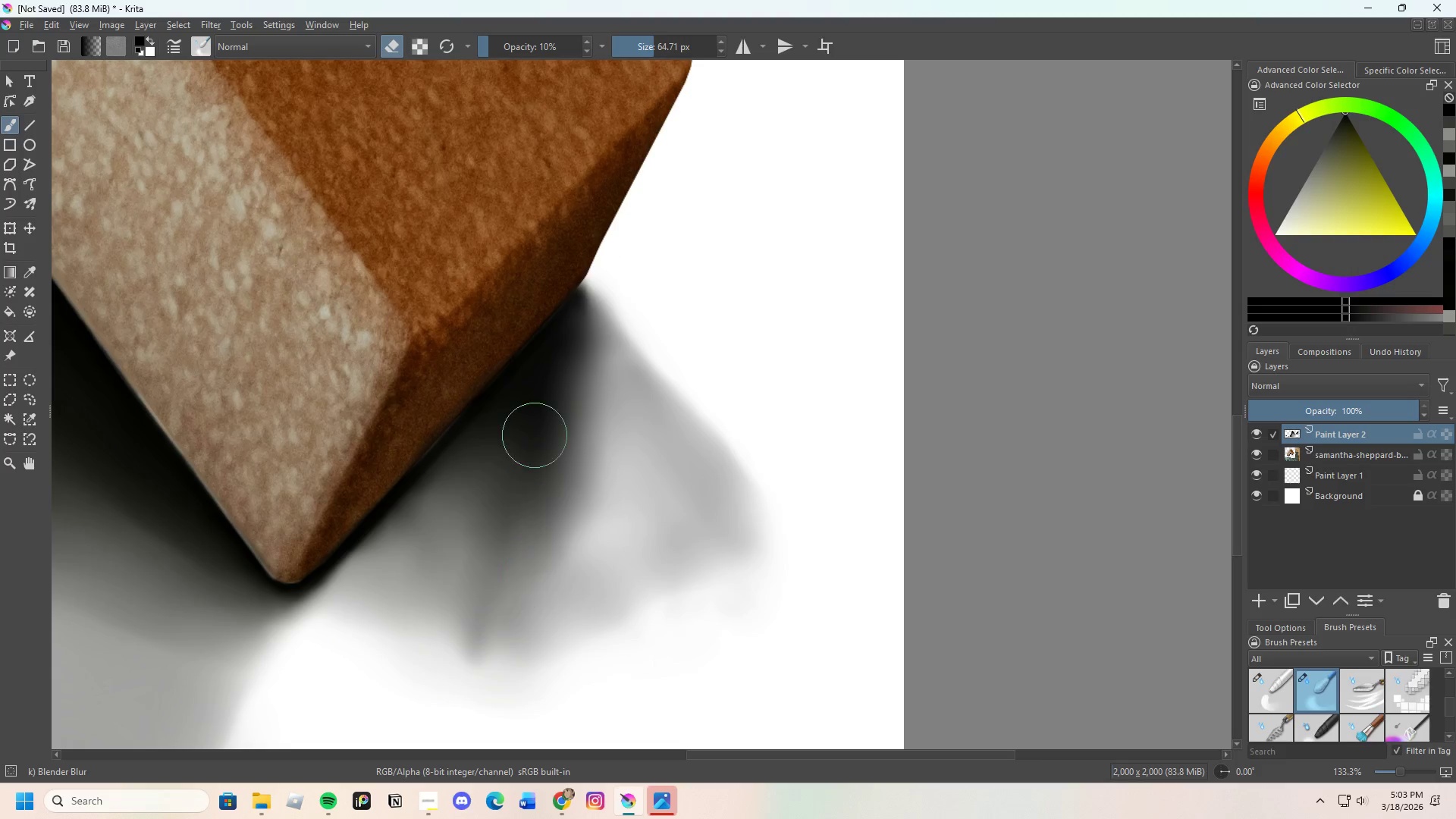 
left_click_drag(start_coordinate=[535, 471], to_coordinate=[523, 443])
 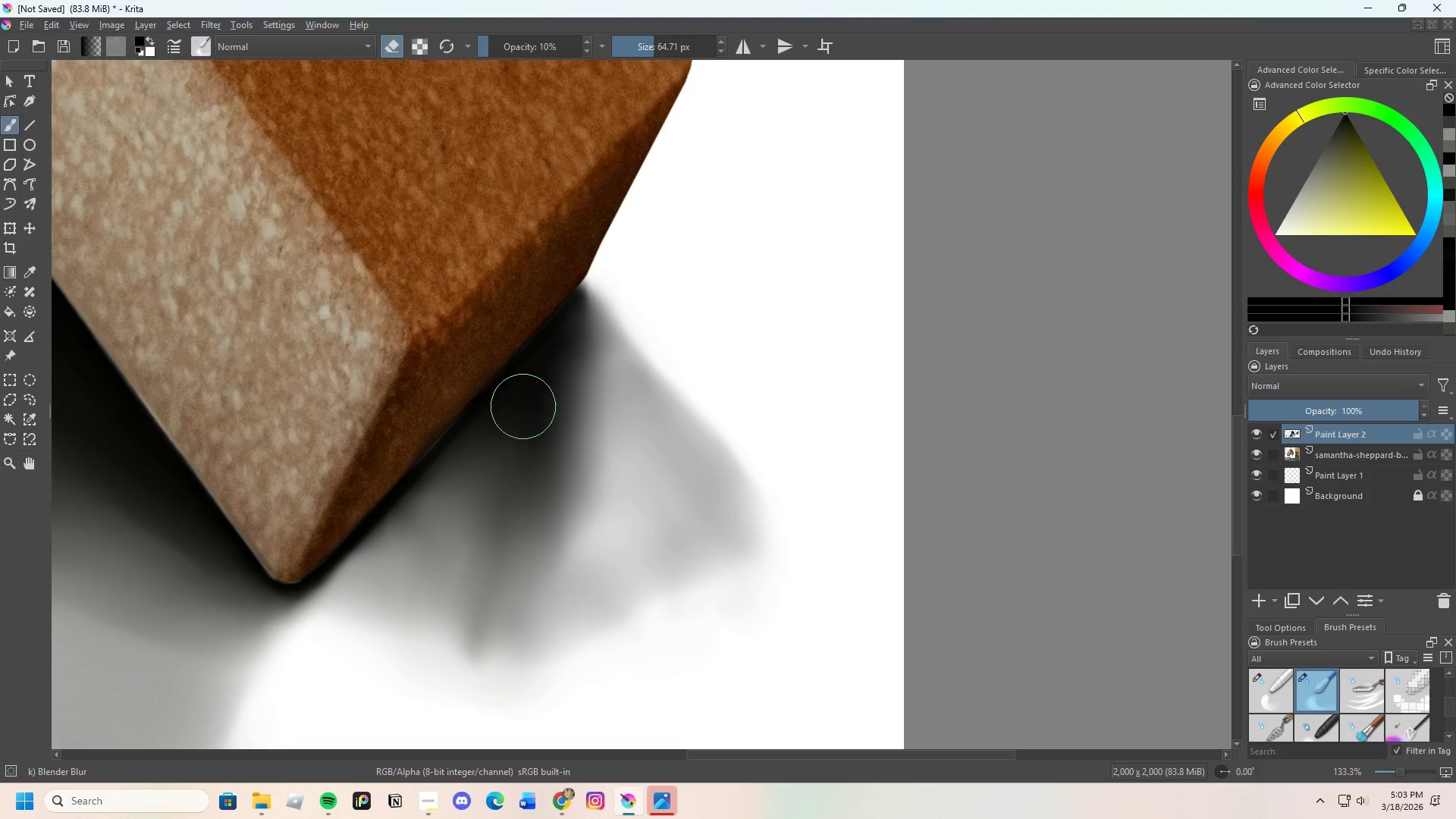 
left_click_drag(start_coordinate=[523, 453], to_coordinate=[534, 504])
 